 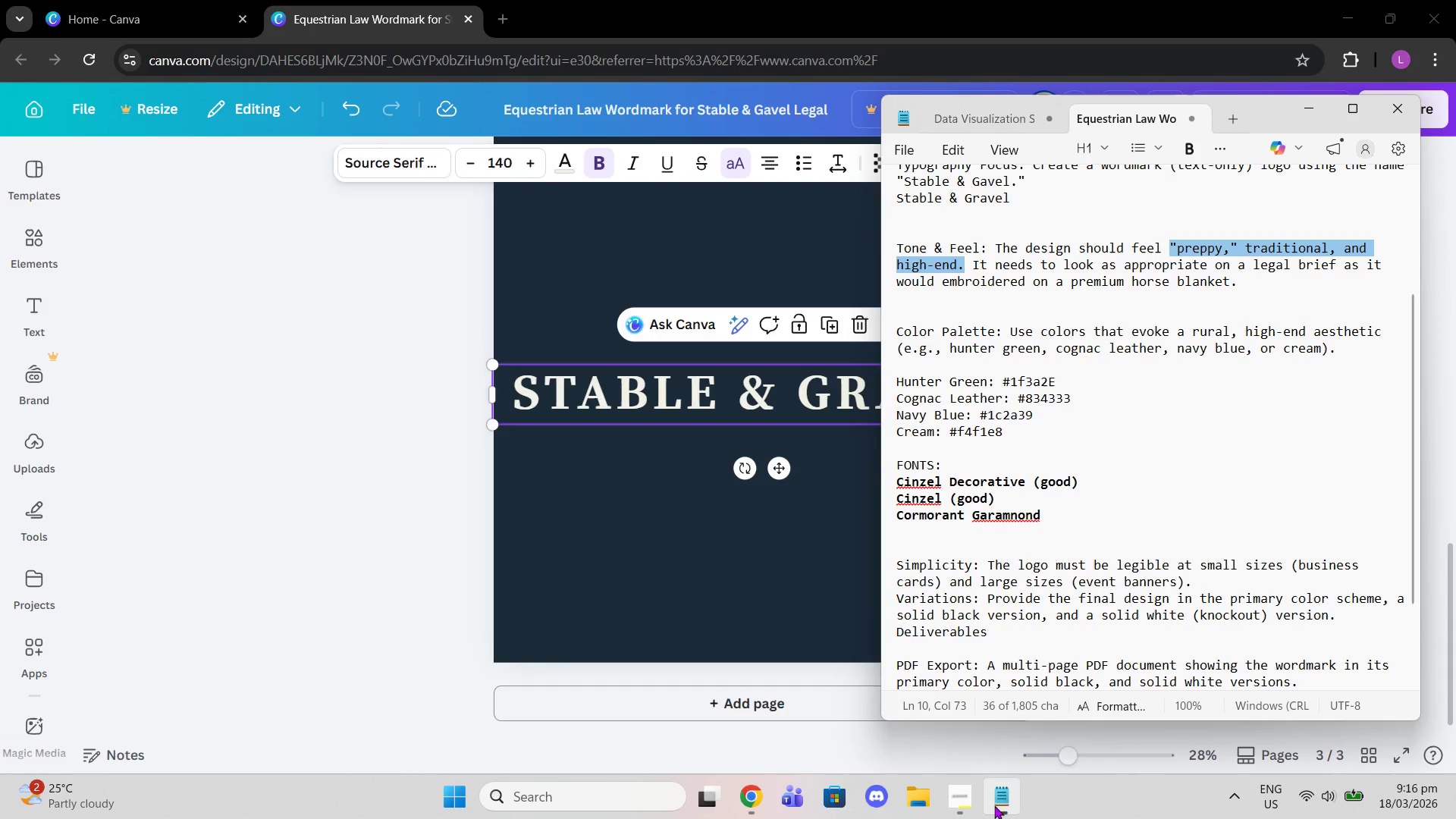 
scroll: coordinate [999, 457], scroll_direction: up, amount: 1.0
 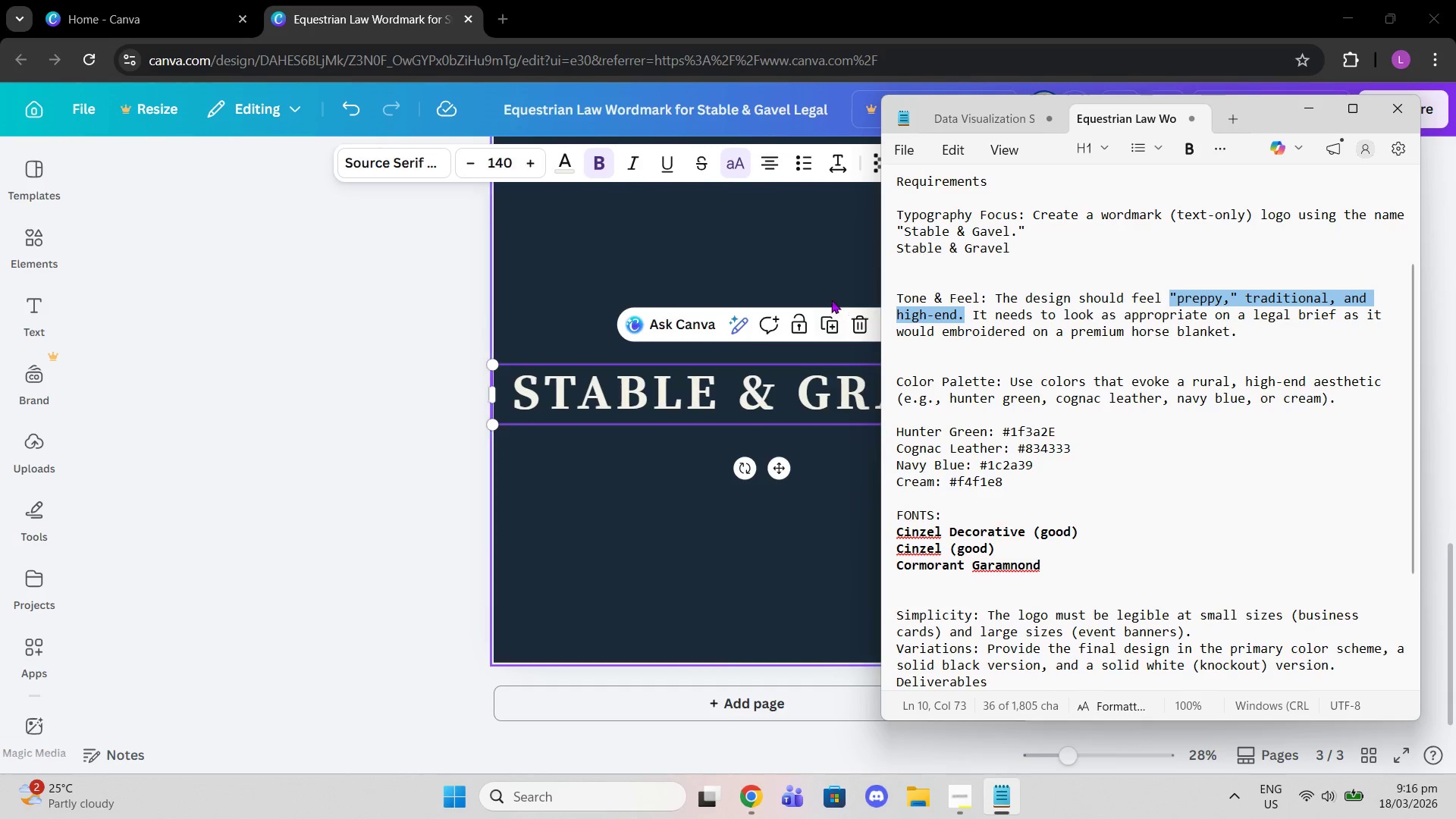 
scroll: coordinate [913, 414], scroll_direction: down, amount: 1.0
 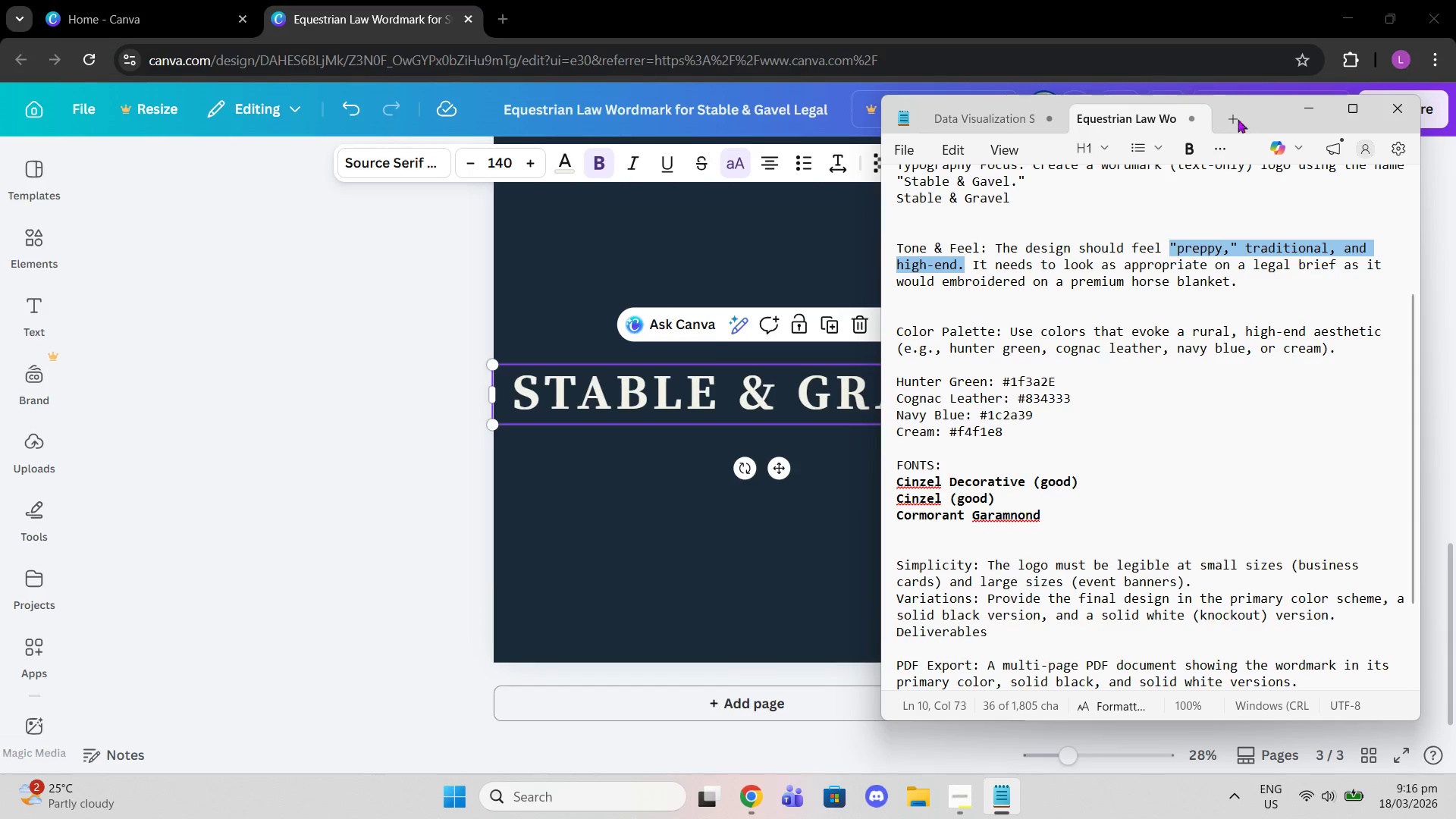 
scroll: coordinate [1134, 444], scroll_direction: up, amount: 3.0
 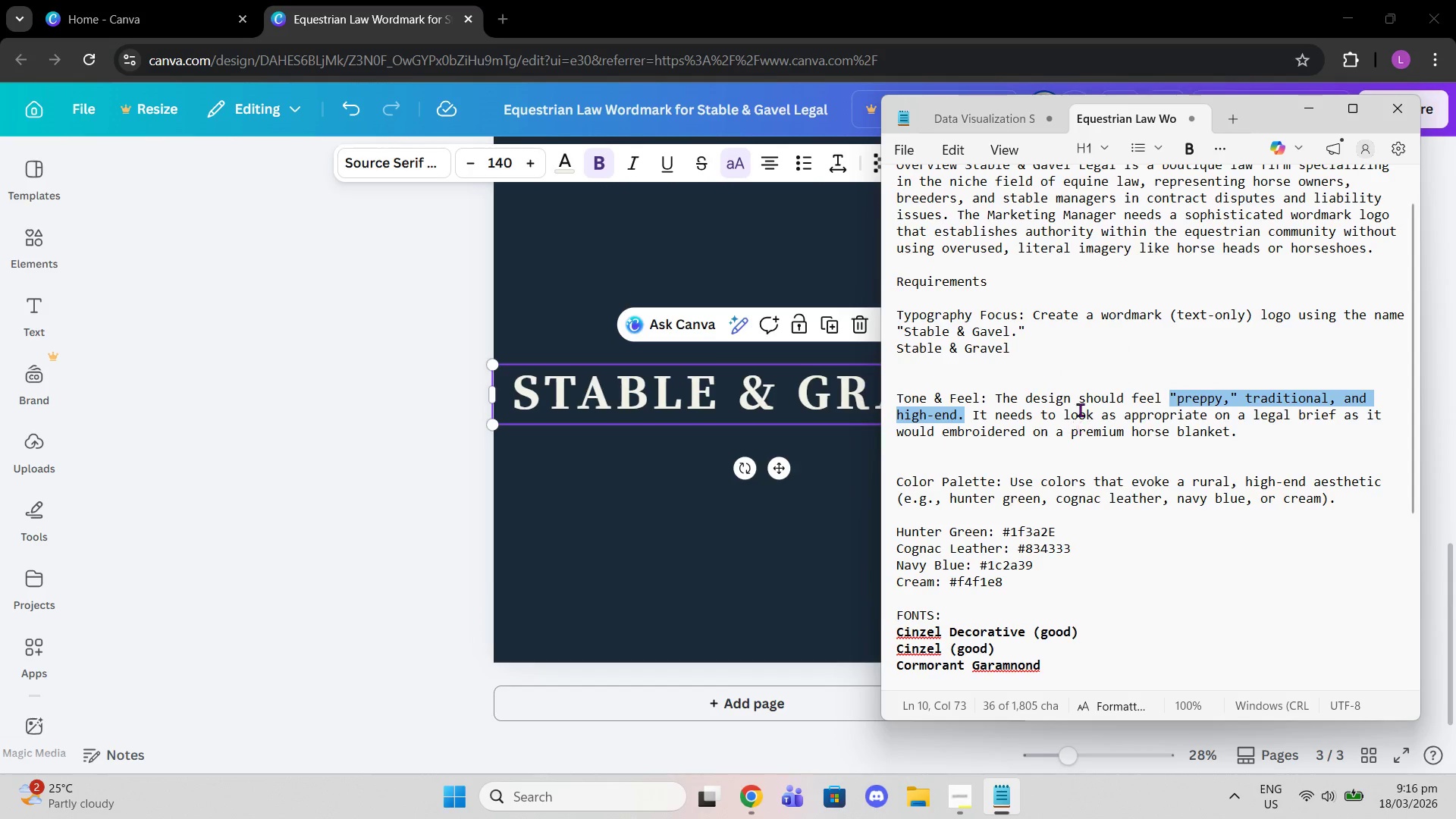 
left_click([1082, 357])
 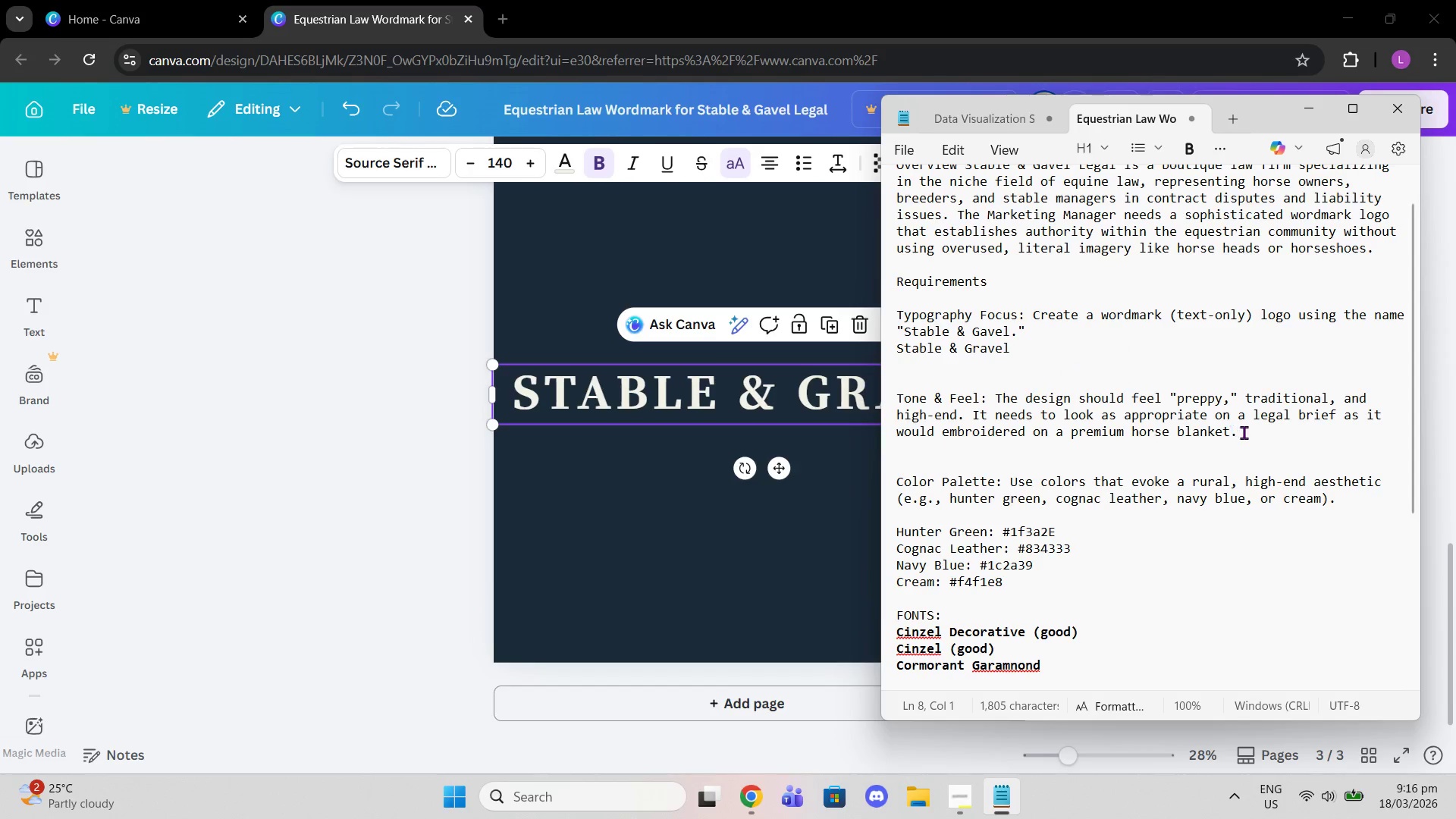 
left_click([1267, 440])
 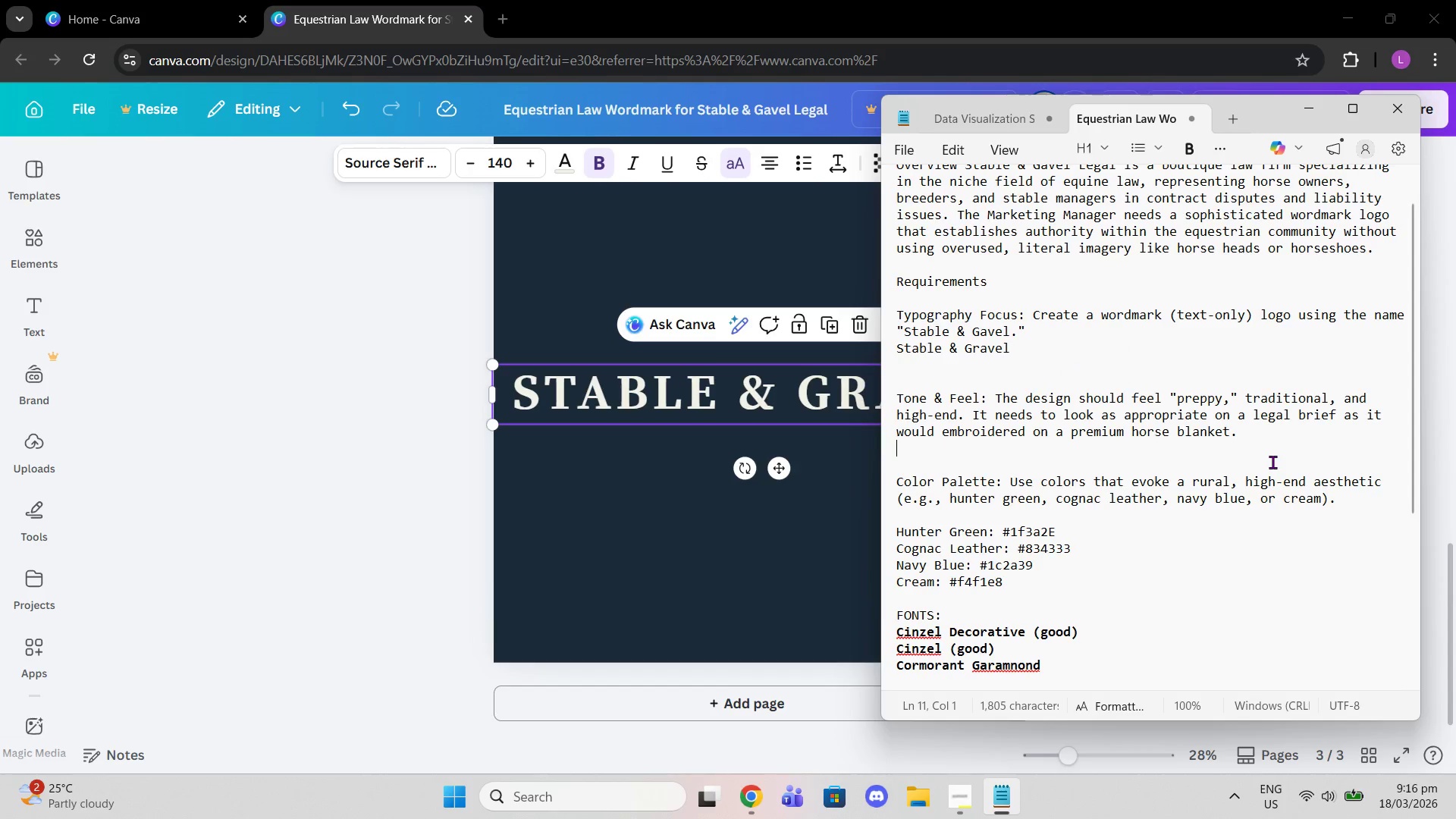 
key(Enter)
 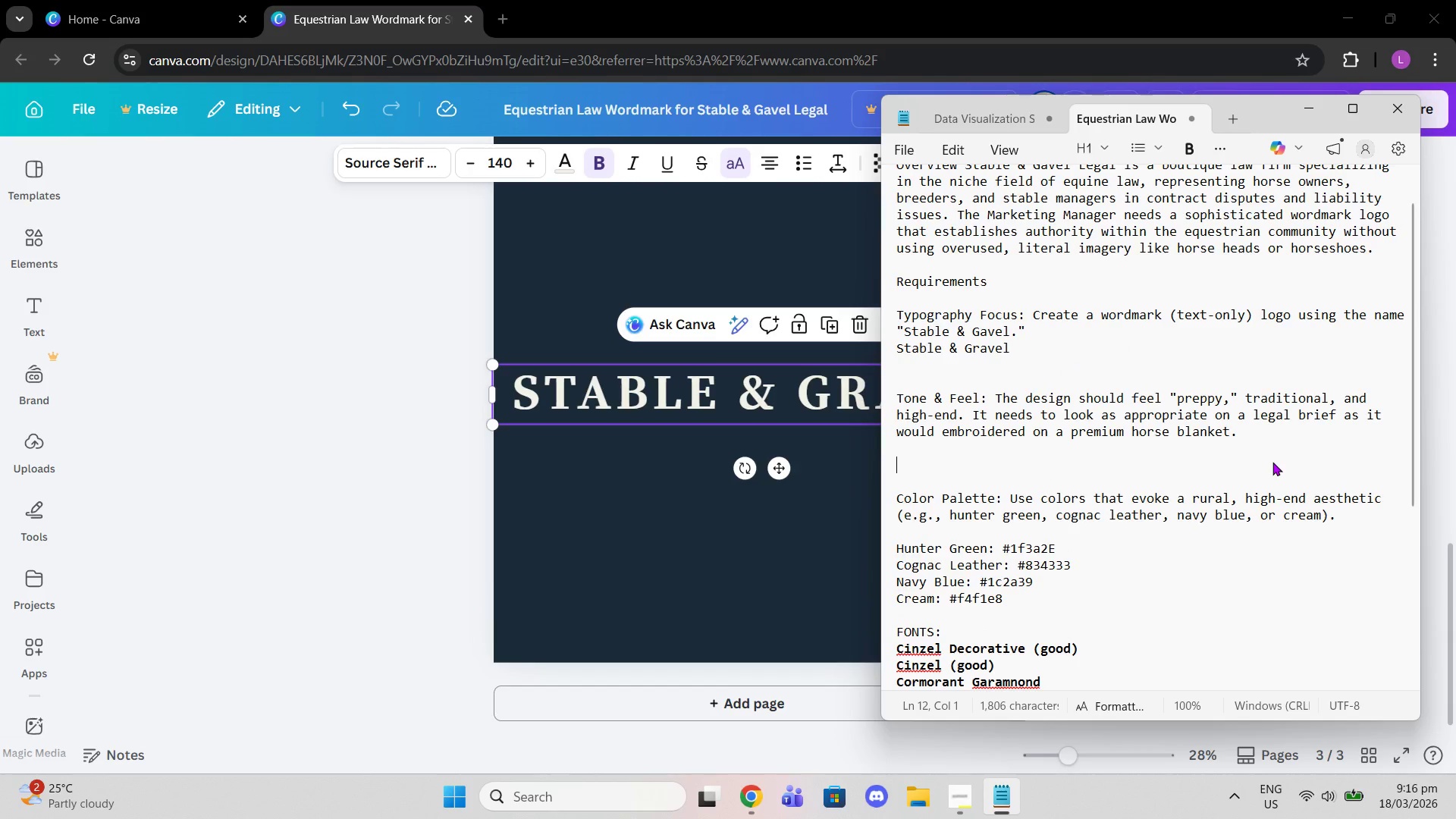 
type(Final F)
key(Backspace)
type(Font: C)
key(Backspace)
type(Xinx)
key(Backspace)
key(Backspace)
key(Backspace)
key(Backspace)
type(Cinzel, and Cinzel Decorative Goo)
key(Backspace)
key(Backspace)
key(Backspace)
key(Backspace)
type( mixed together.)
 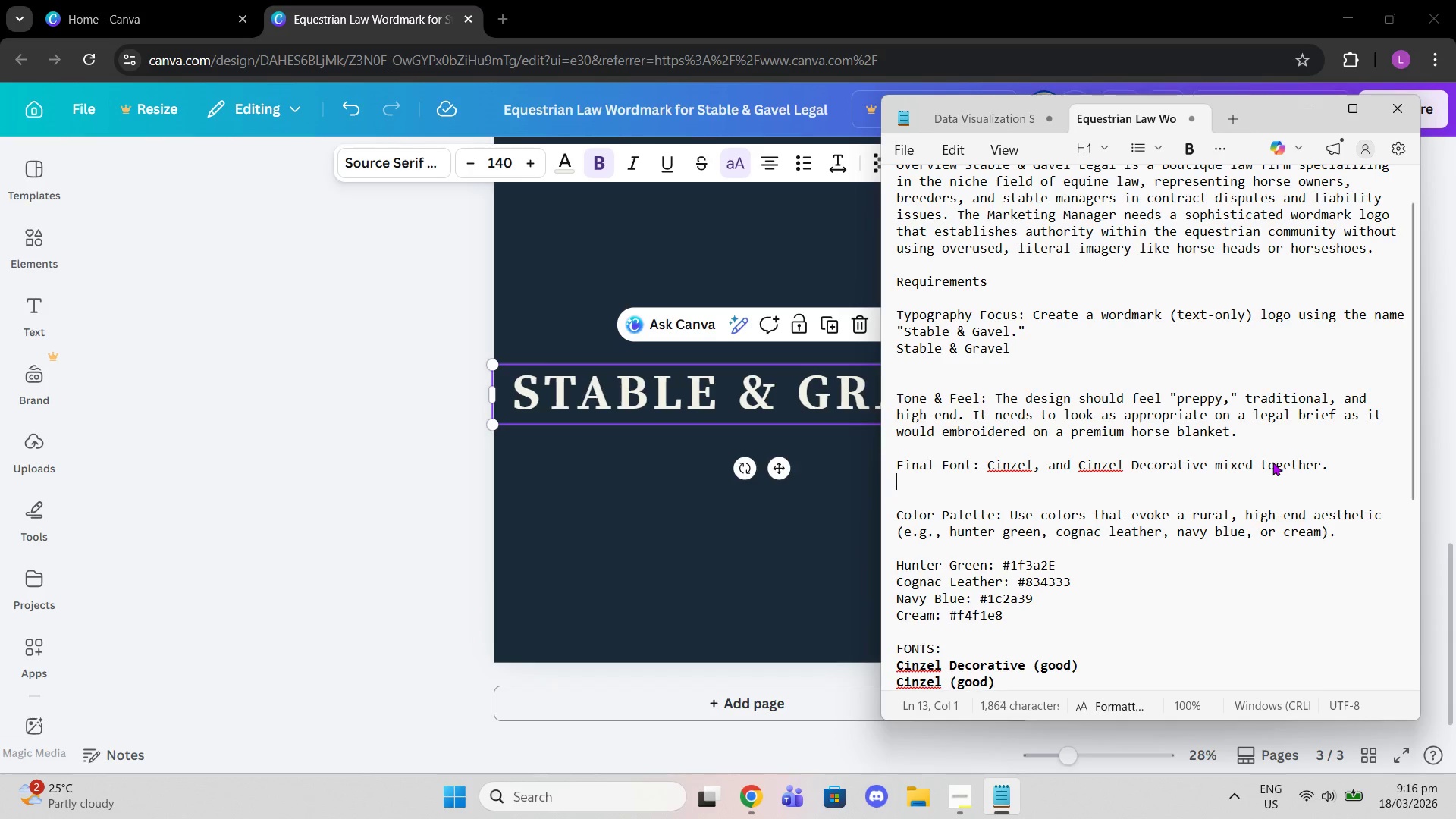 
 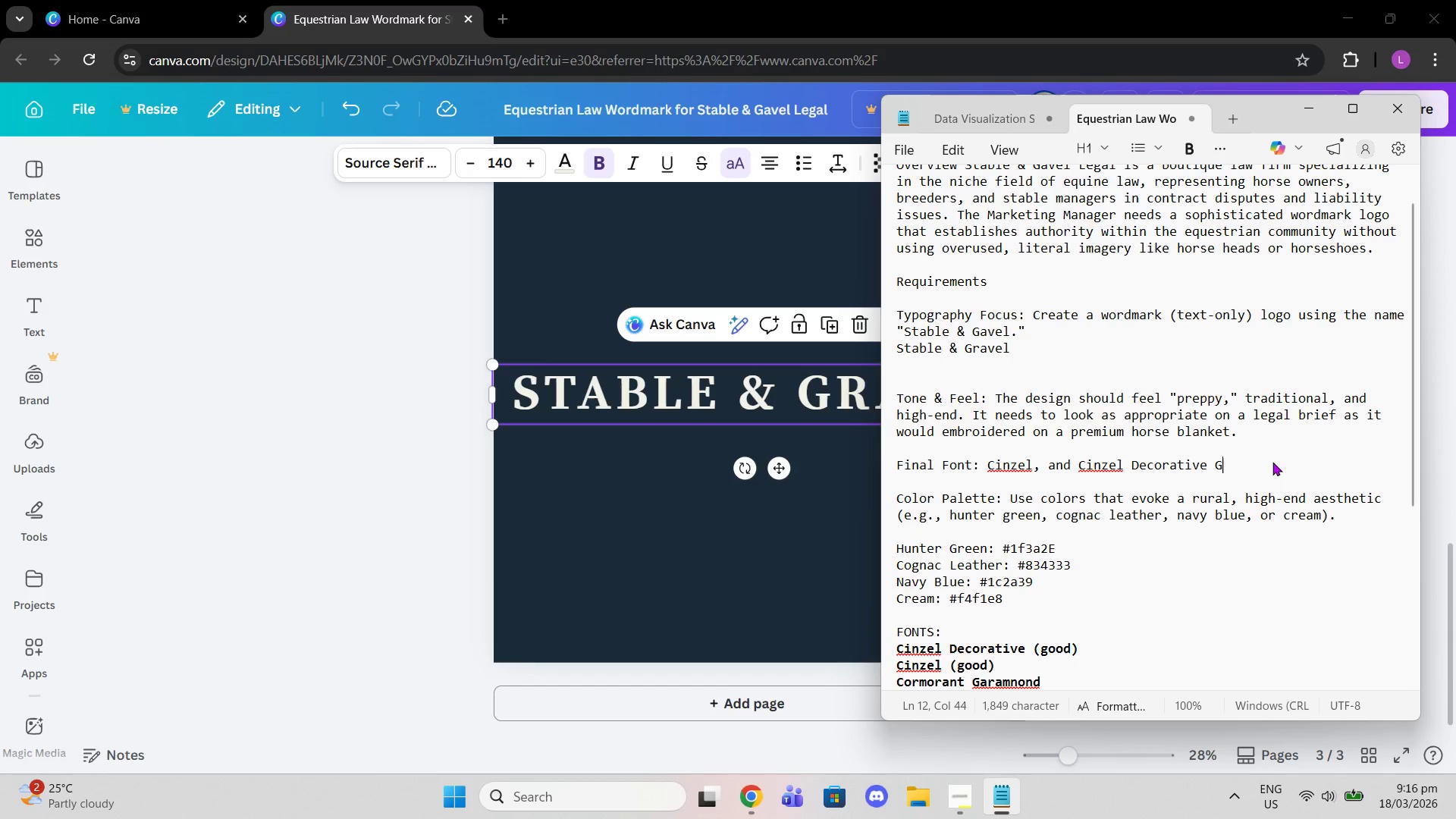 
key(Enter)
 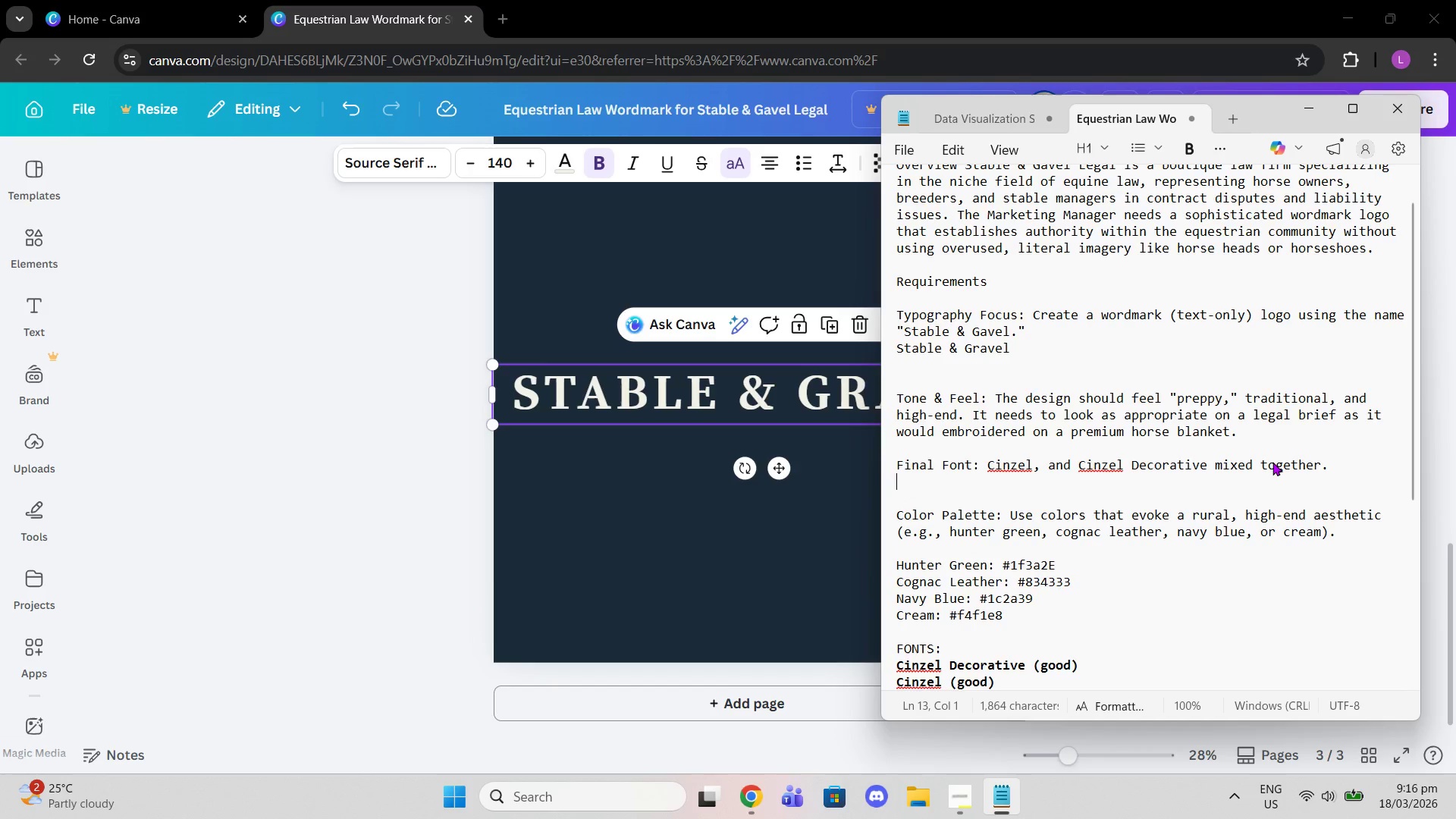 
type(Color: Hunter greem)
key(Backspace)
type(n, cream text)
 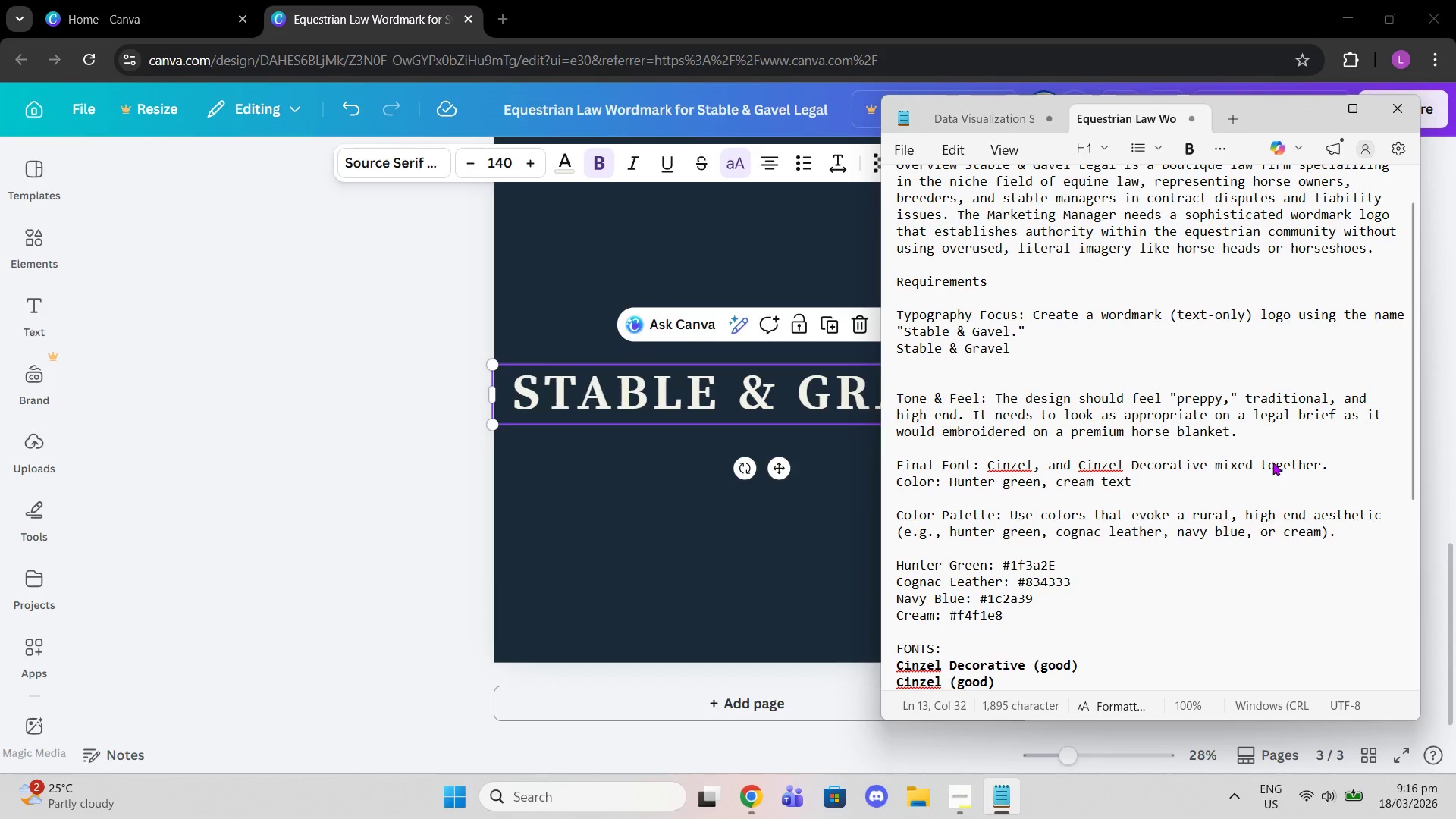 
key(Enter)
 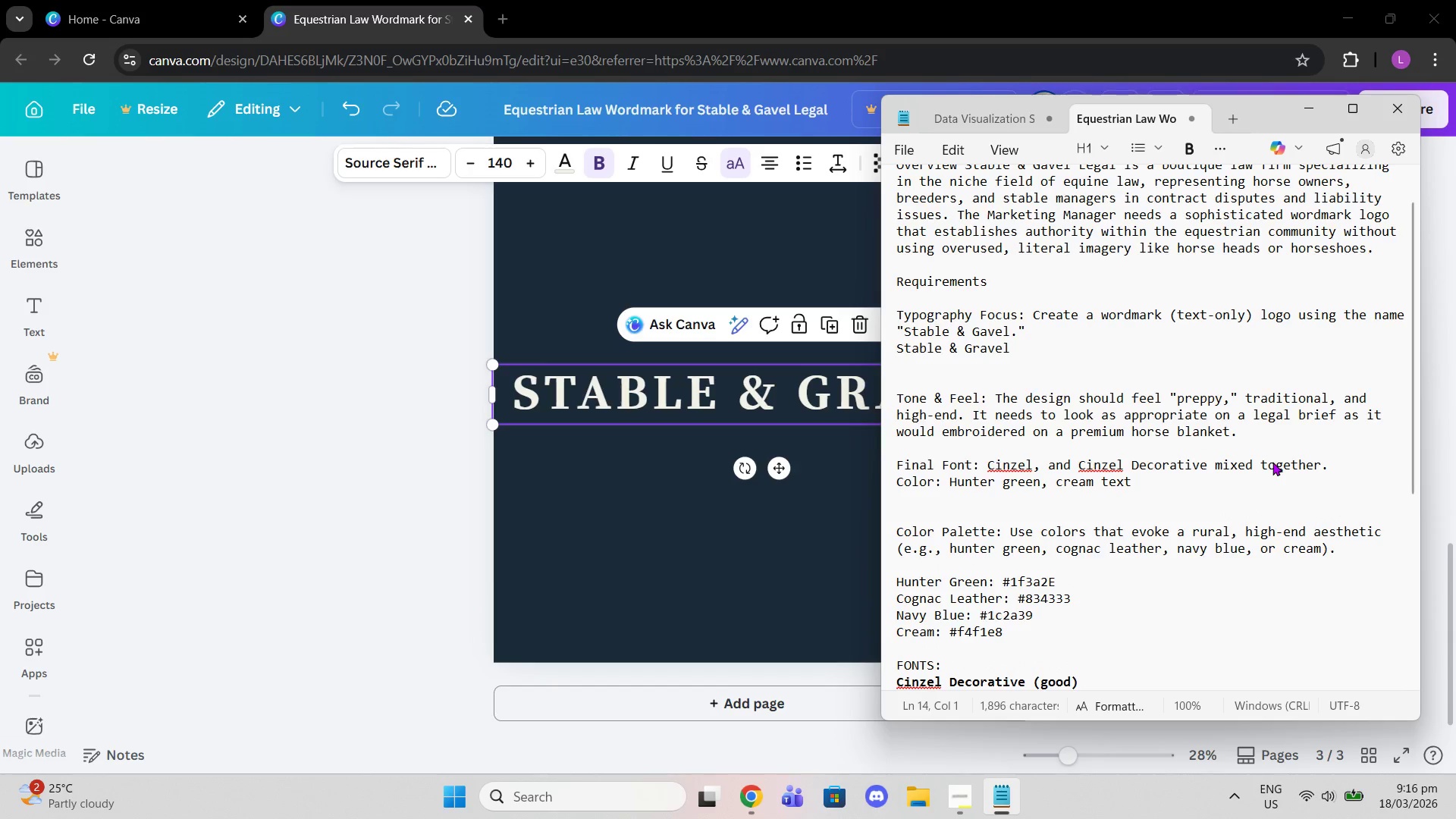 
type(navy blue,m)
key(Backspace)
type( cream text)
 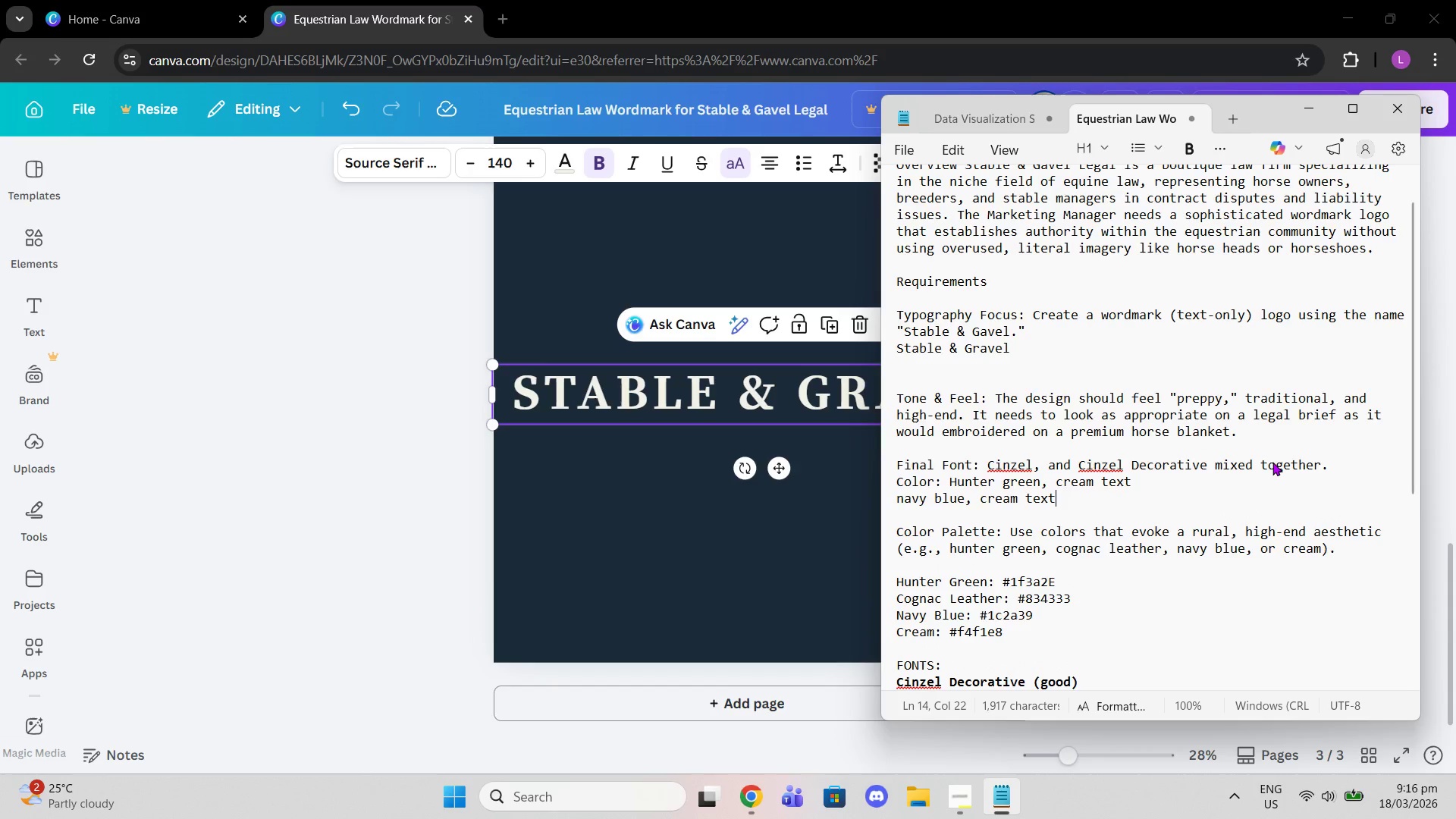 
scroll: coordinate [1376, 428], scroll_direction: down, amount: 2.0
 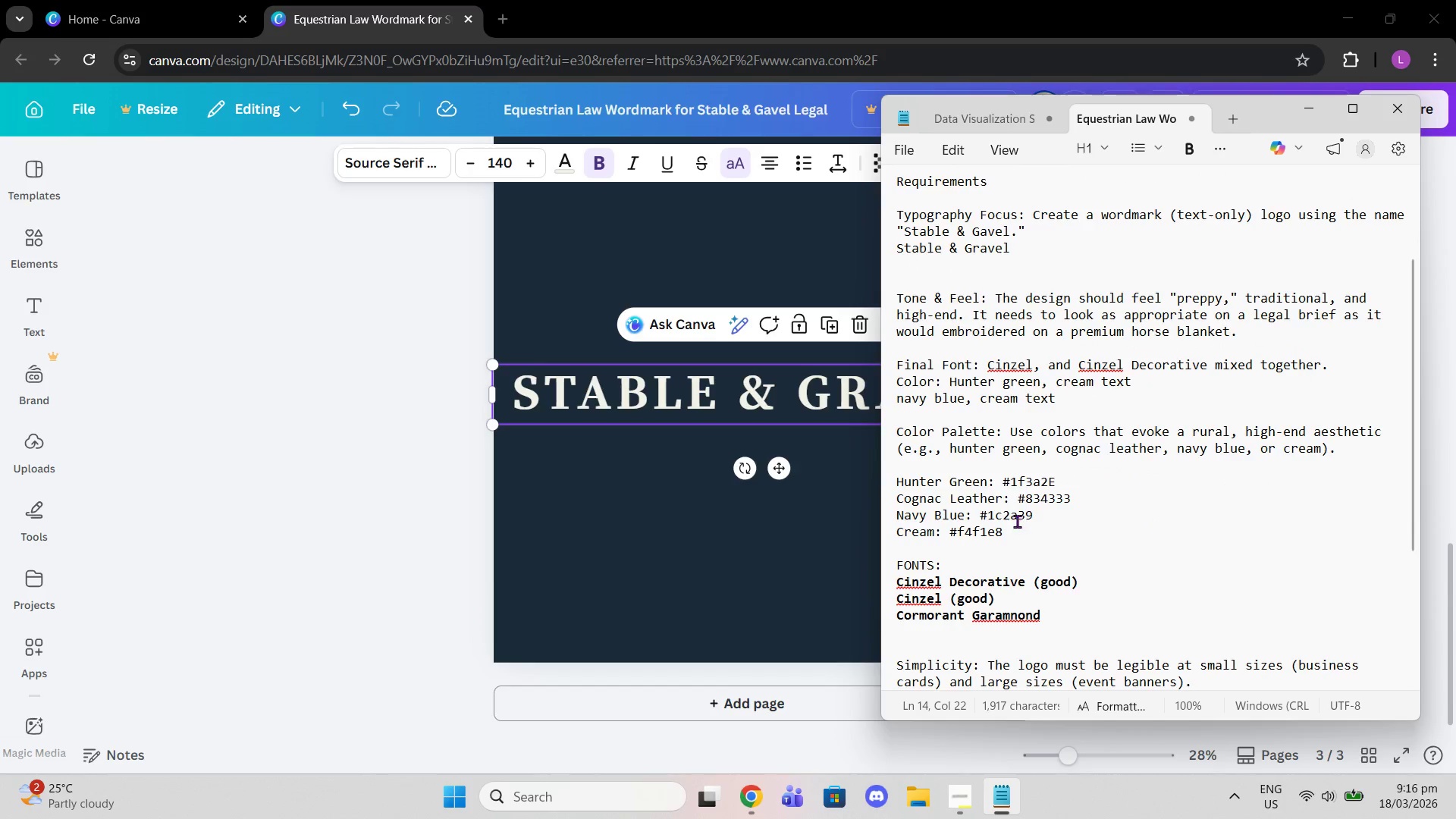 
left_click_drag(start_coordinate=[1075, 497], to_coordinate=[893, 494])
 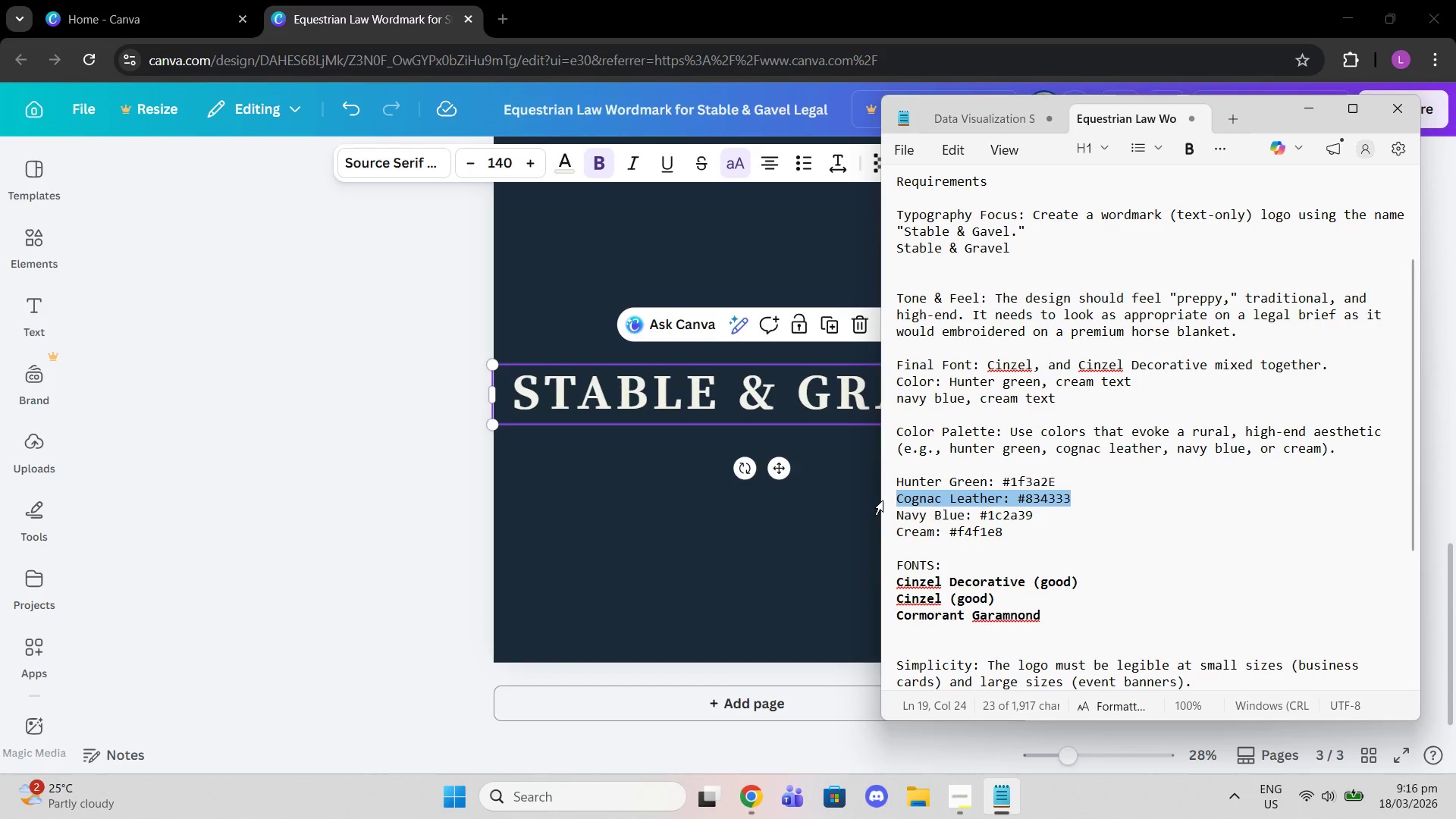 
key(Backspace)
 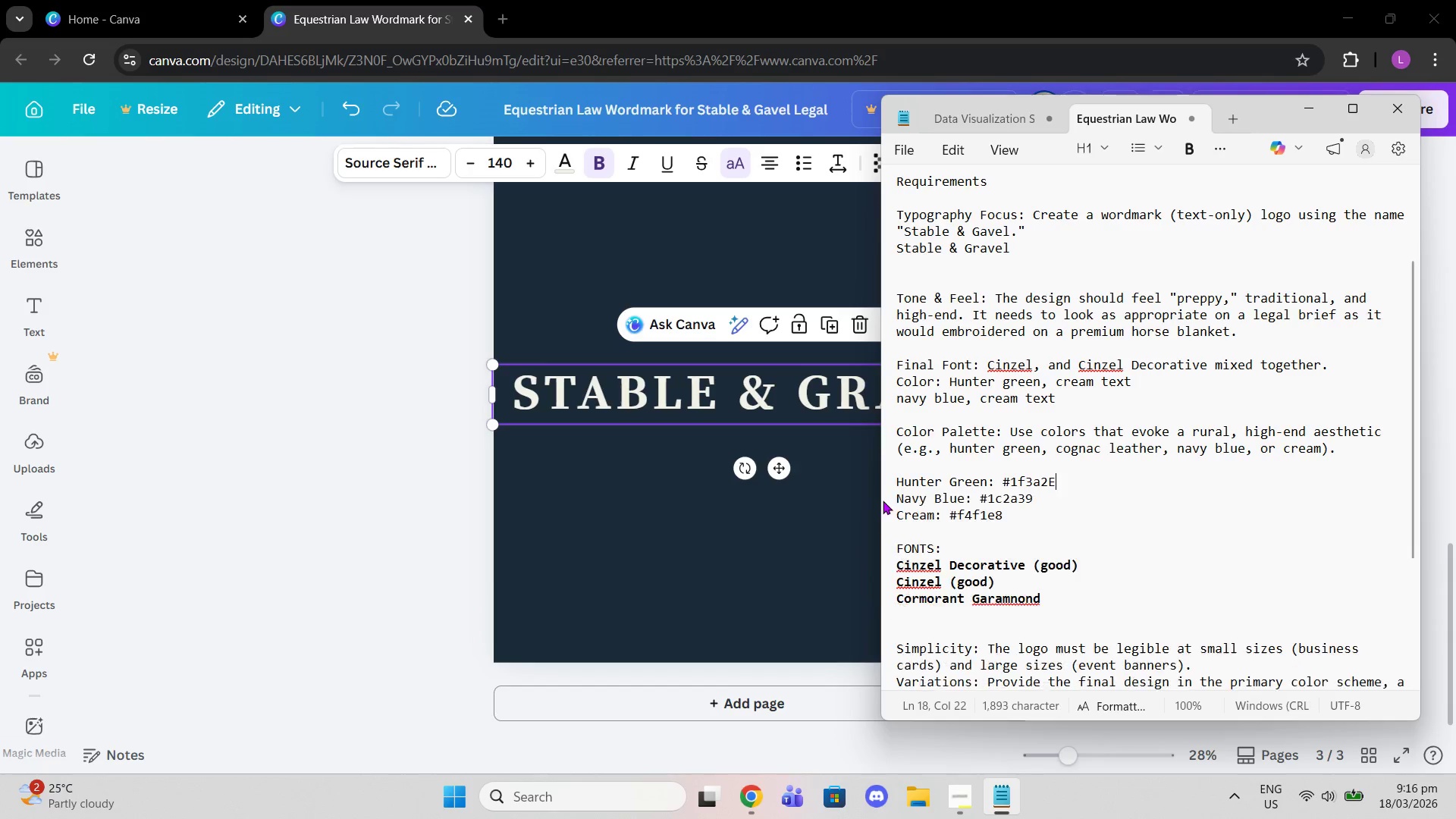 
key(Backspace)
 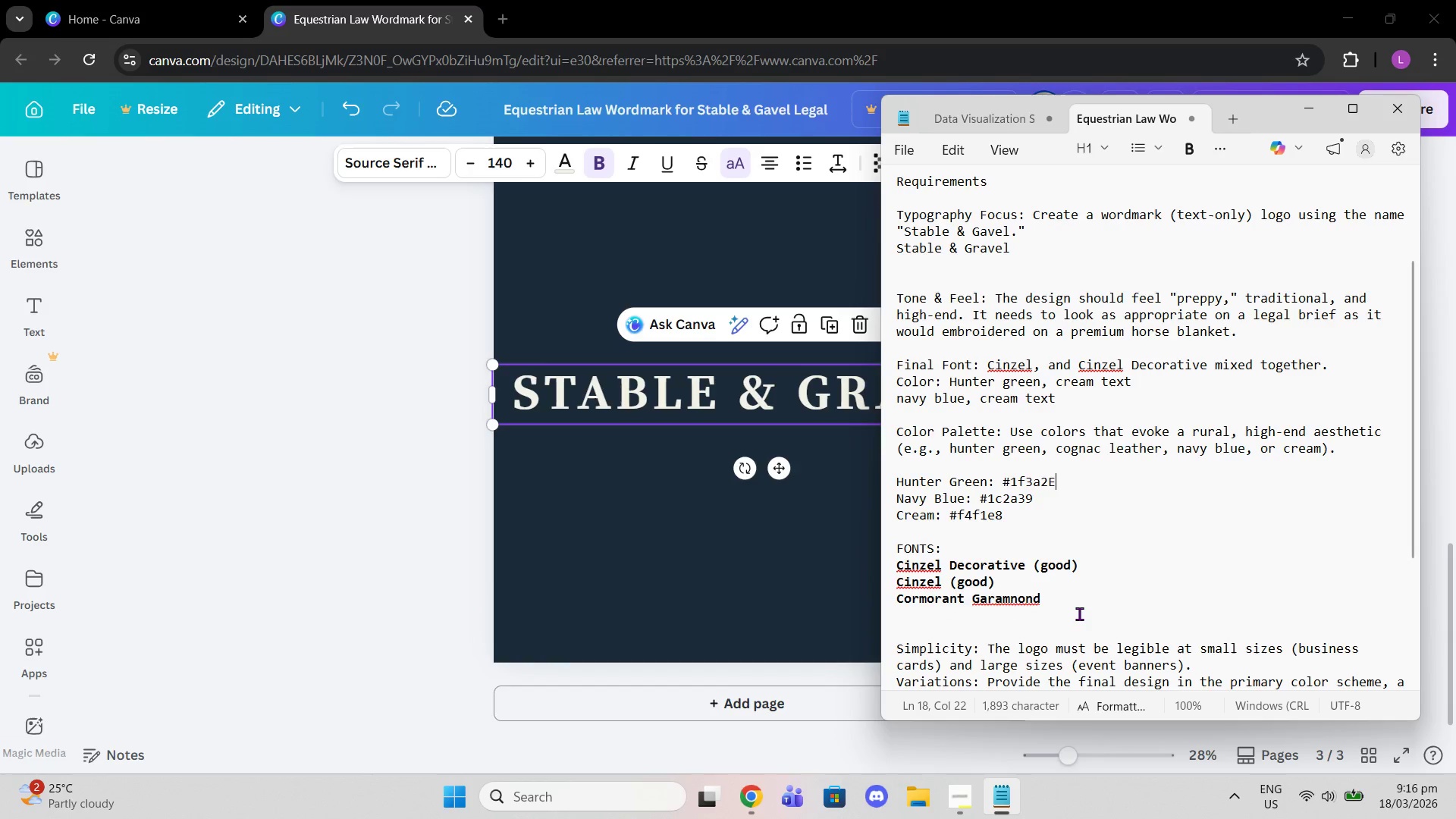 
left_click_drag(start_coordinate=[1062, 604], to_coordinate=[886, 604])
 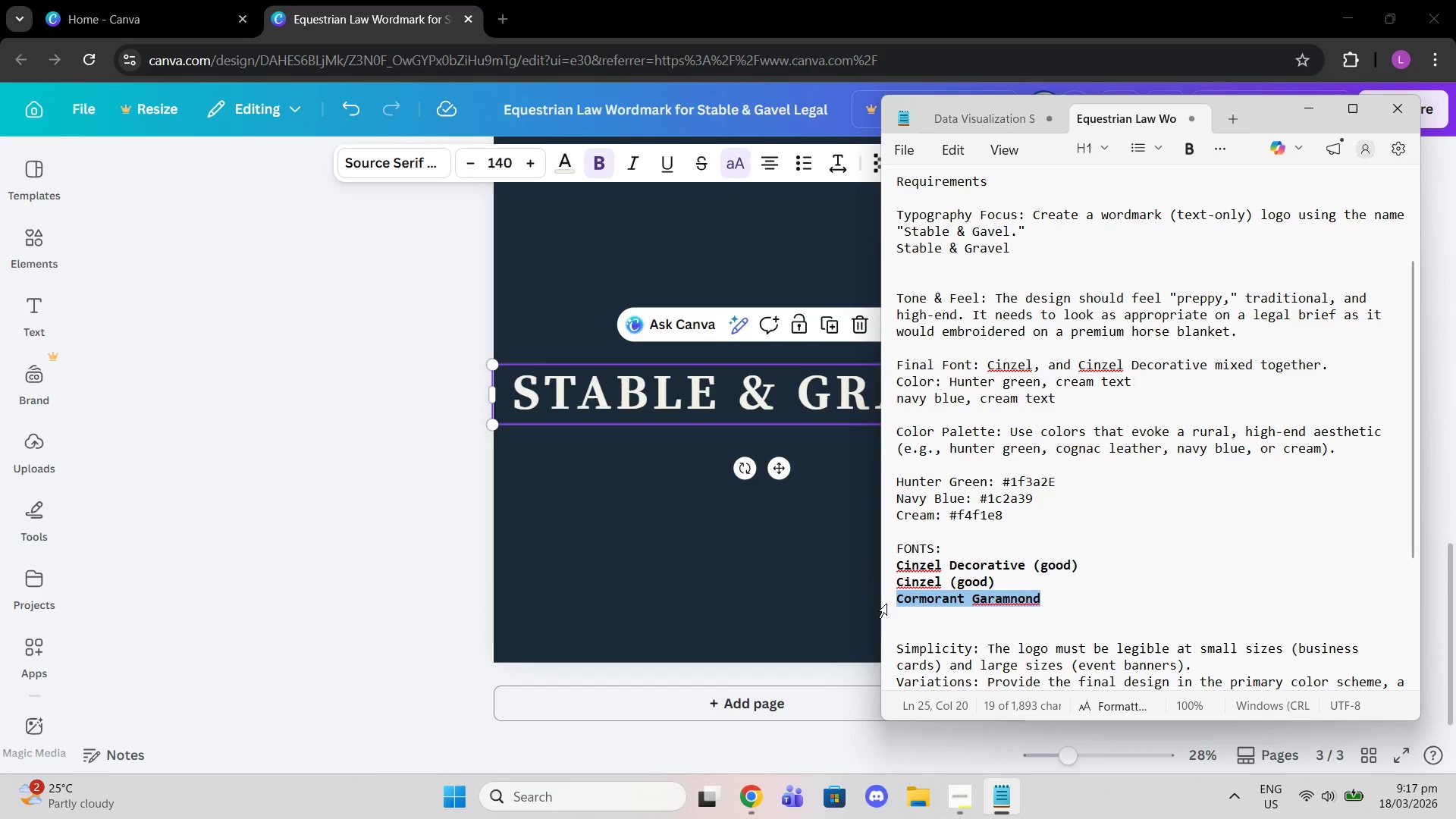 
key(Backspace)
 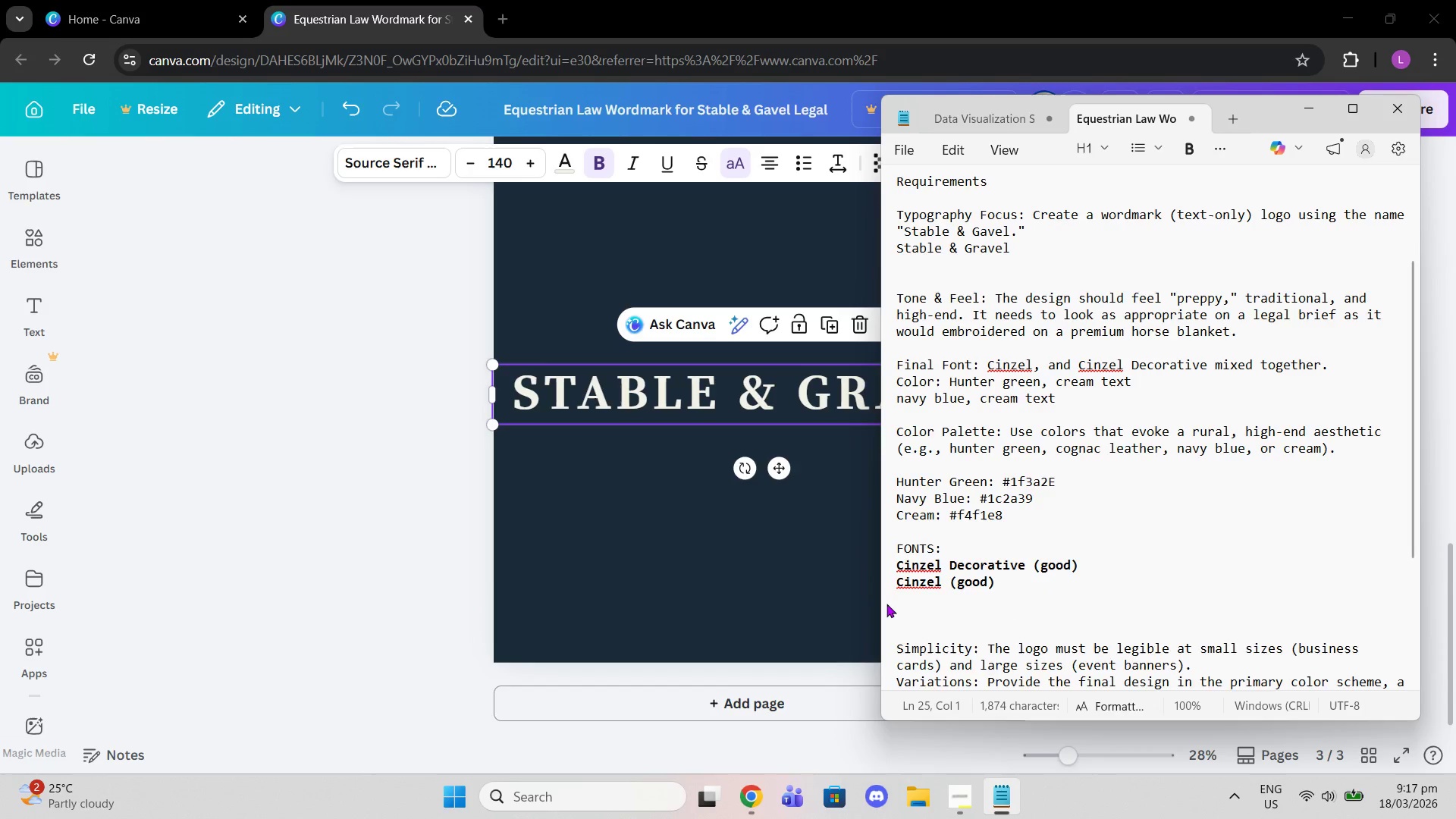 
key(Backspace)
 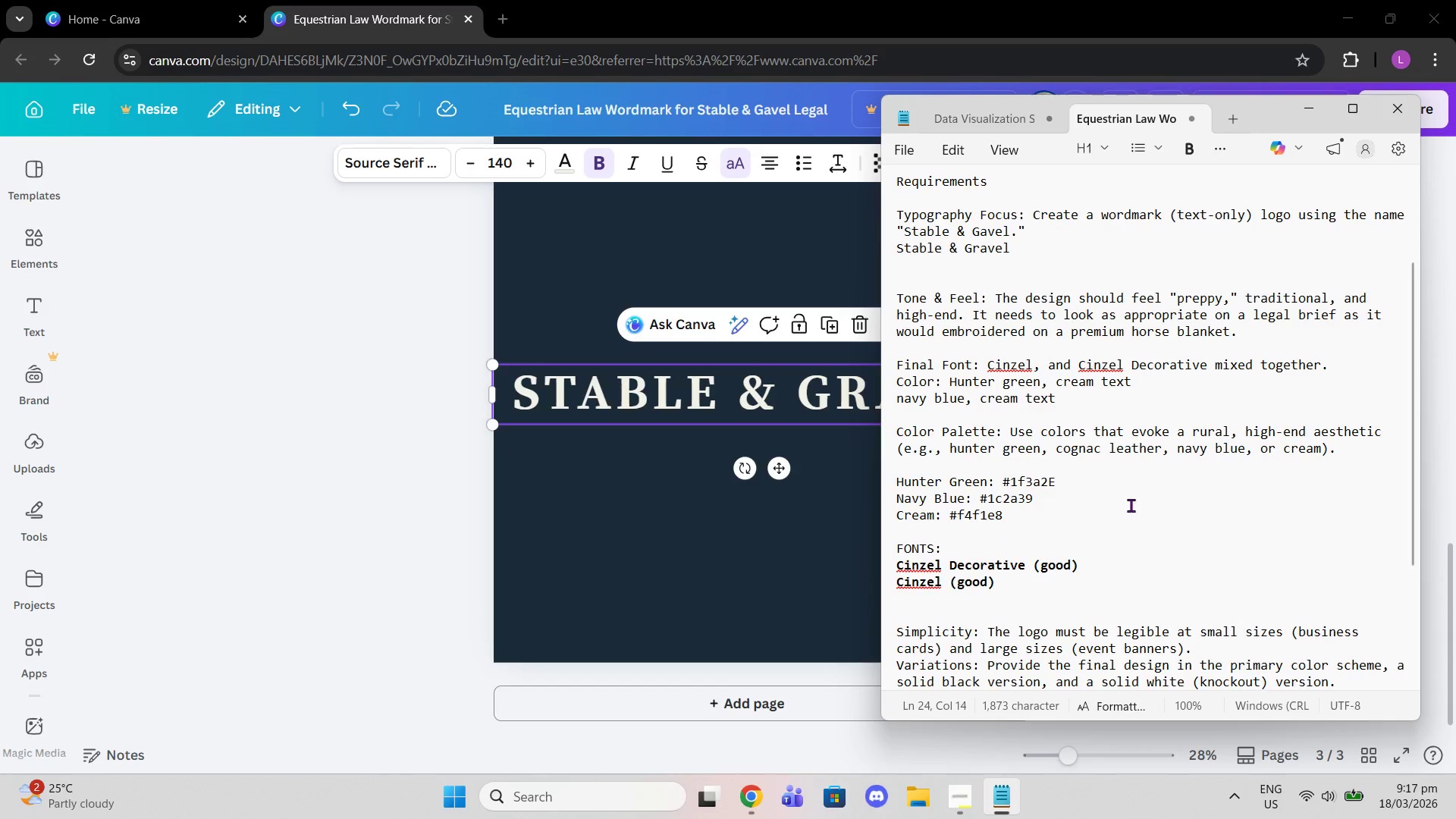 
left_click([1131, 505])
 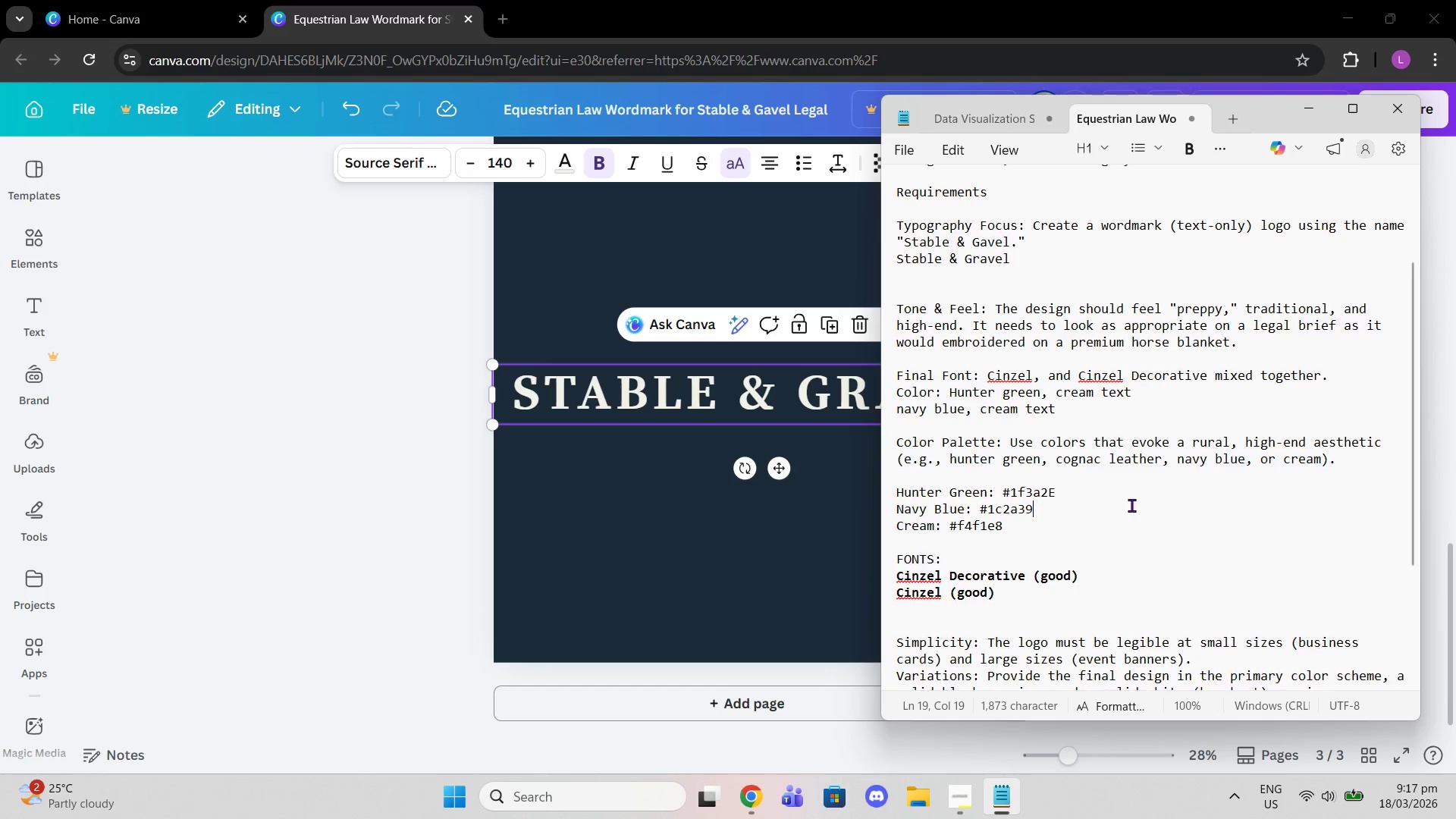 
scroll: coordinate [1131, 505], scroll_direction: up, amount: 5.0
 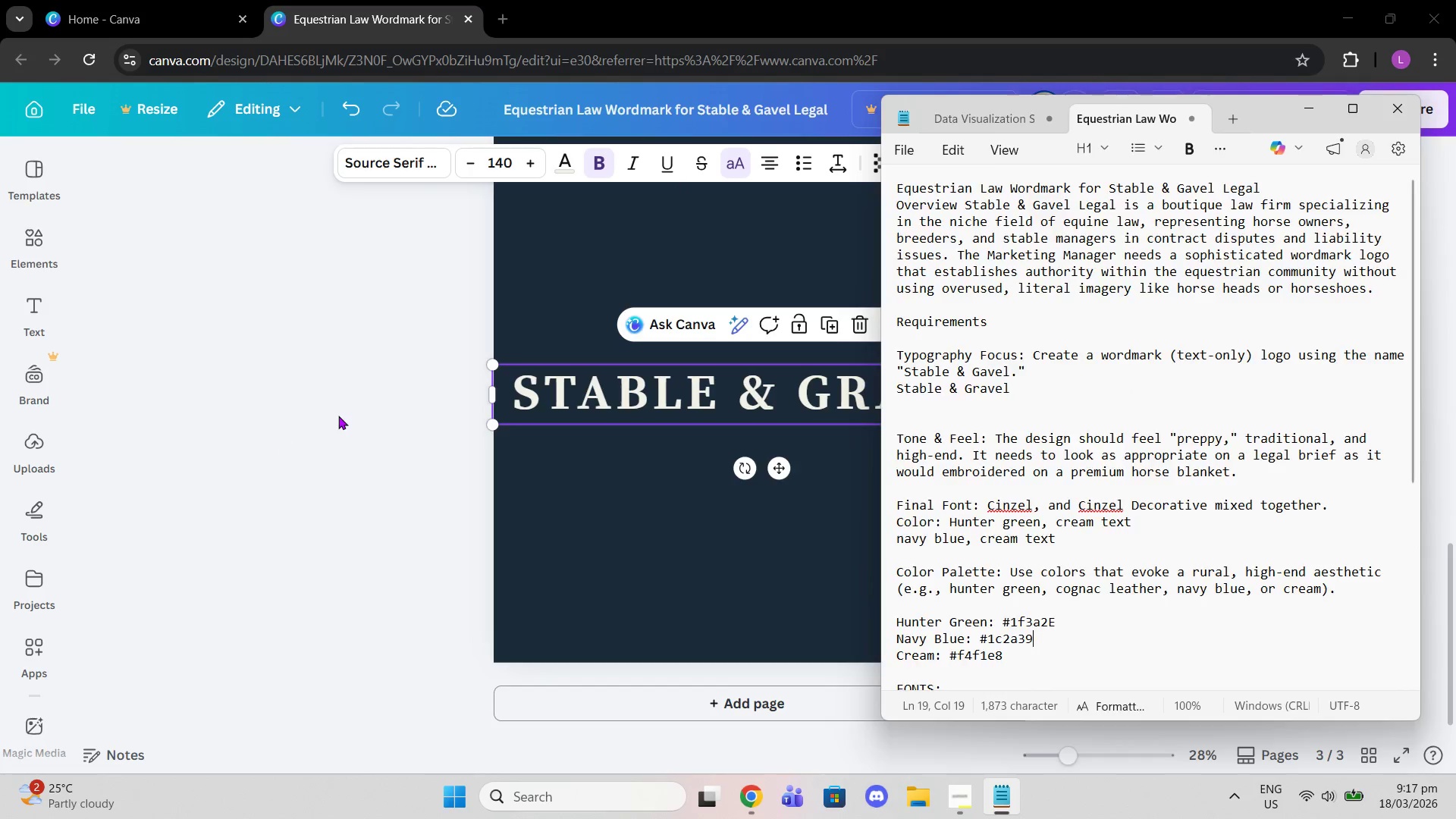 
left_click([340, 415])
 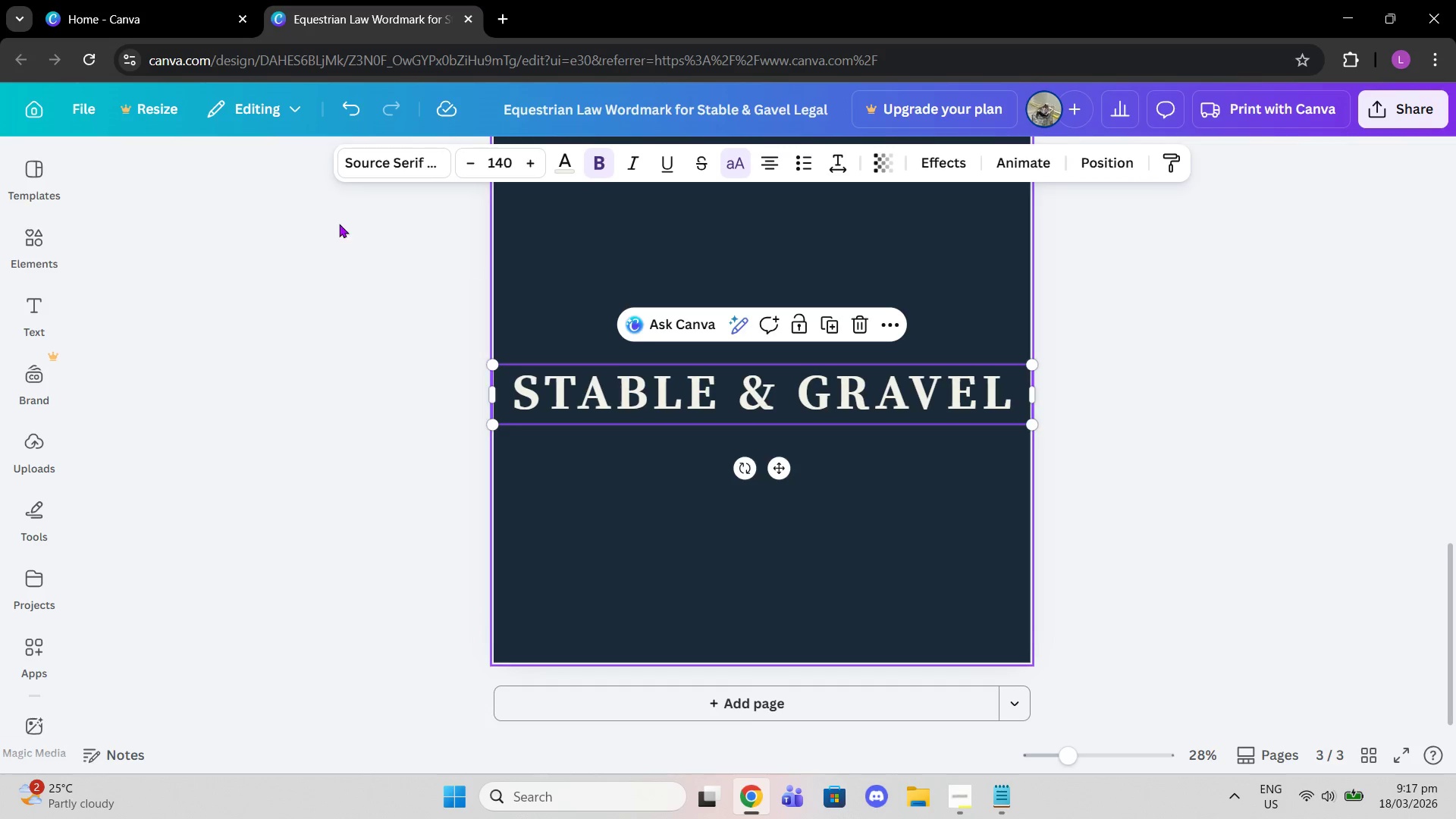 
left_click([365, 173])
 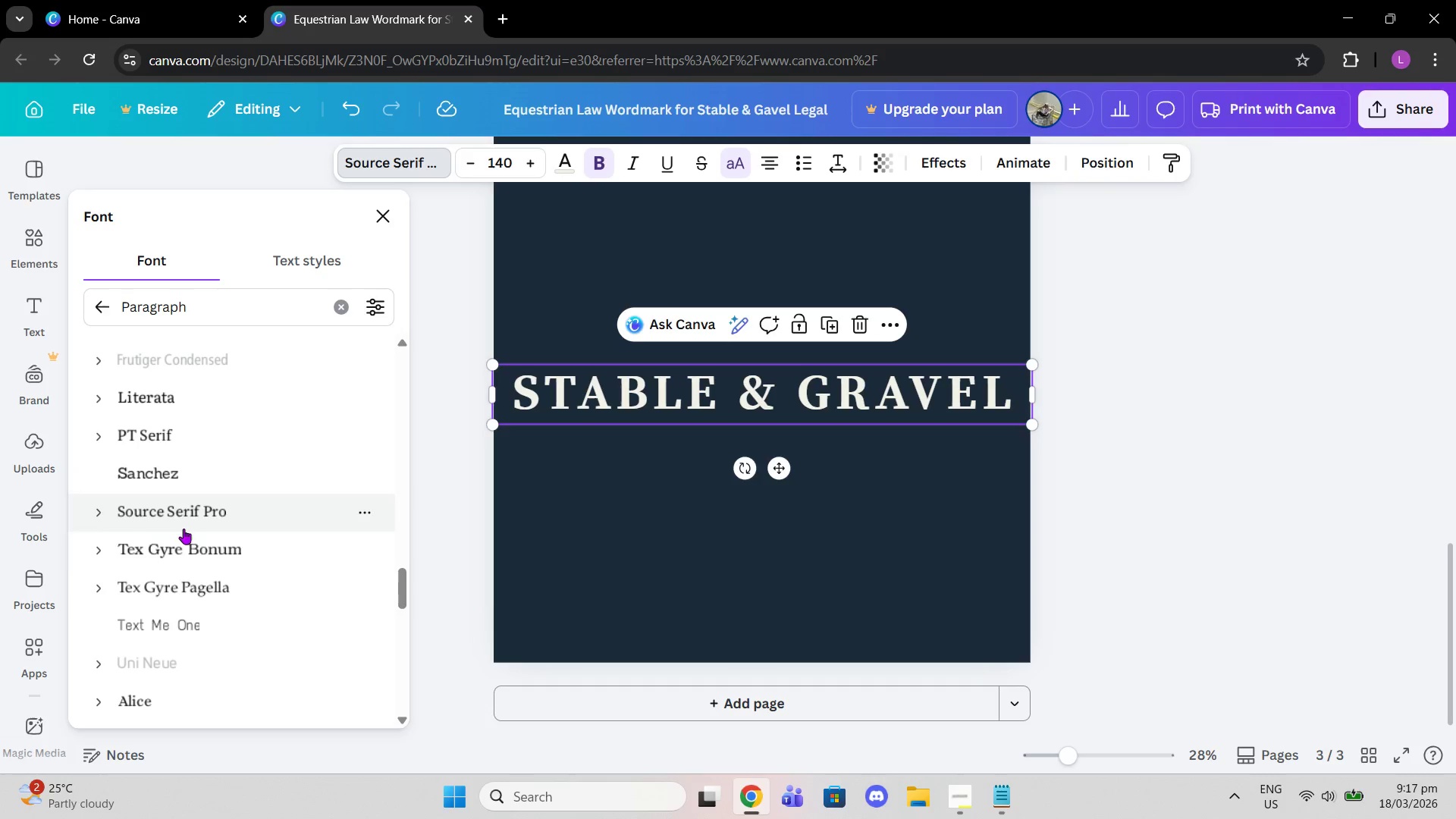 
left_click([209, 545])
 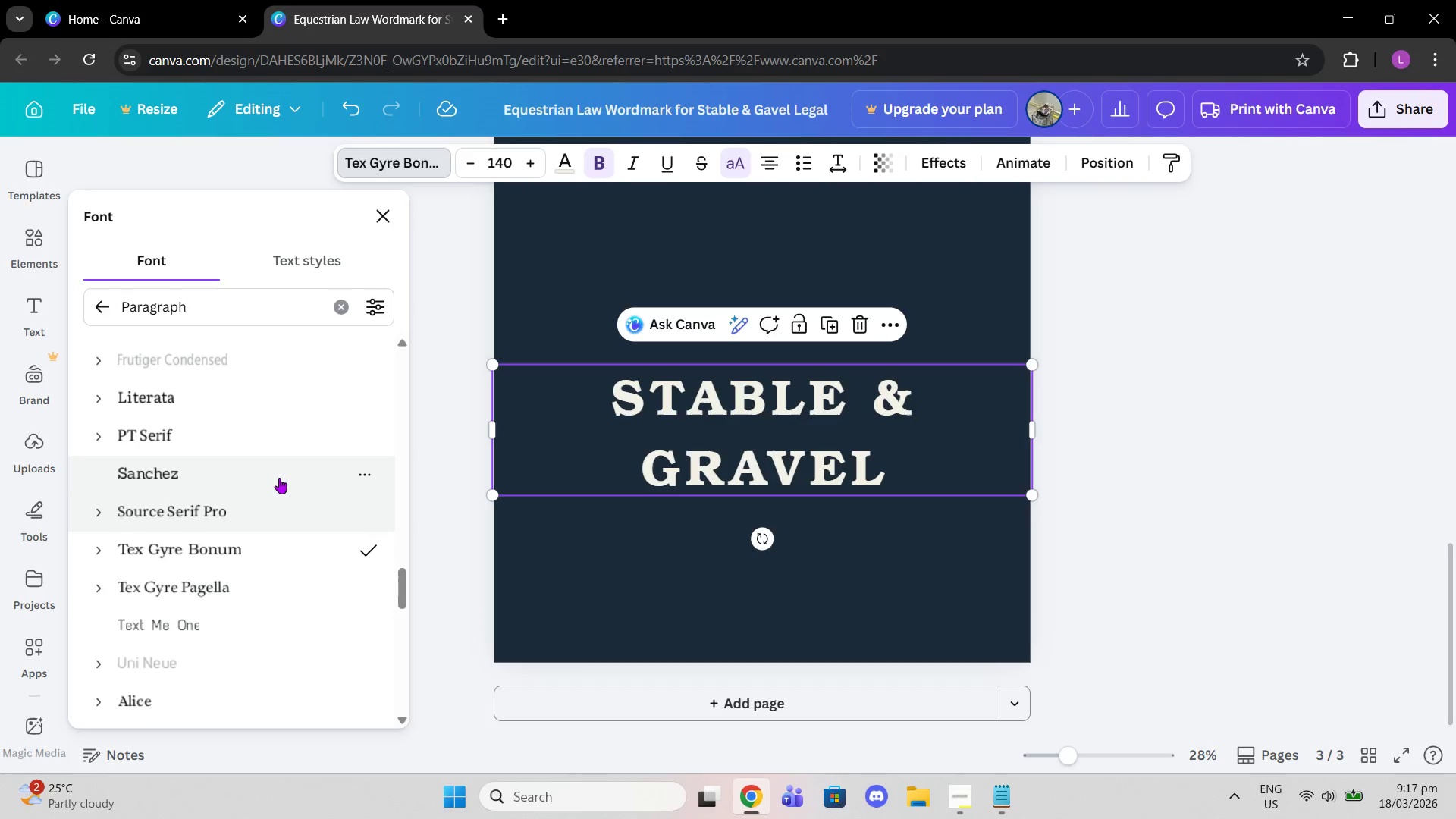 
scroll: coordinate [296, 530], scroll_direction: down, amount: 2.0
 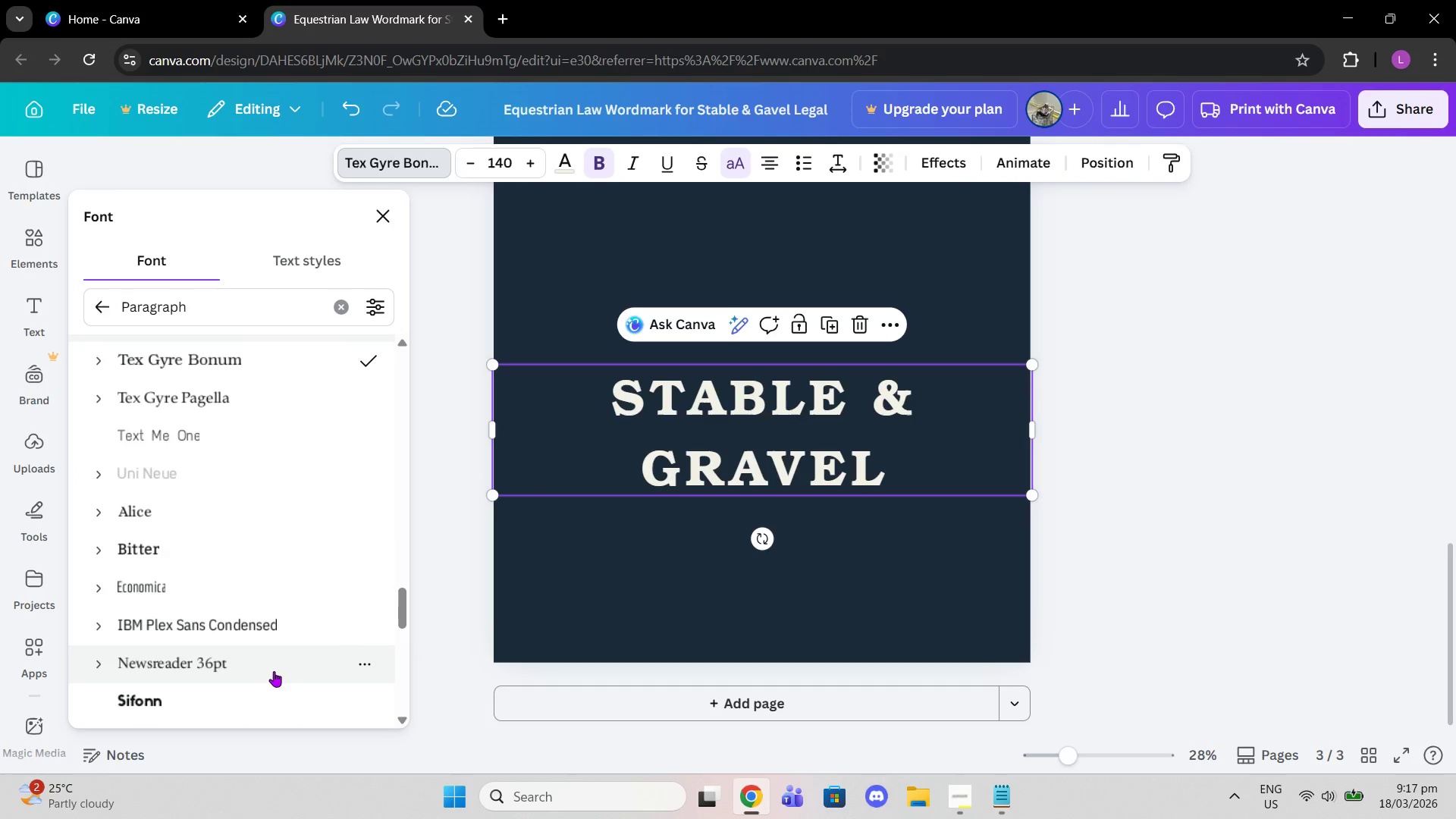 
wait(5.79)
 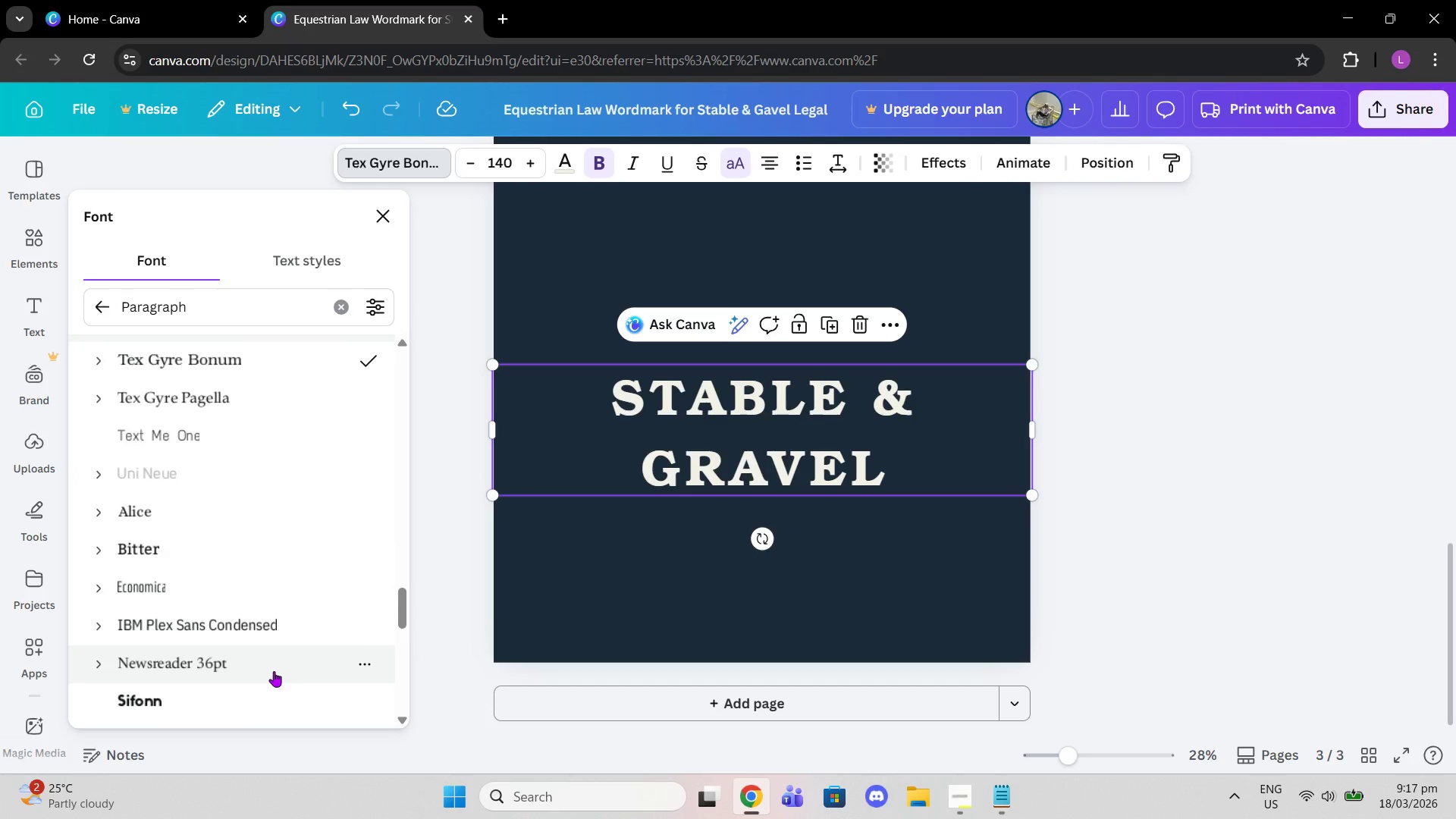 
scroll: coordinate [300, 691], scroll_direction: down, amount: 5.0
 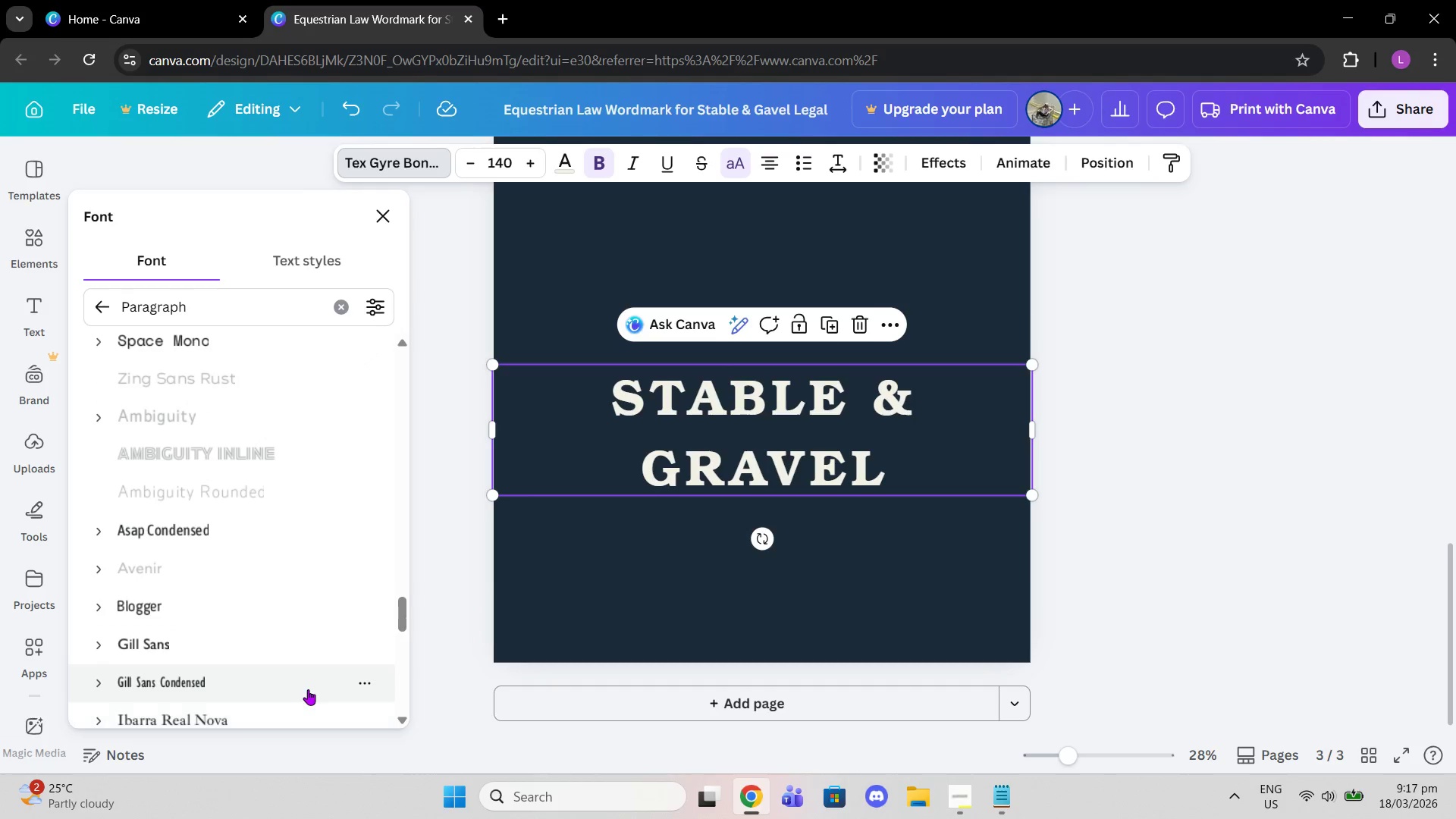 
scroll: coordinate [310, 687], scroll_direction: up, amount: 3.0
 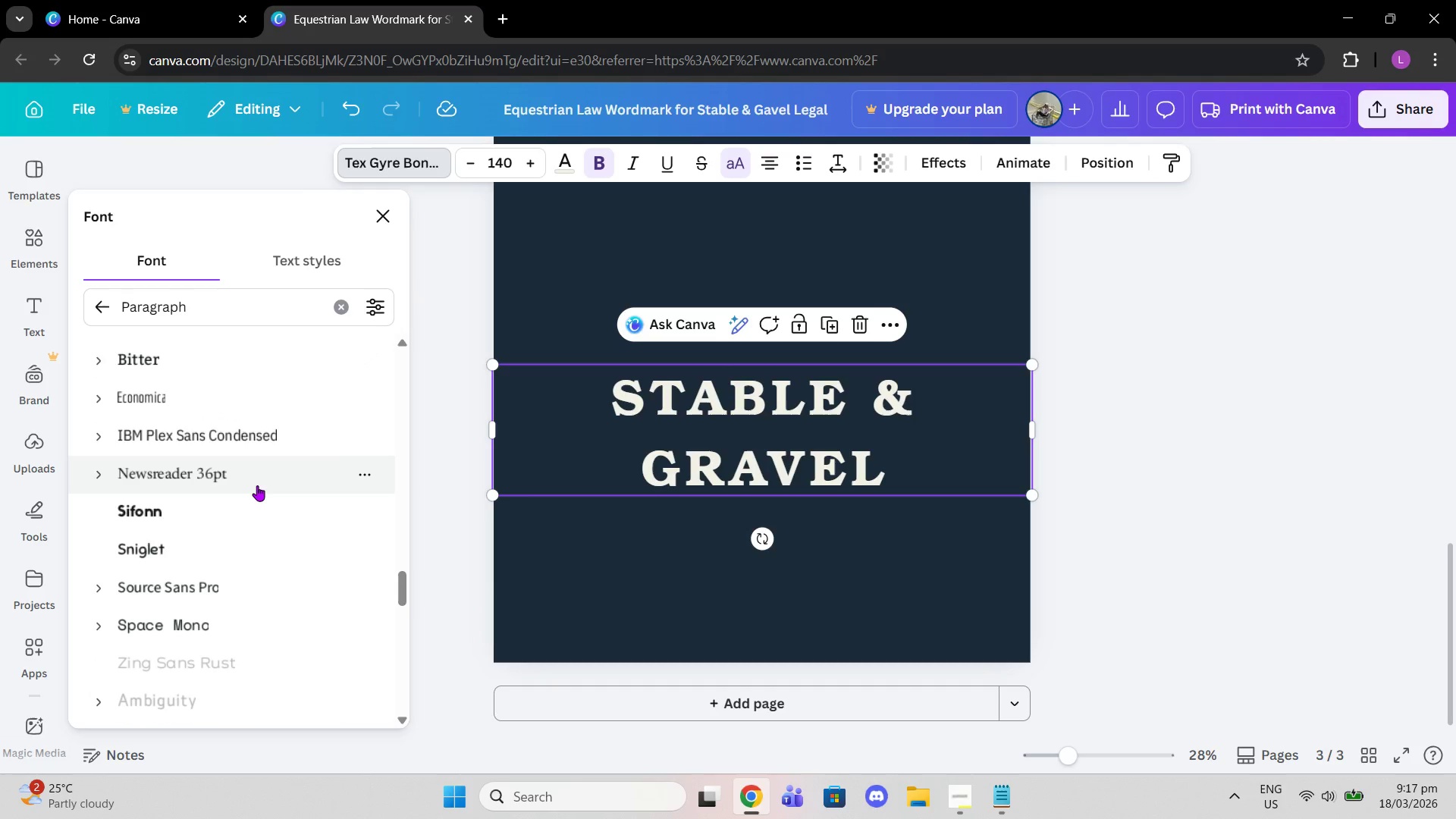 
left_click([257, 485])
 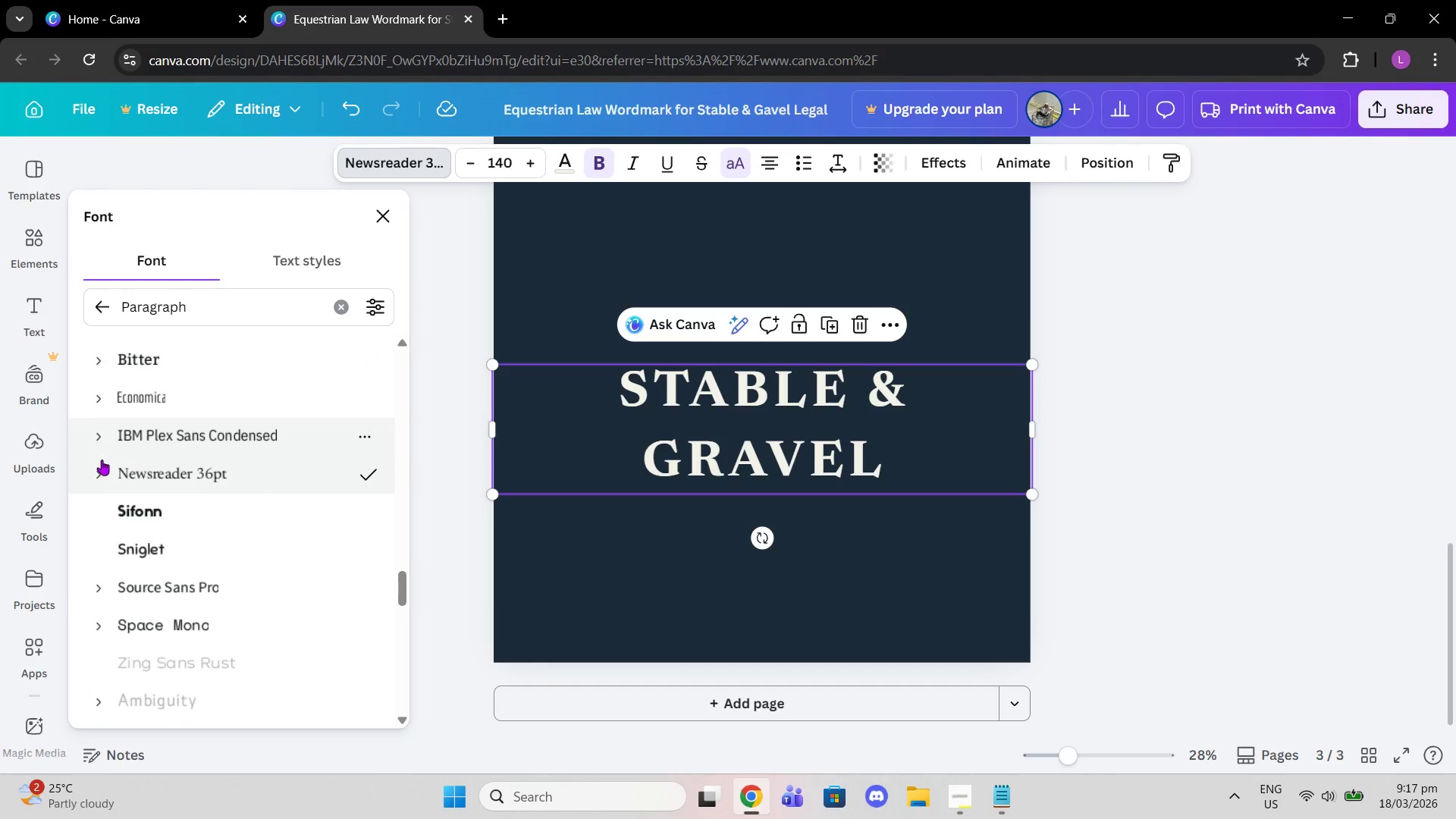 
left_click([96, 472])
 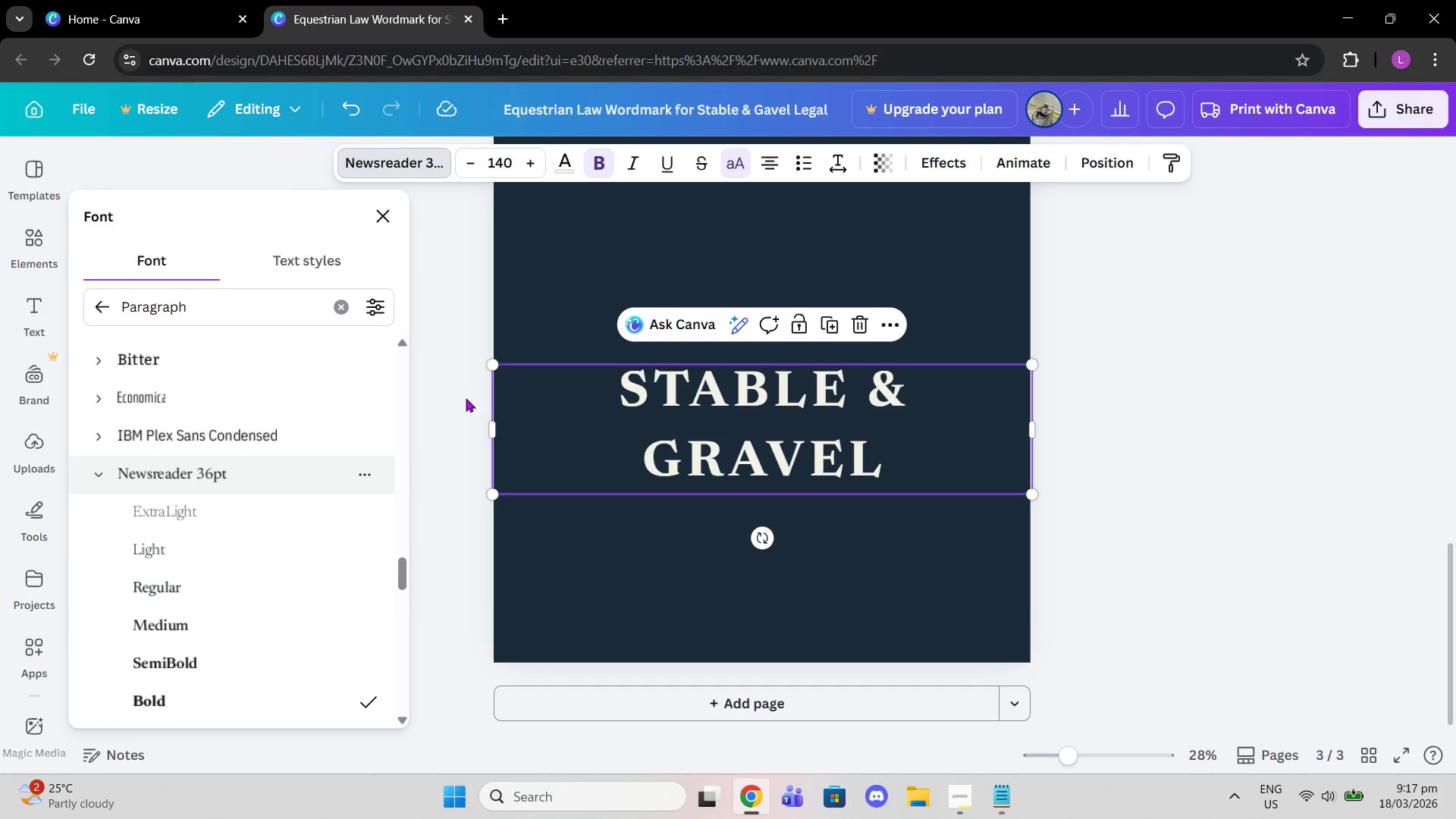 
left_click([603, 155])
 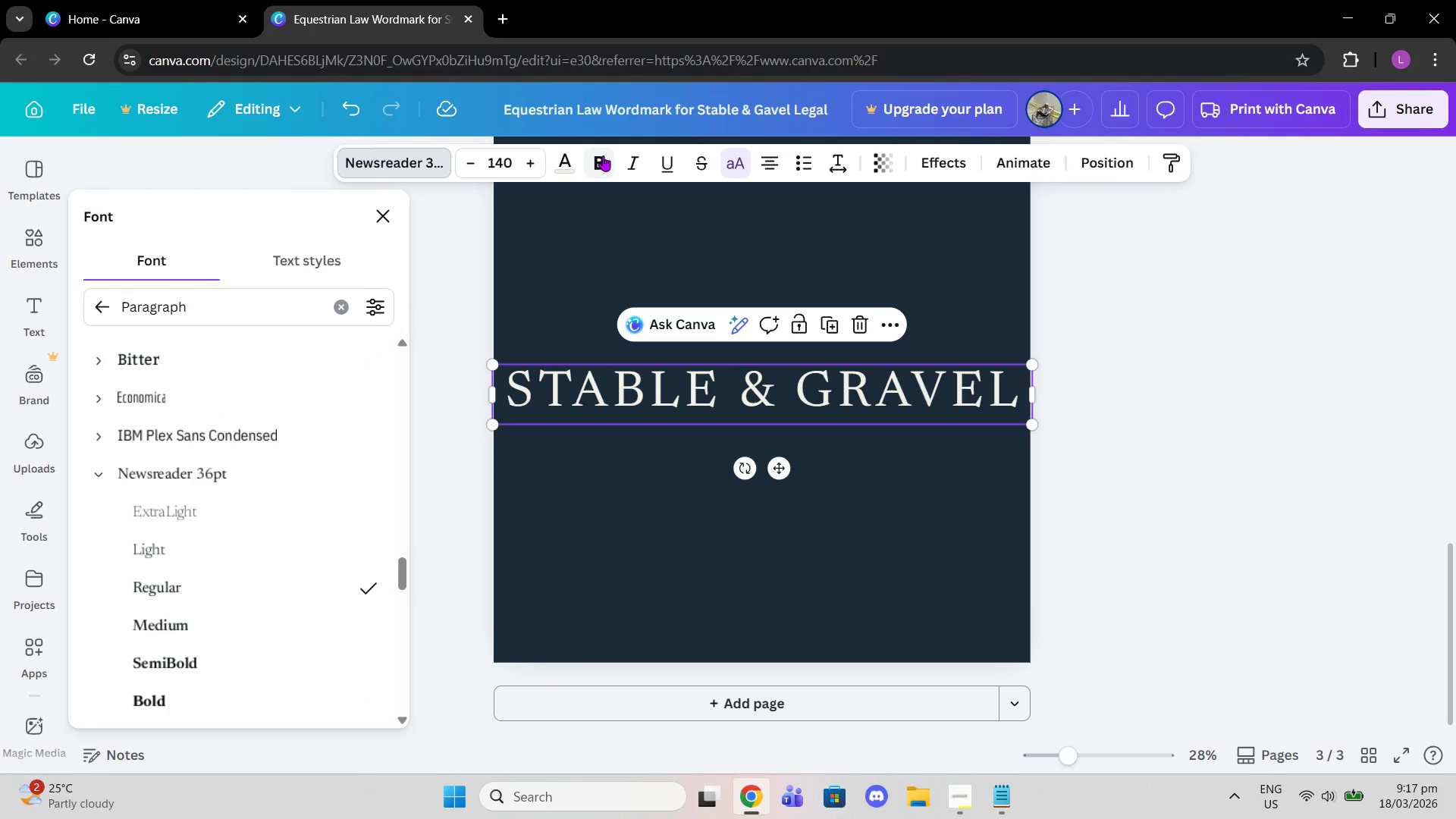 
left_click([603, 155])
 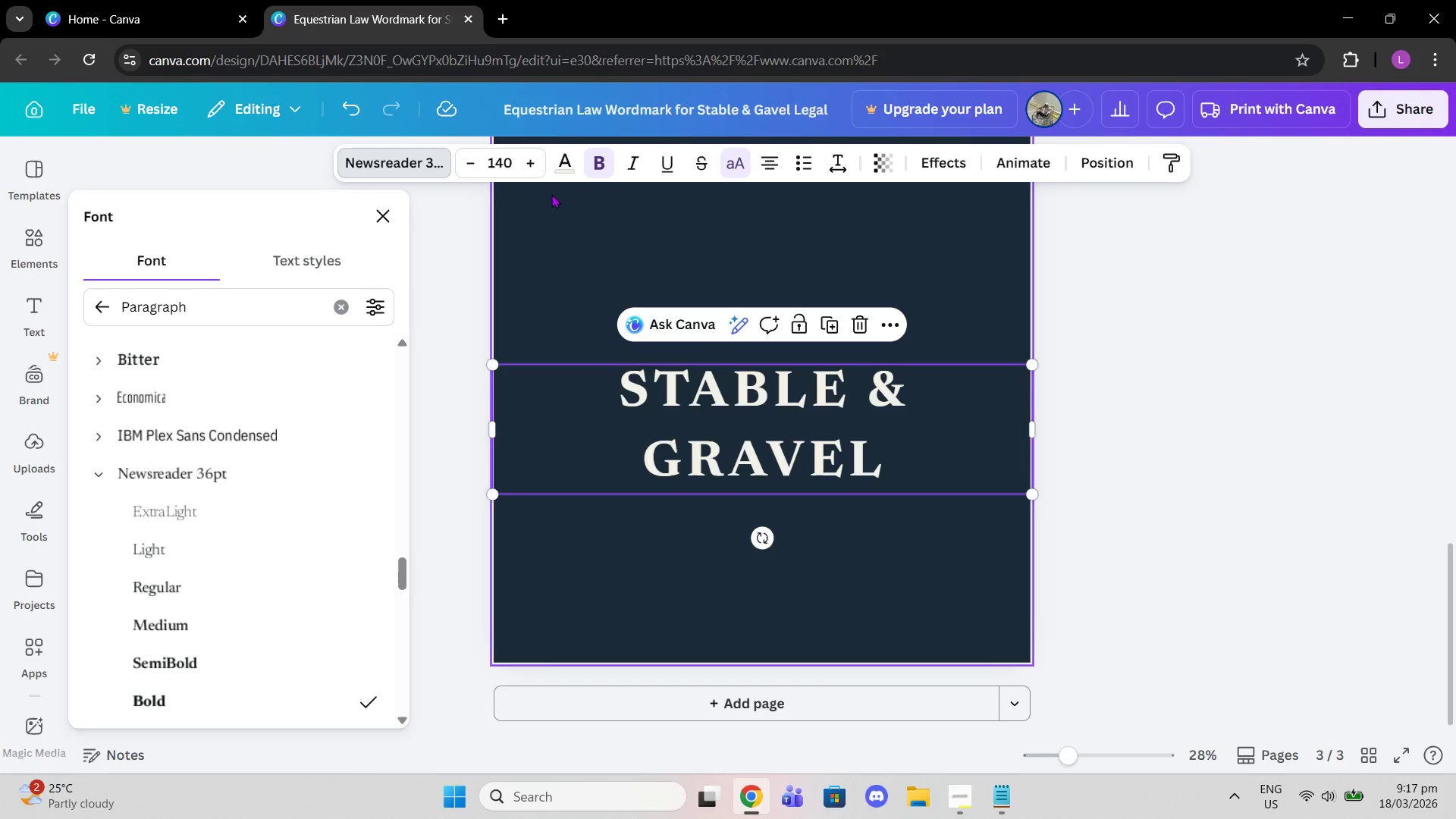 
wait(17.39)
 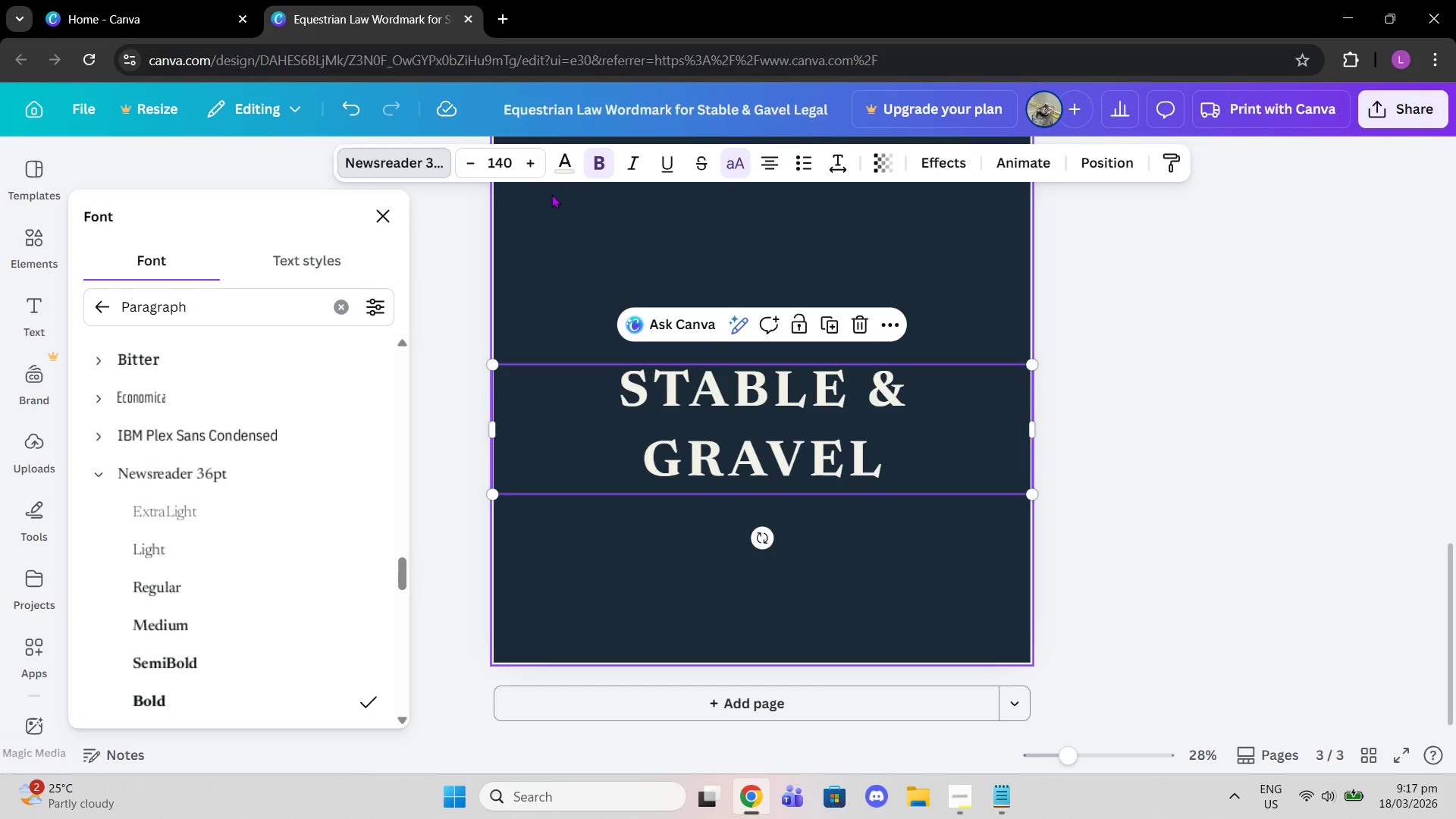 
scroll: coordinate [259, 427], scroll_direction: down, amount: 2.0
 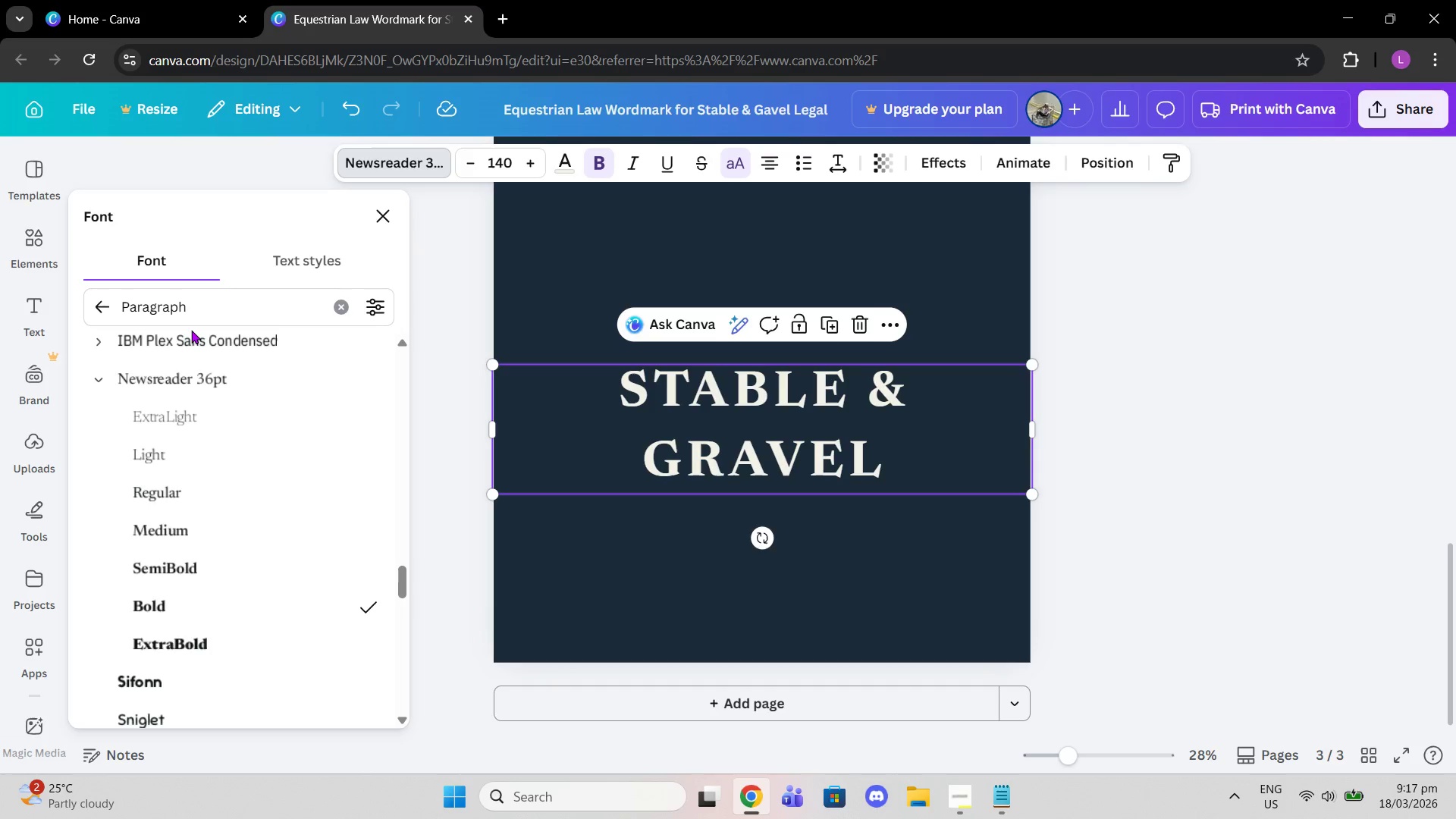 
wait(5.29)
 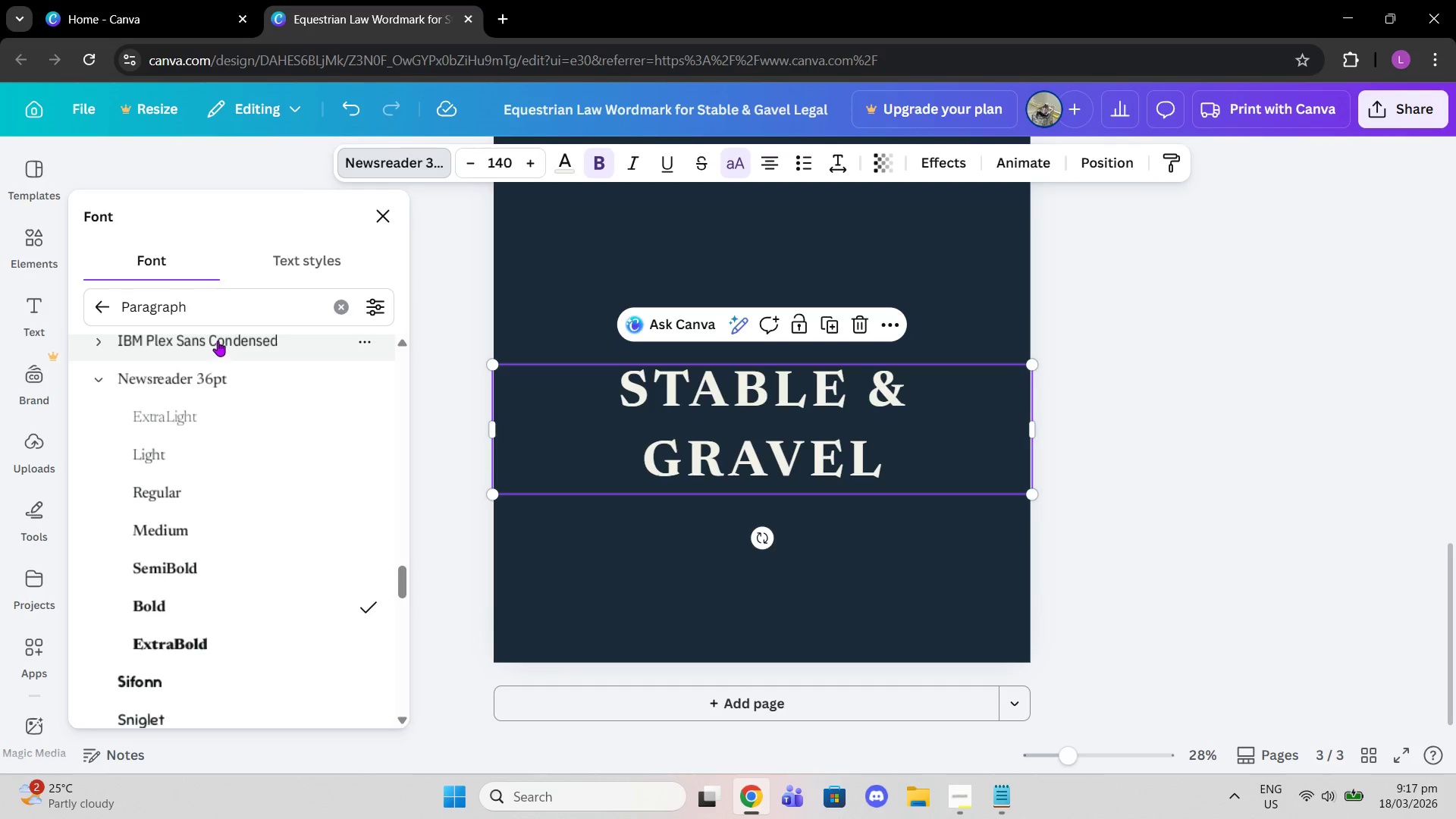 
scroll: coordinate [297, 500], scroll_direction: down, amount: 1.0
 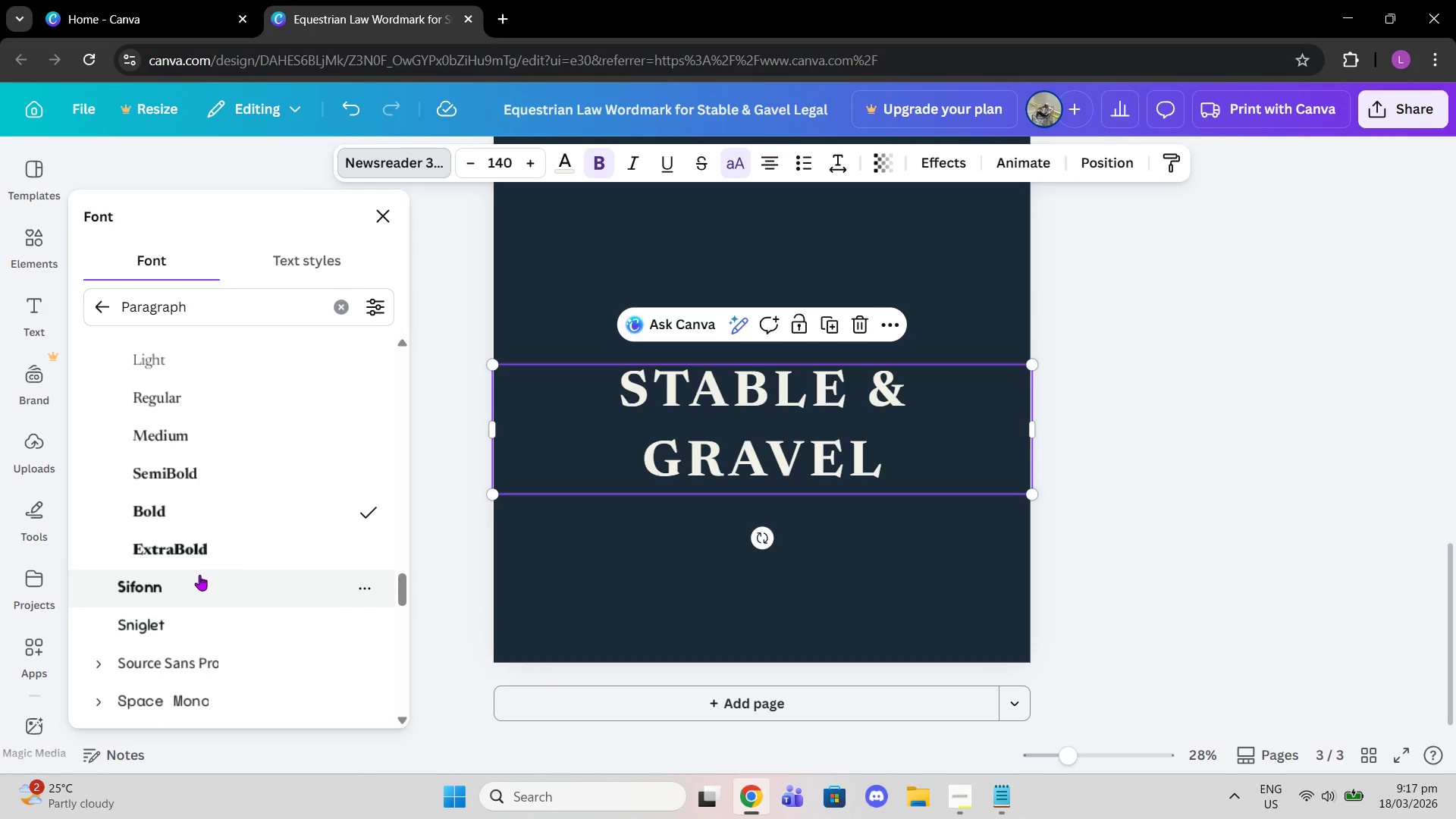 
left_click([199, 575])
 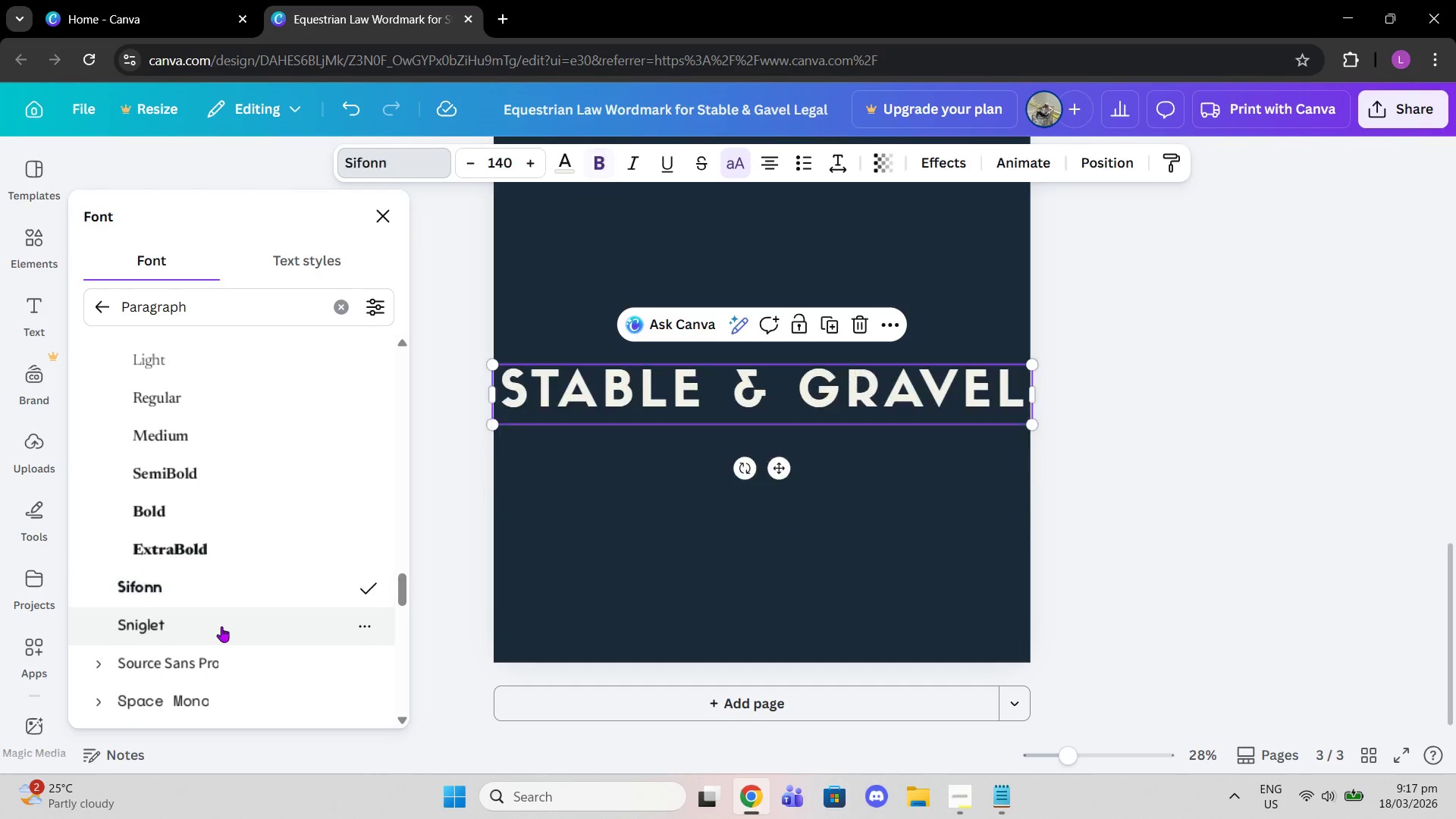 
left_click([237, 649])
 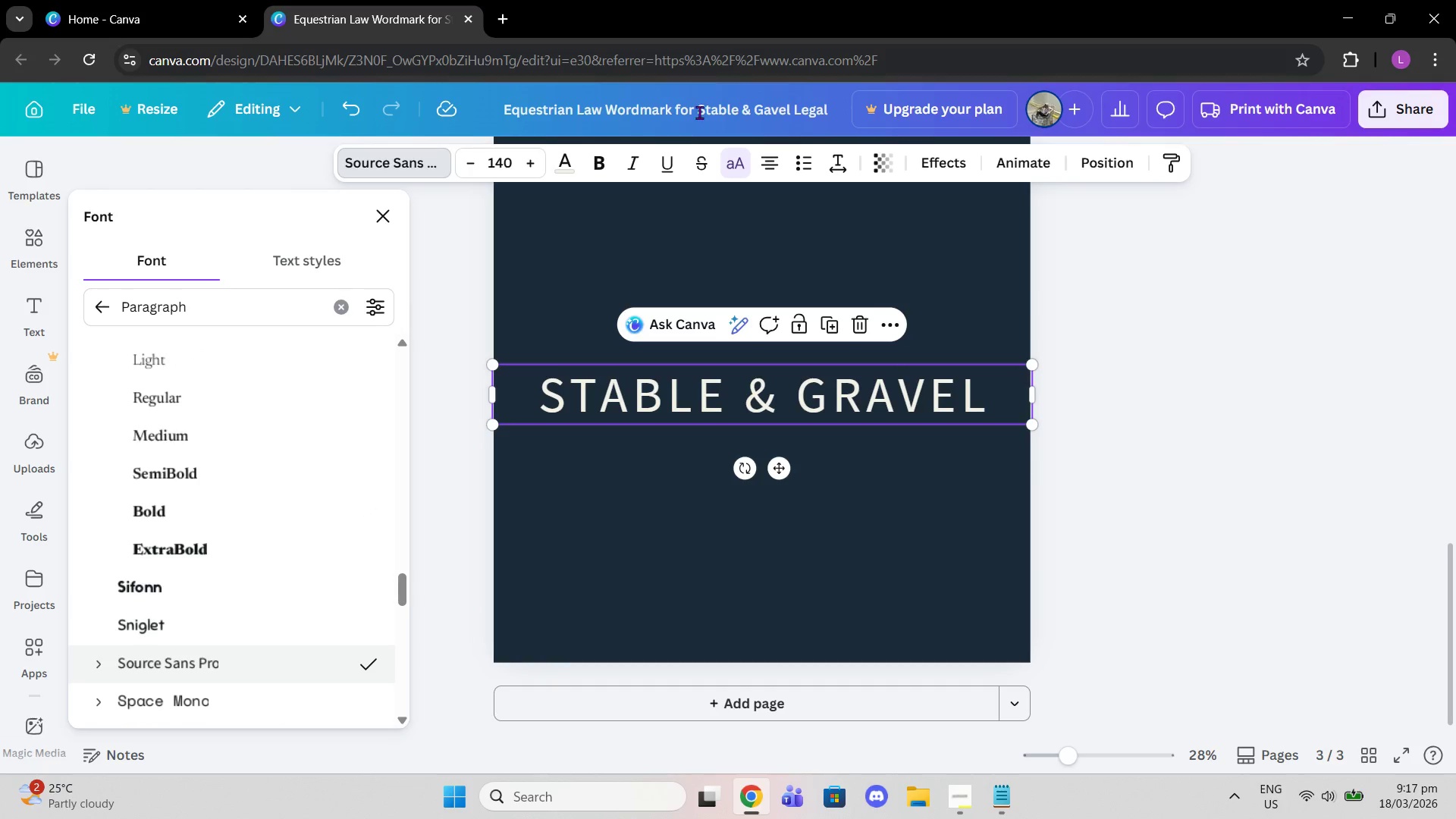 
left_click([728, 163])
 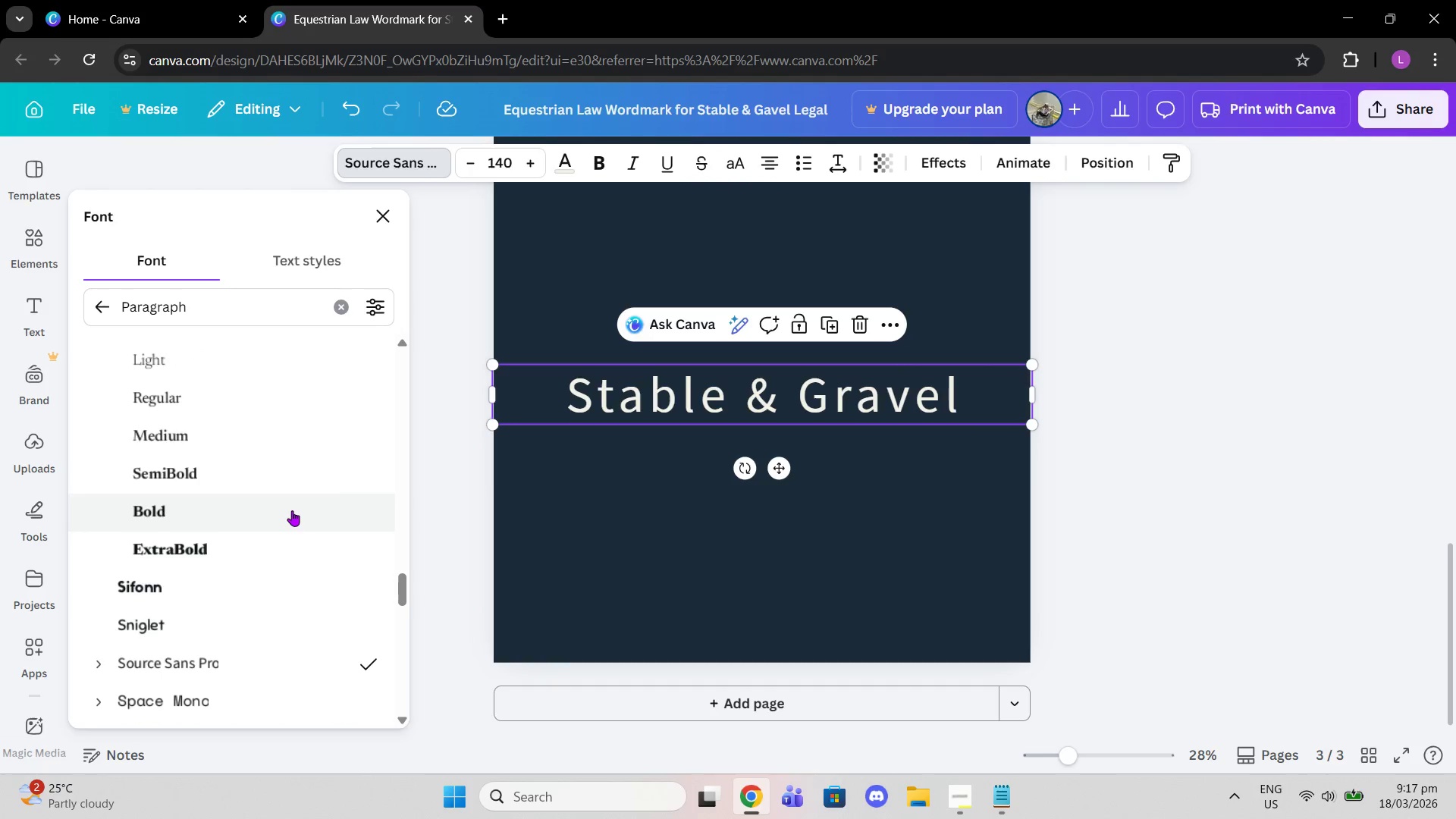 
scroll: coordinate [284, 525], scroll_direction: down, amount: 1.0
 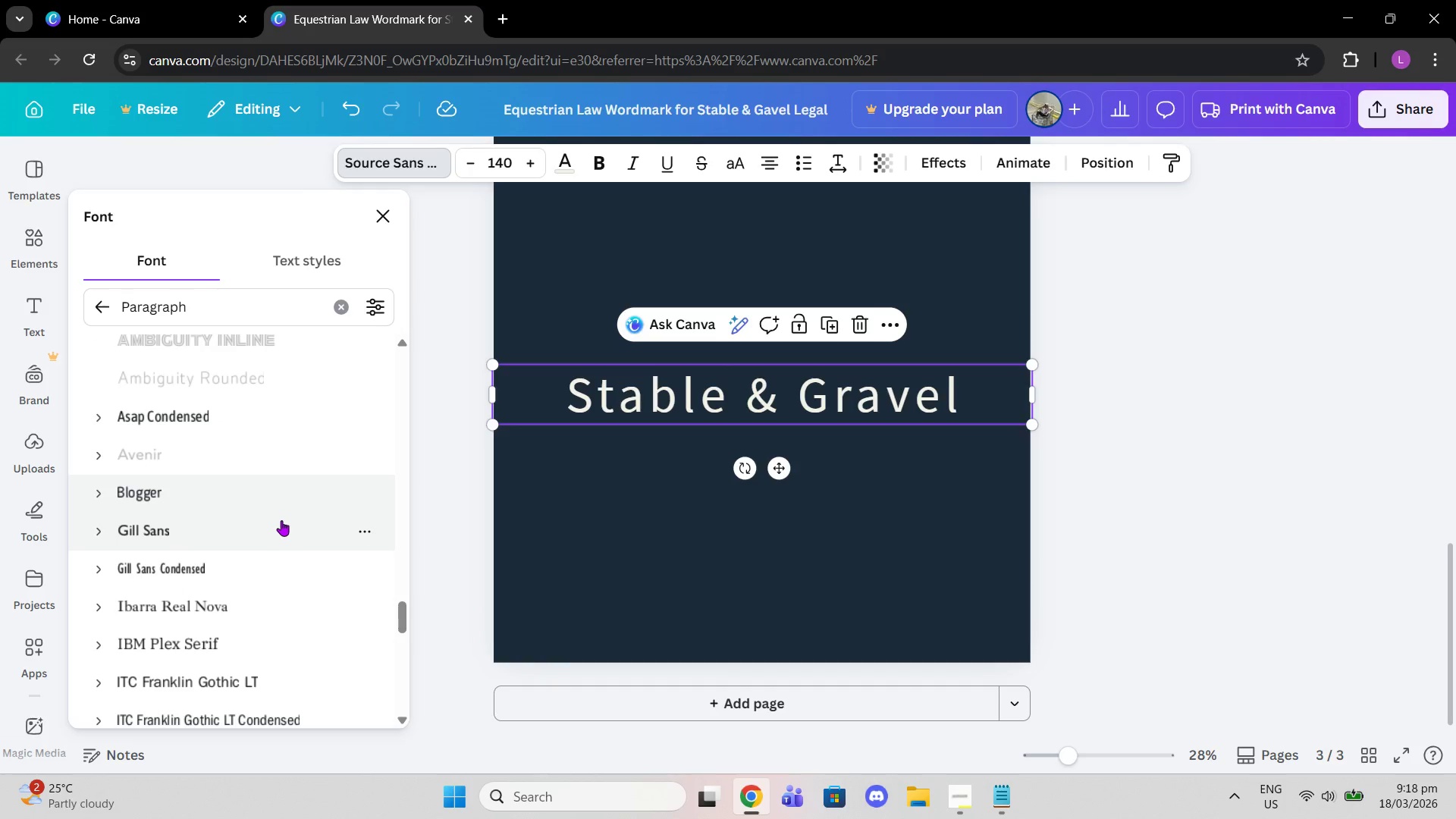 
left_click([254, 421])
 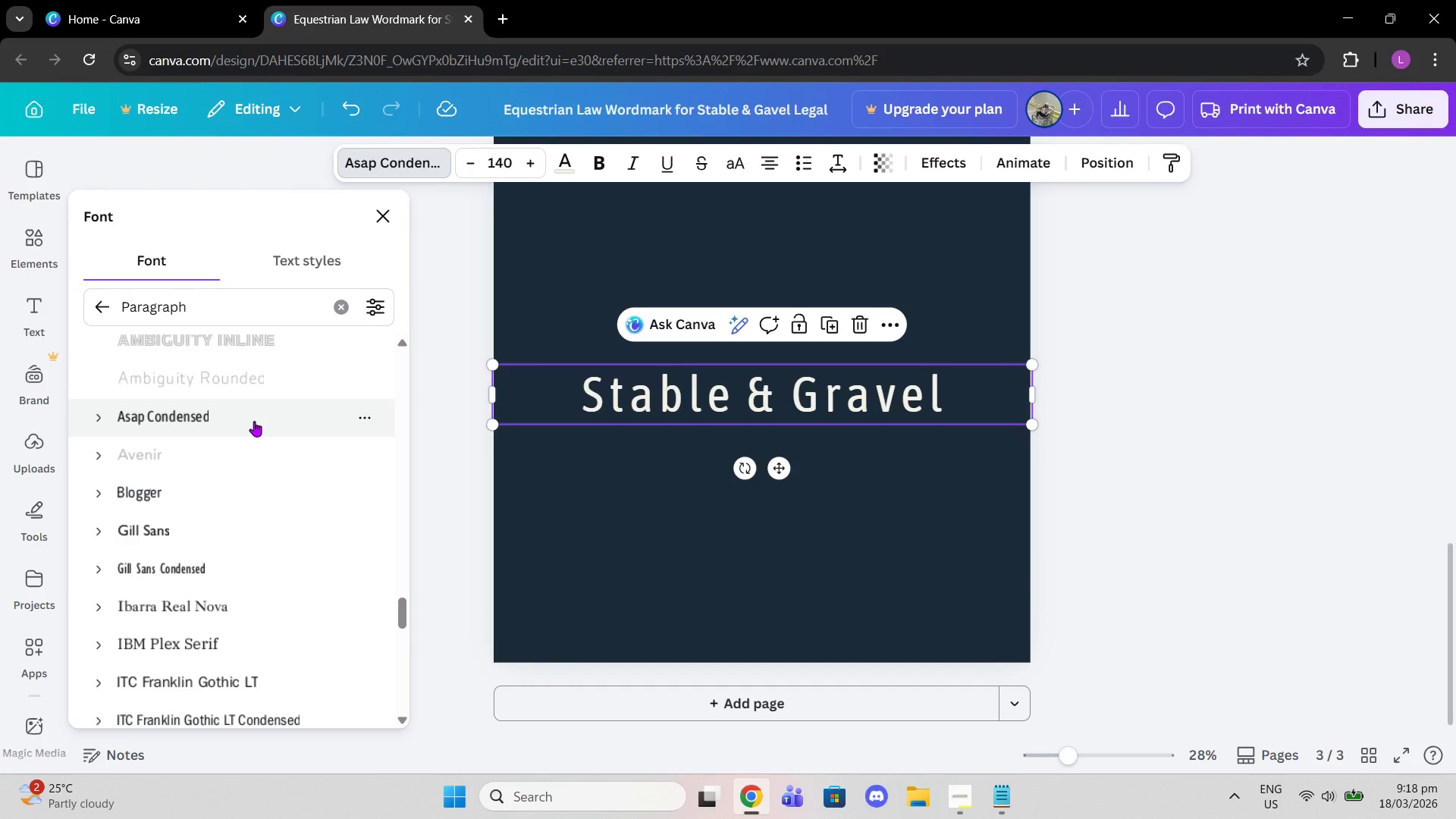 
wait(8.62)
 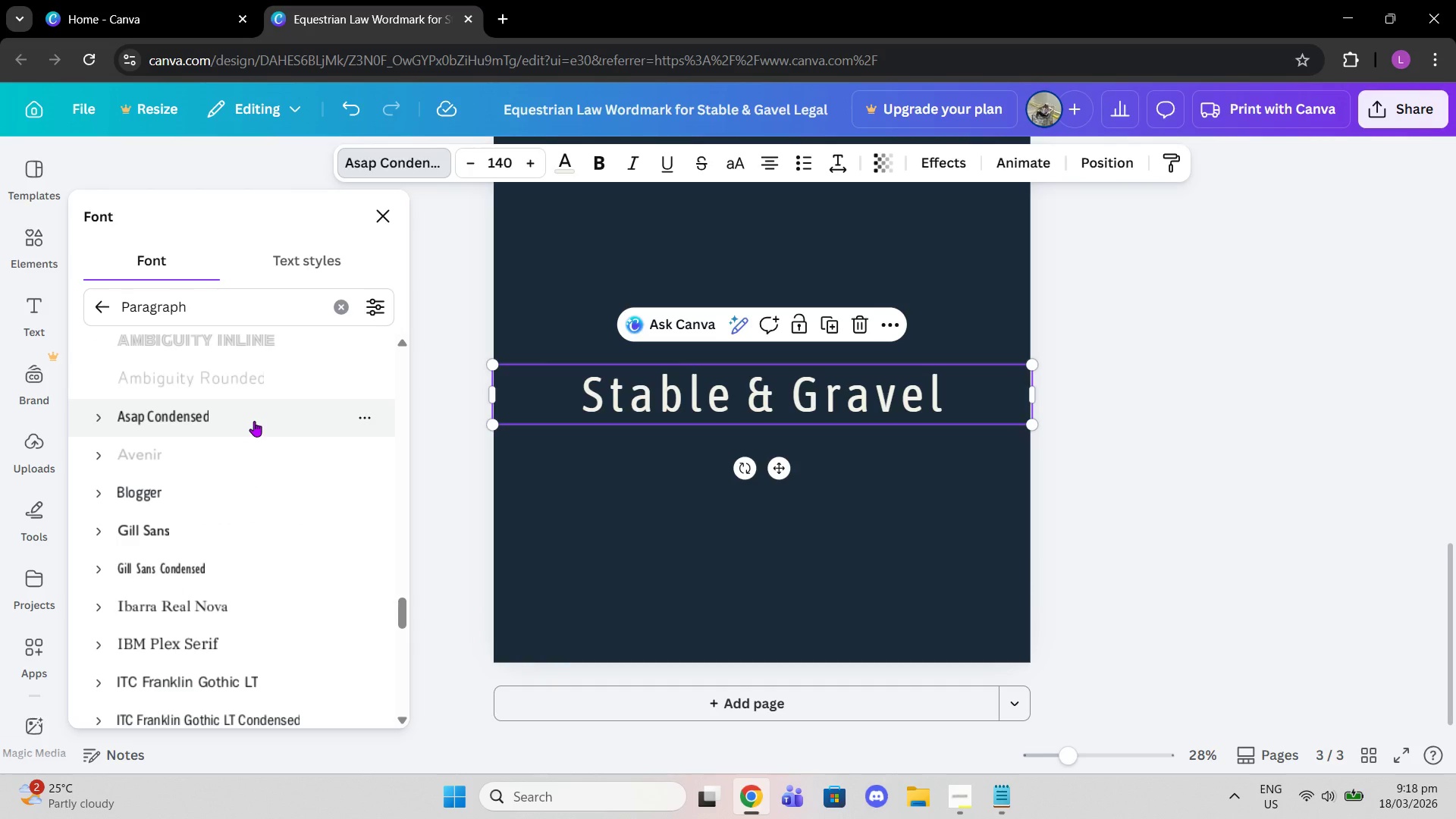 
left_click([256, 488])
 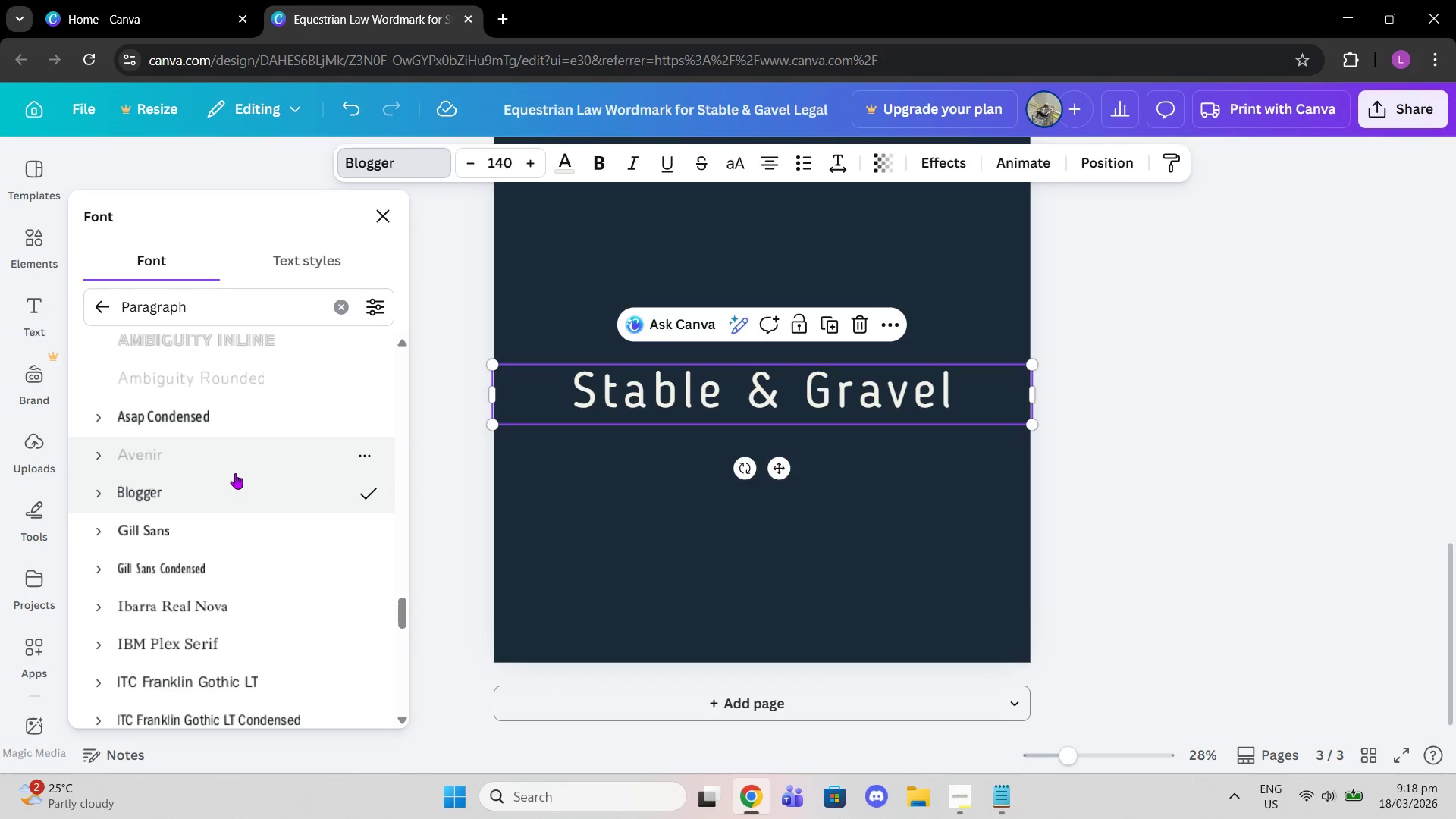 
left_click([231, 538])
 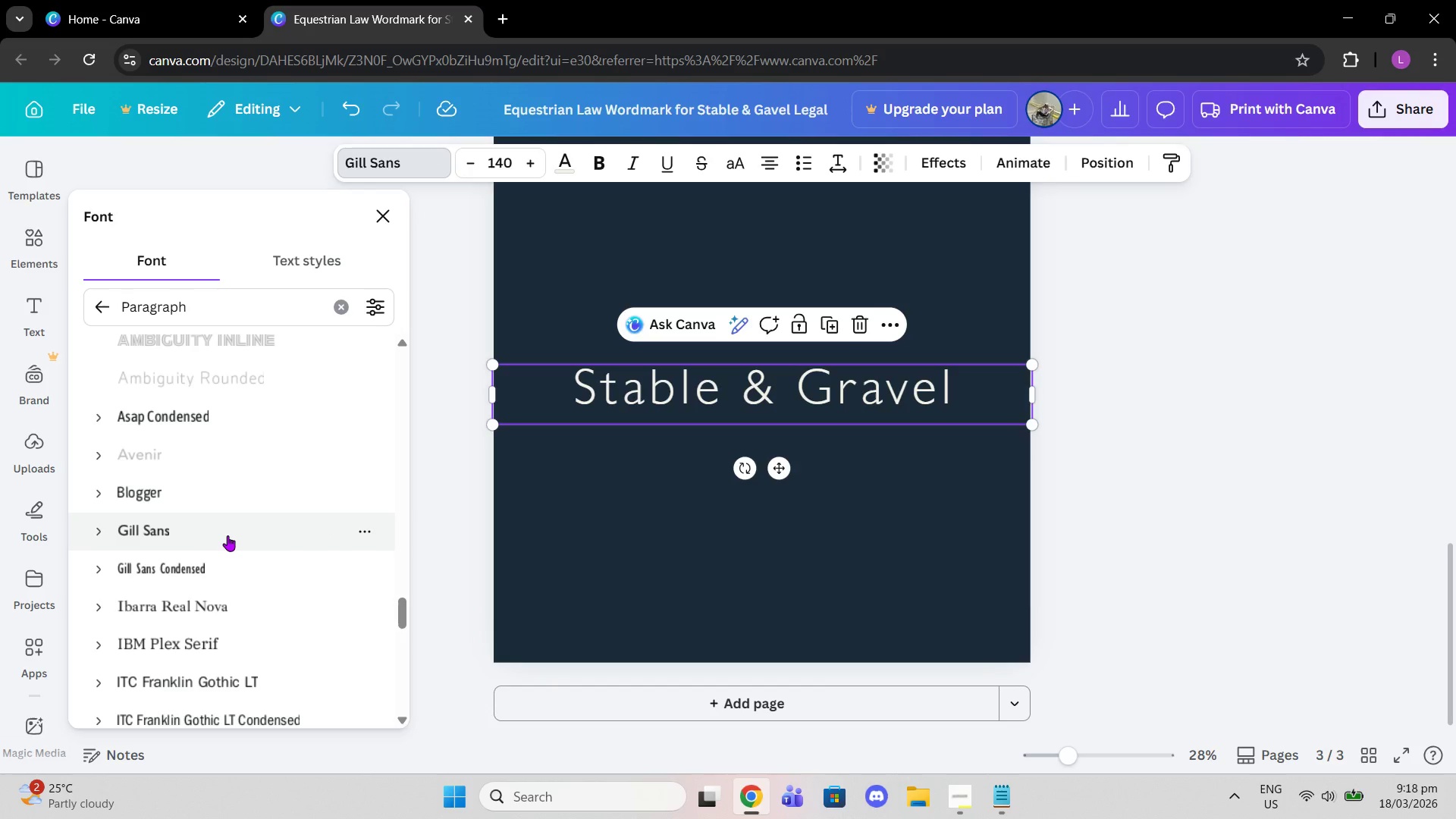 
wait(5.36)
 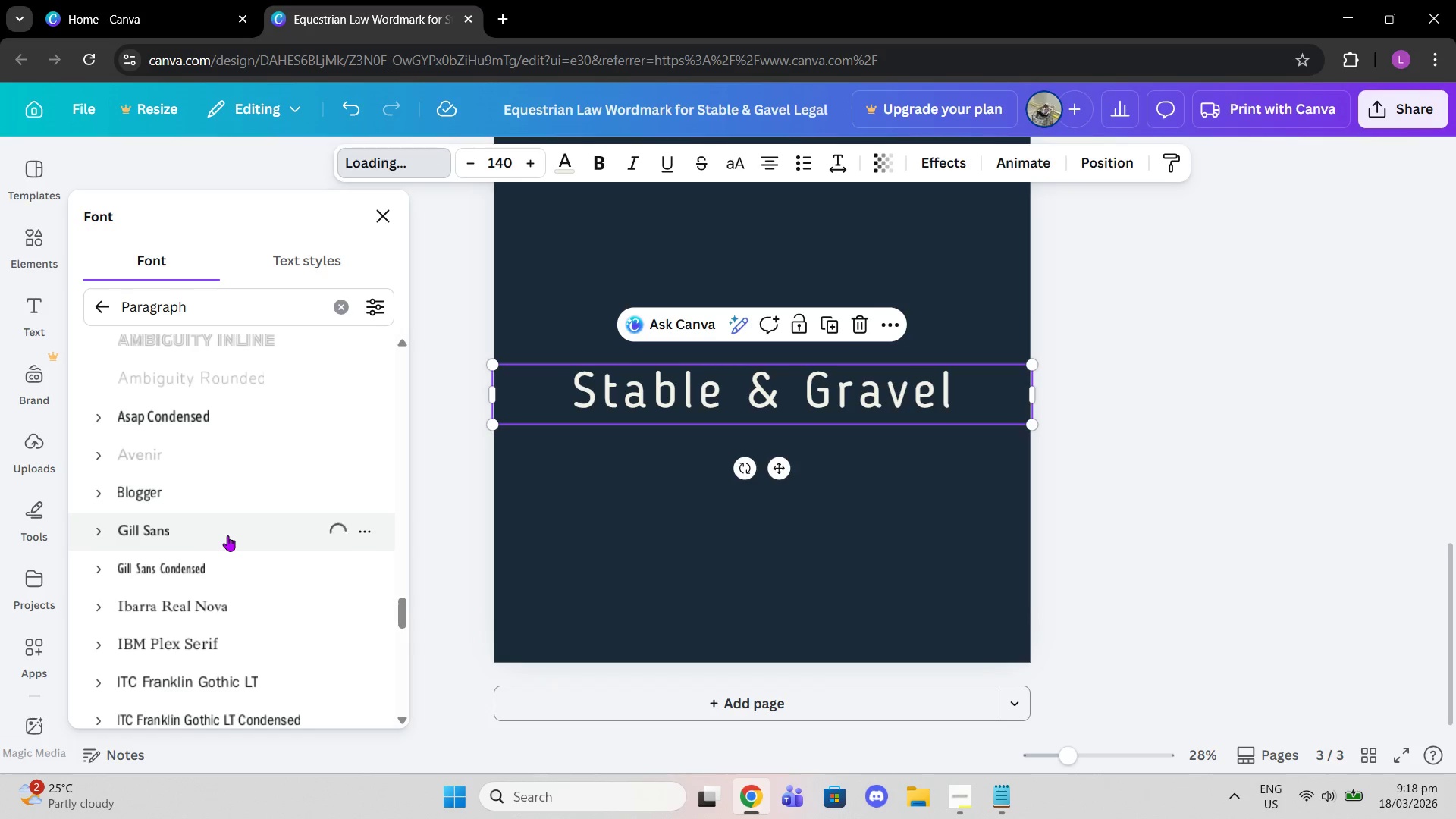 
left_click([248, 563])
 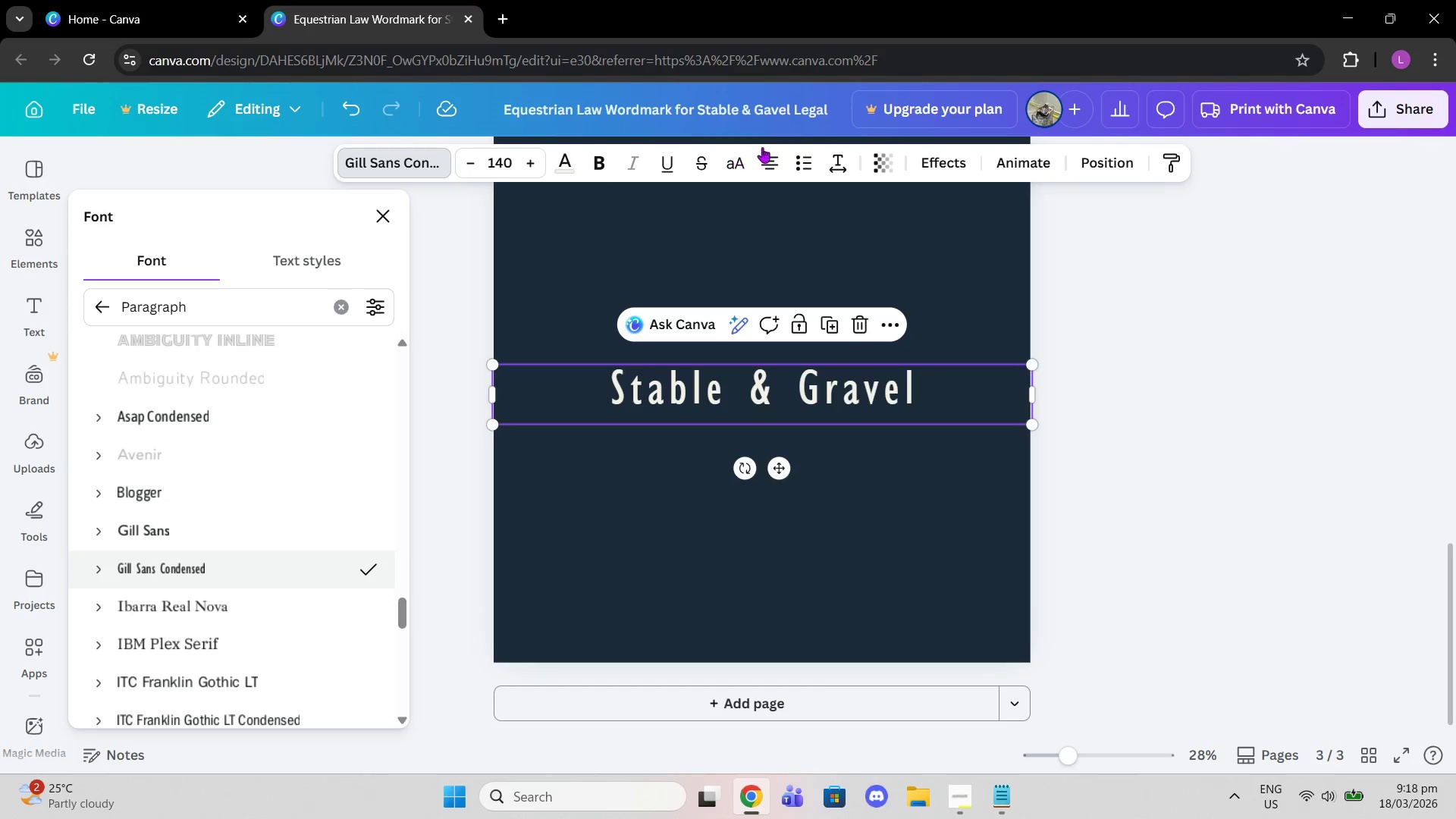 
left_click([720, 168])
 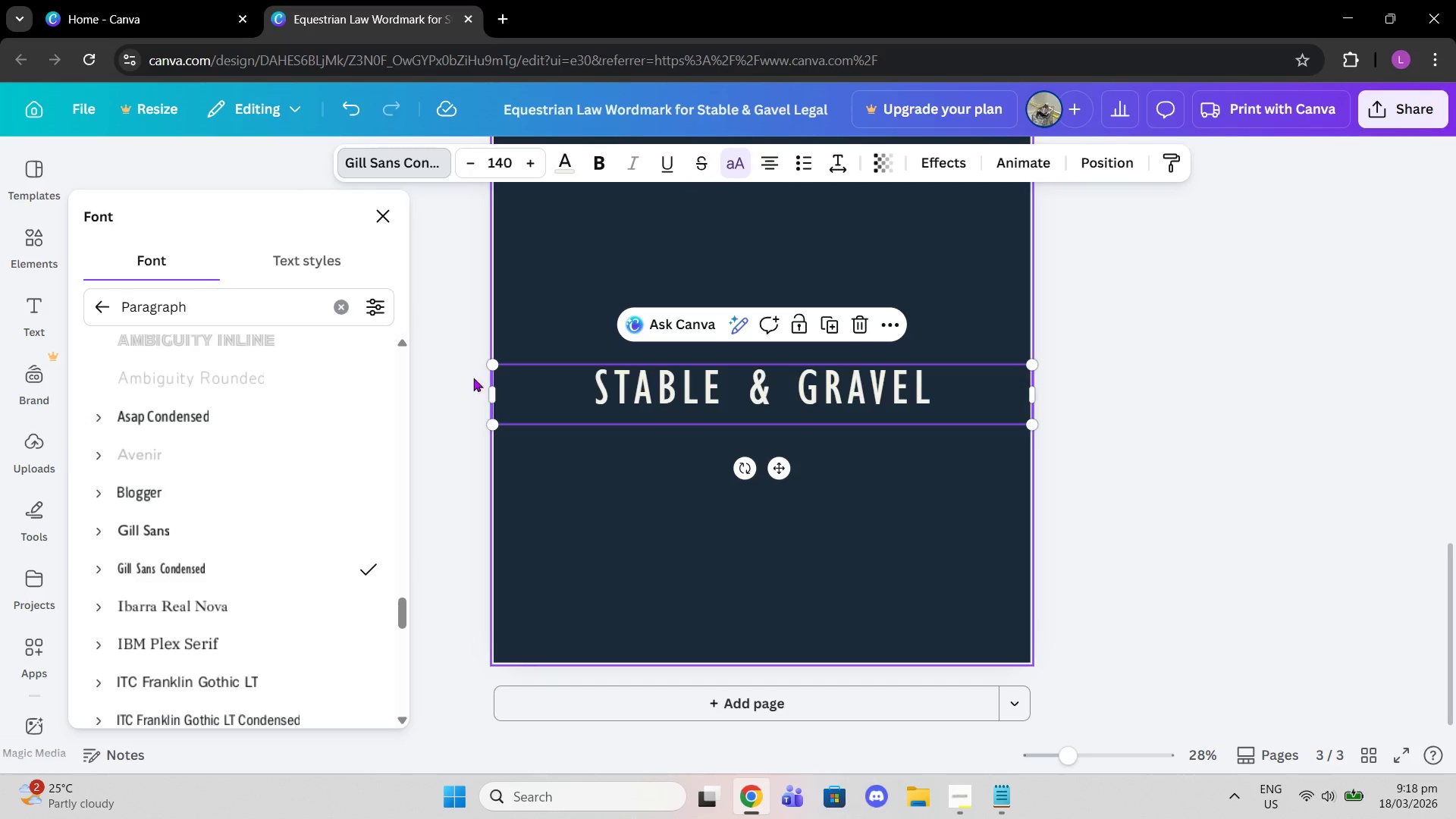 
scroll: coordinate [306, 497], scroll_direction: down, amount: 1.0
 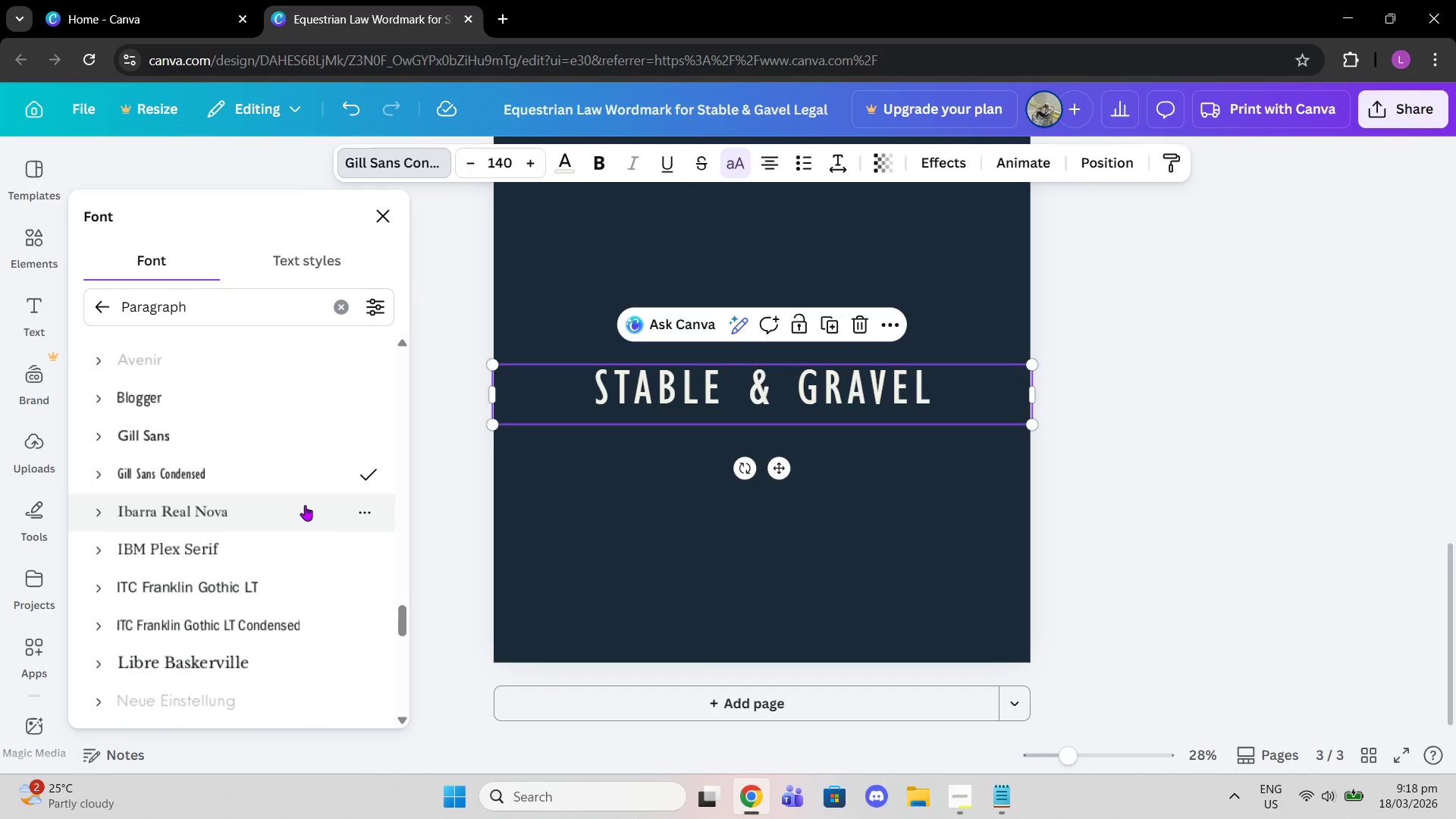 
left_click([305, 505])
 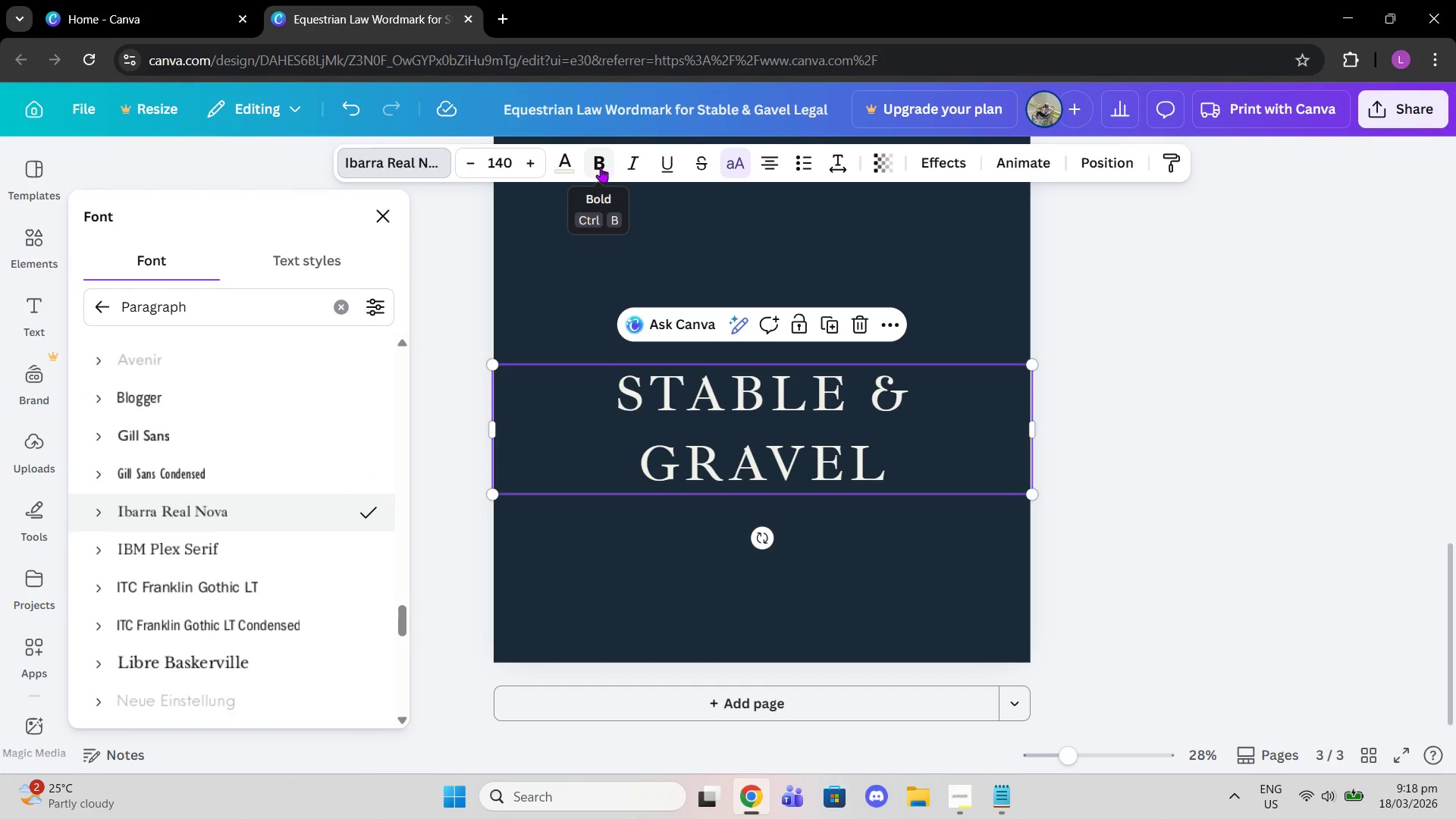 
wait(5.11)
 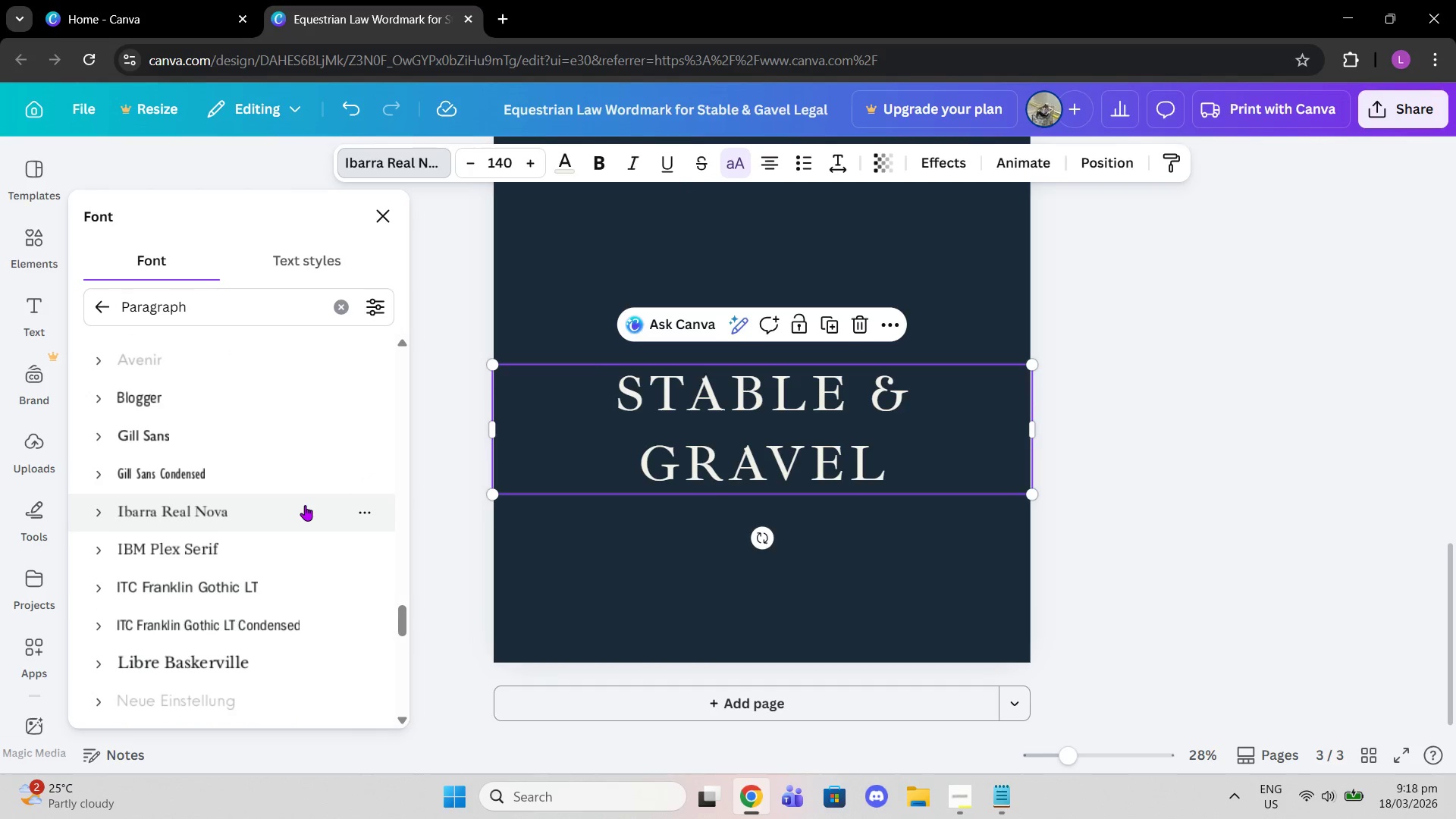 
left_click([601, 167])
 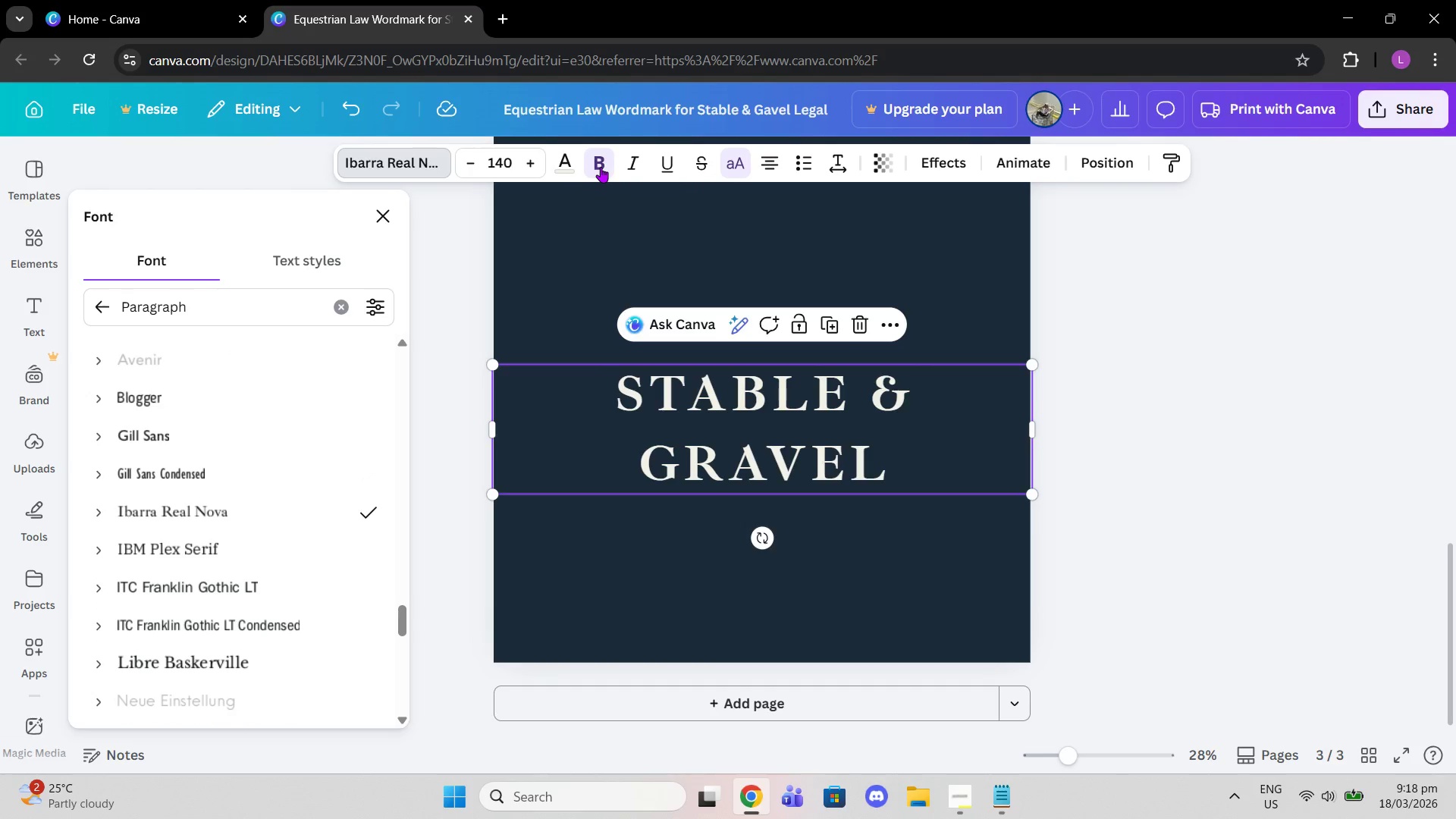 
left_click([601, 167])
 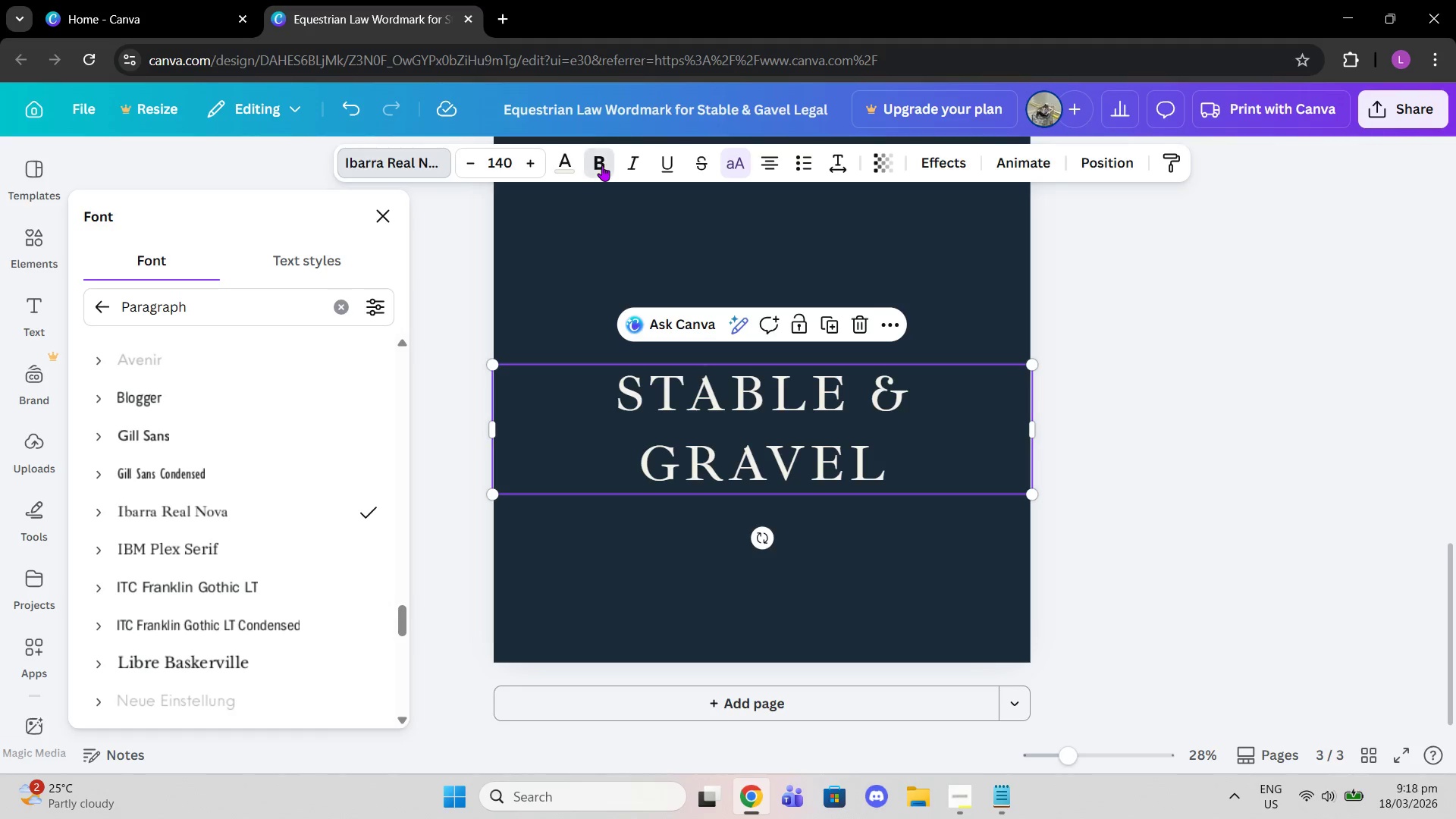 
double_click([602, 165])
 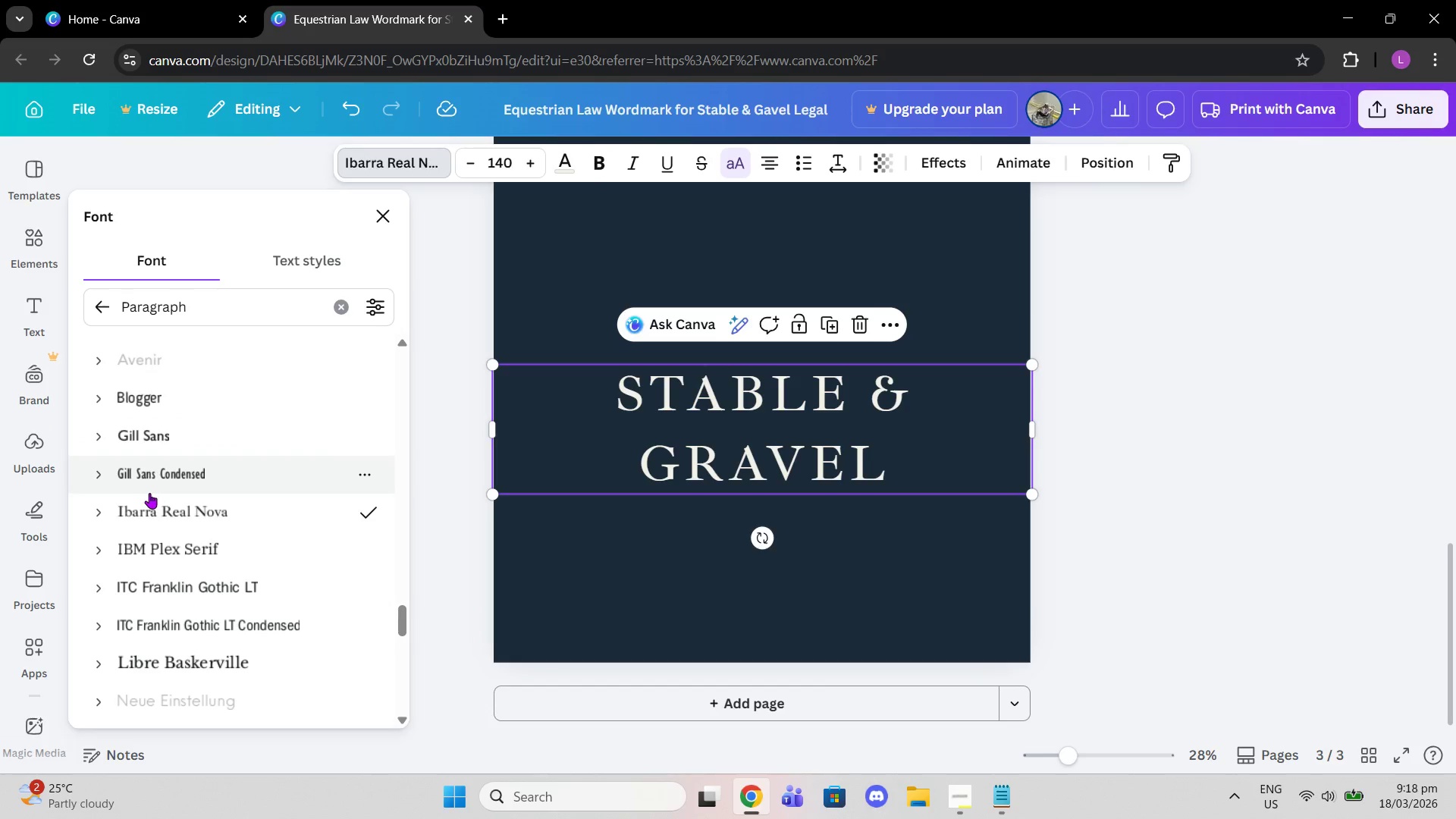 
left_click([108, 514])
 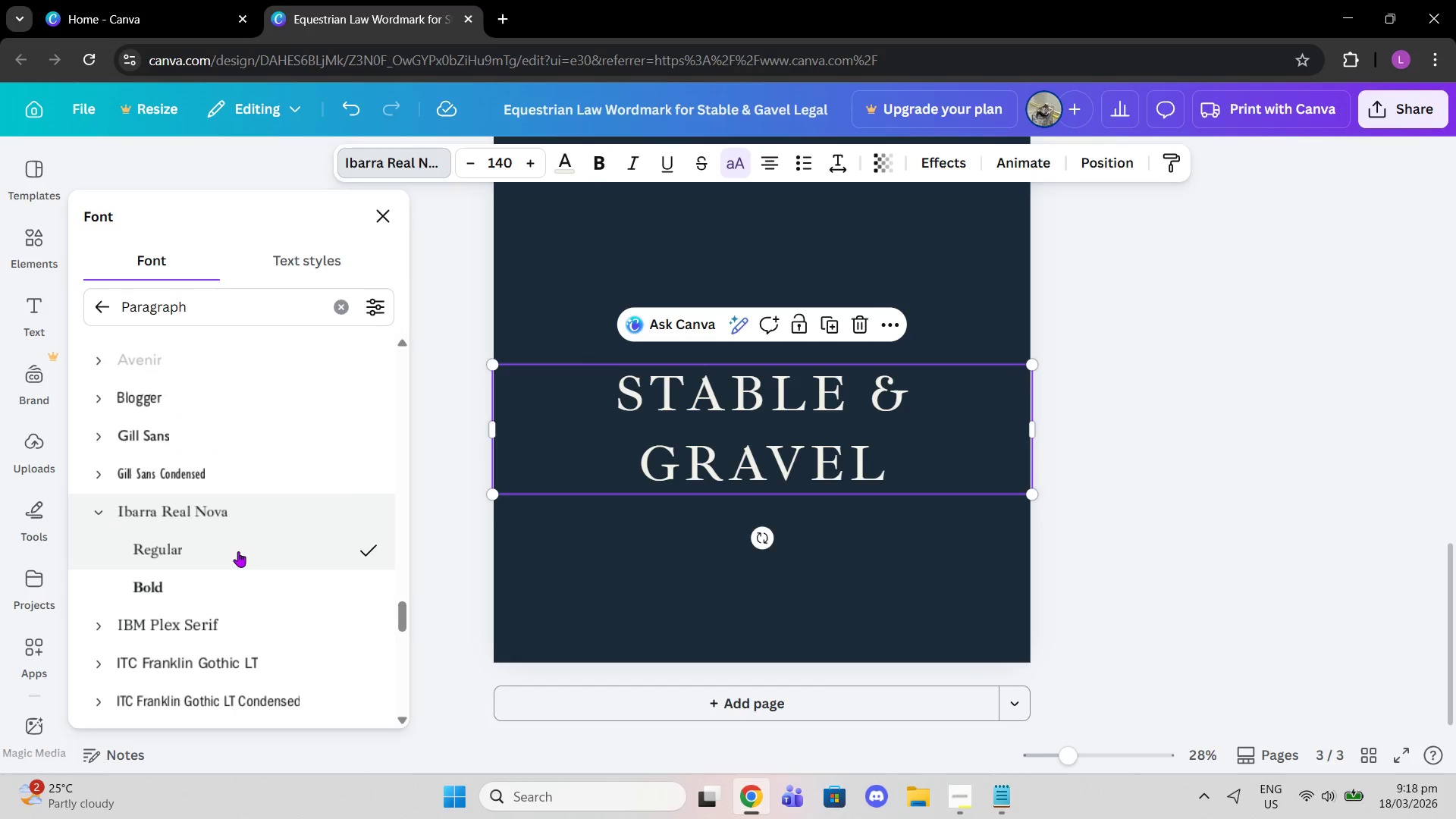 
left_click([247, 570])
 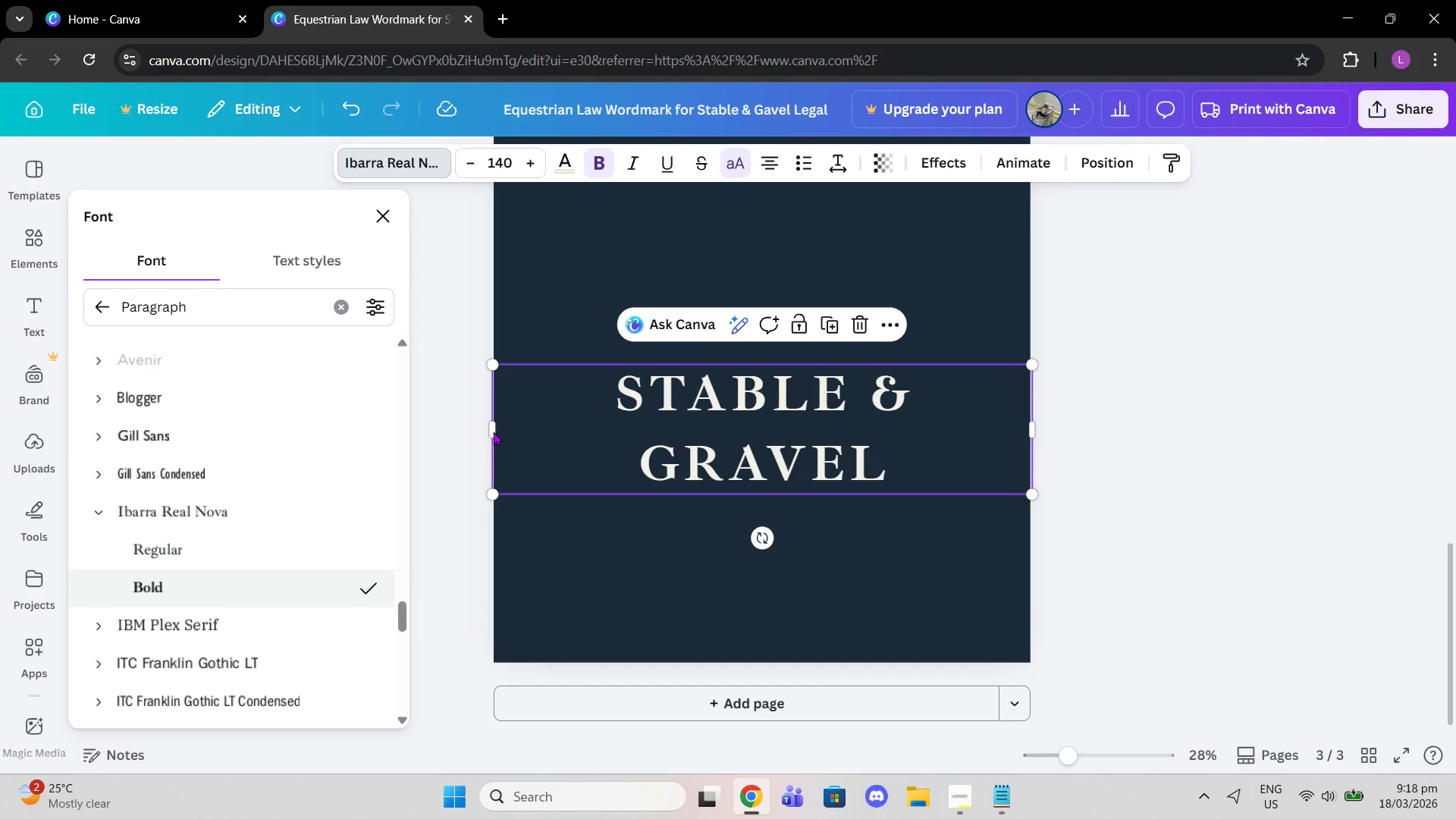 
left_click_drag(start_coordinate=[488, 431], to_coordinate=[457, 428])
 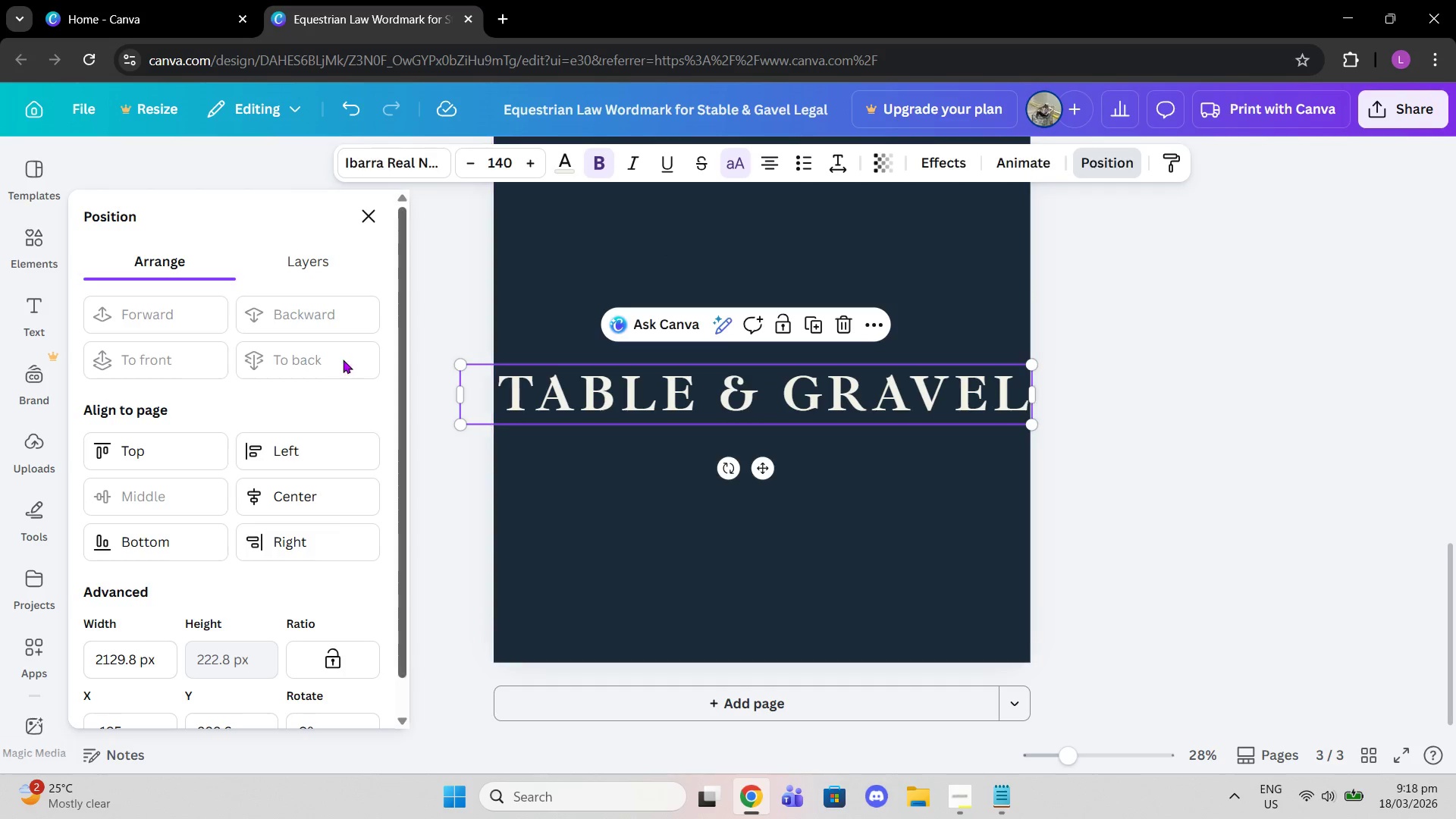 
left_click([300, 497])
 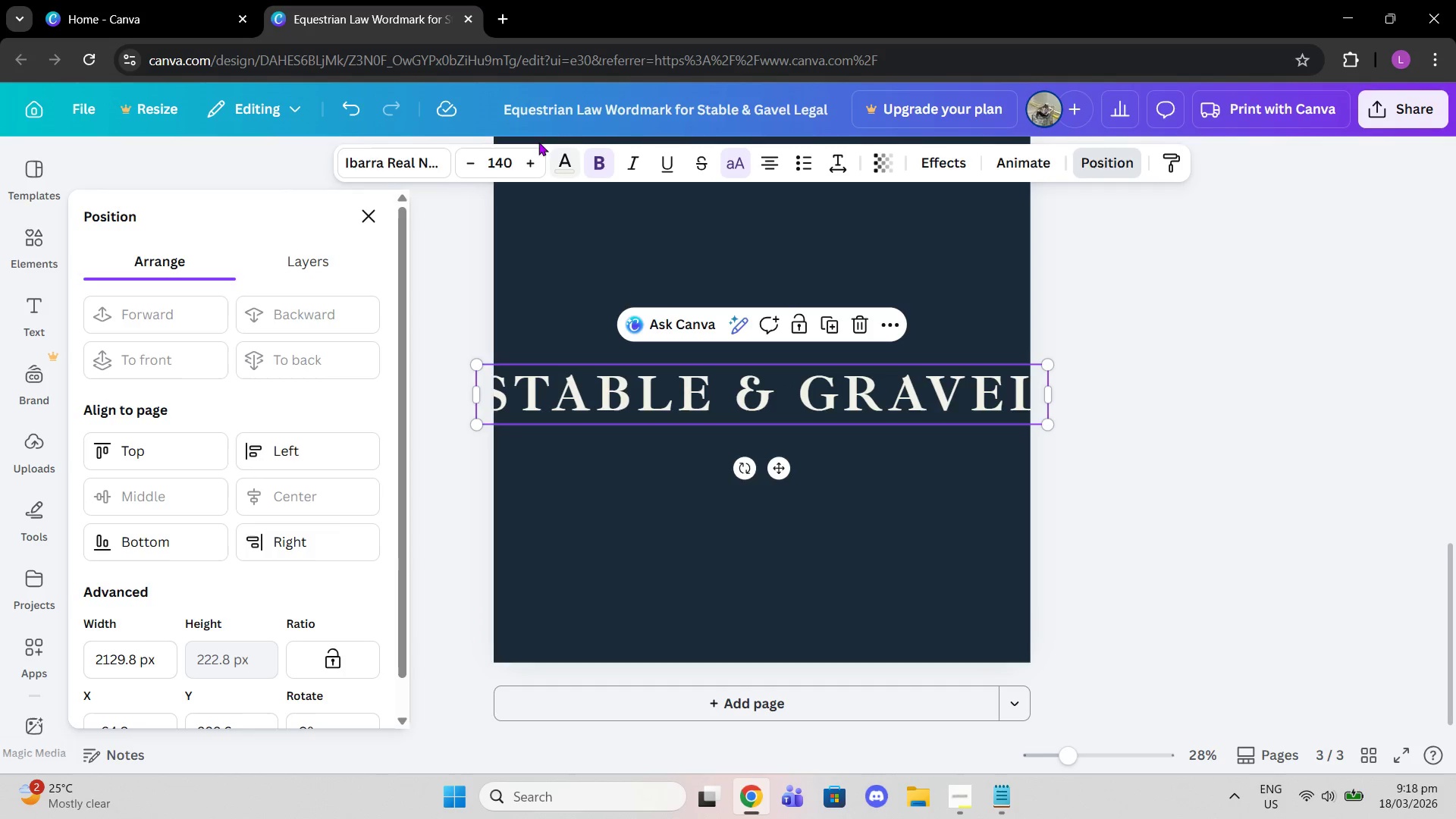 
double_click([477, 165])
 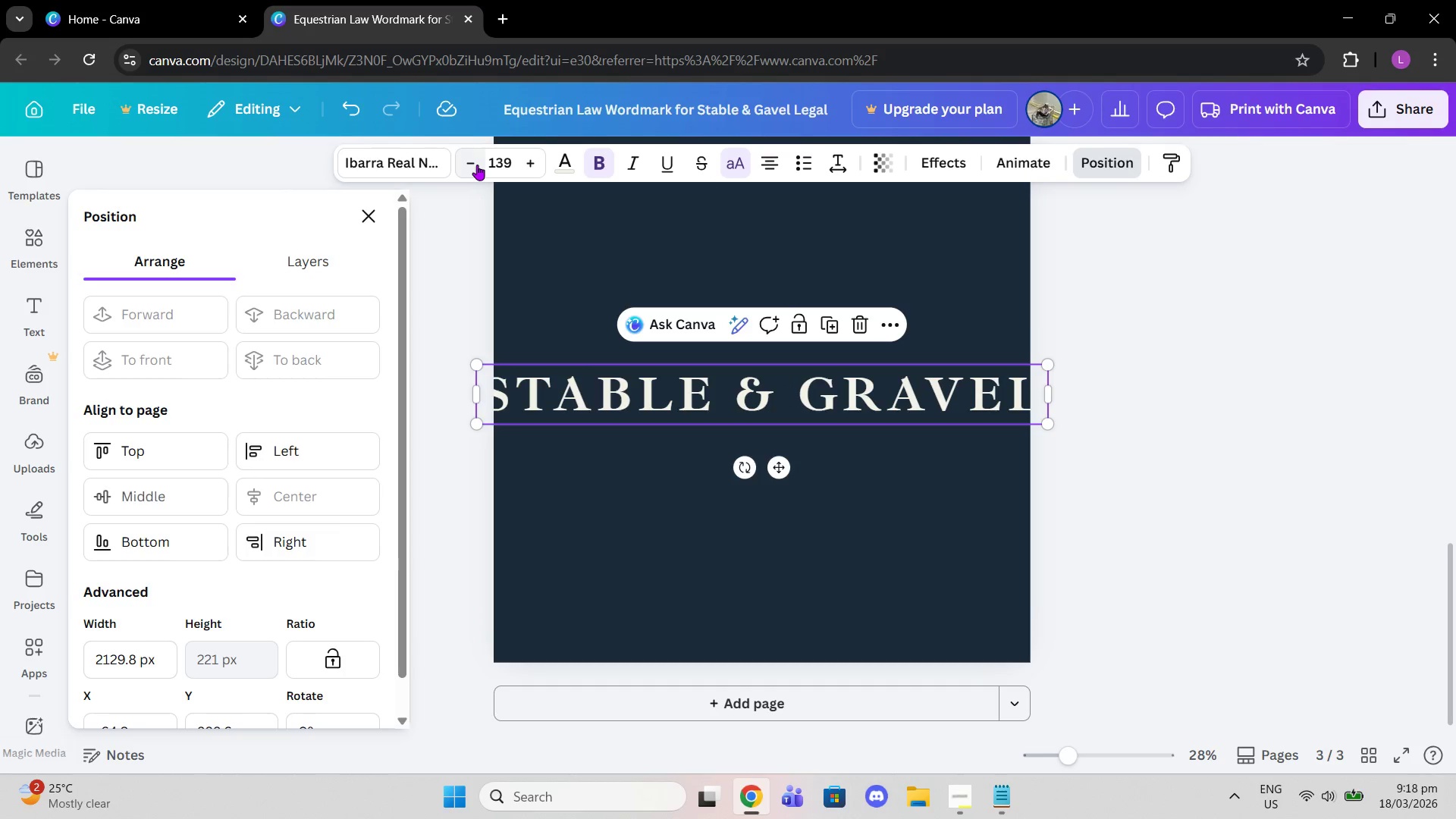 
triple_click([477, 165])
 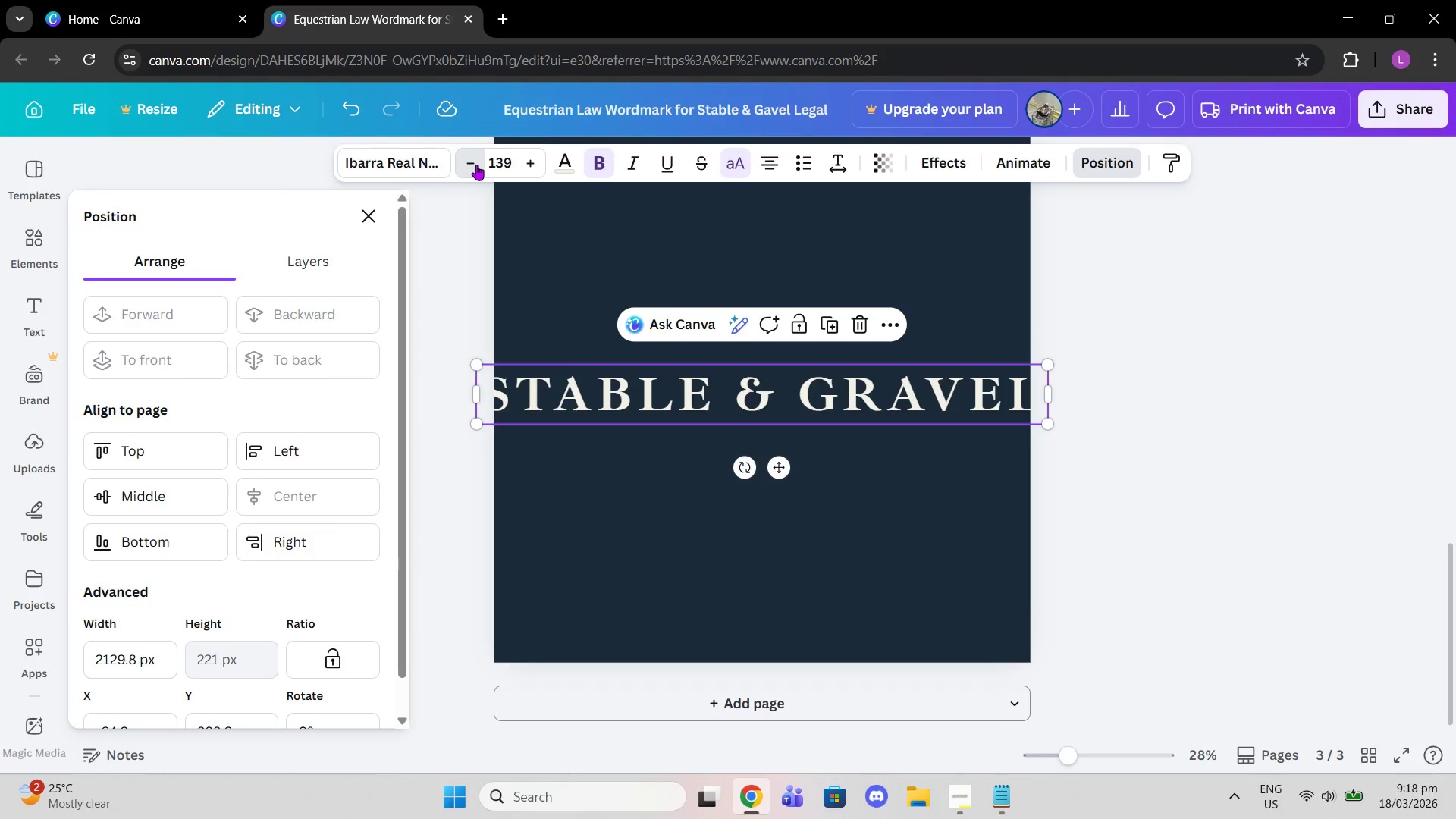 
triple_click([476, 165])
 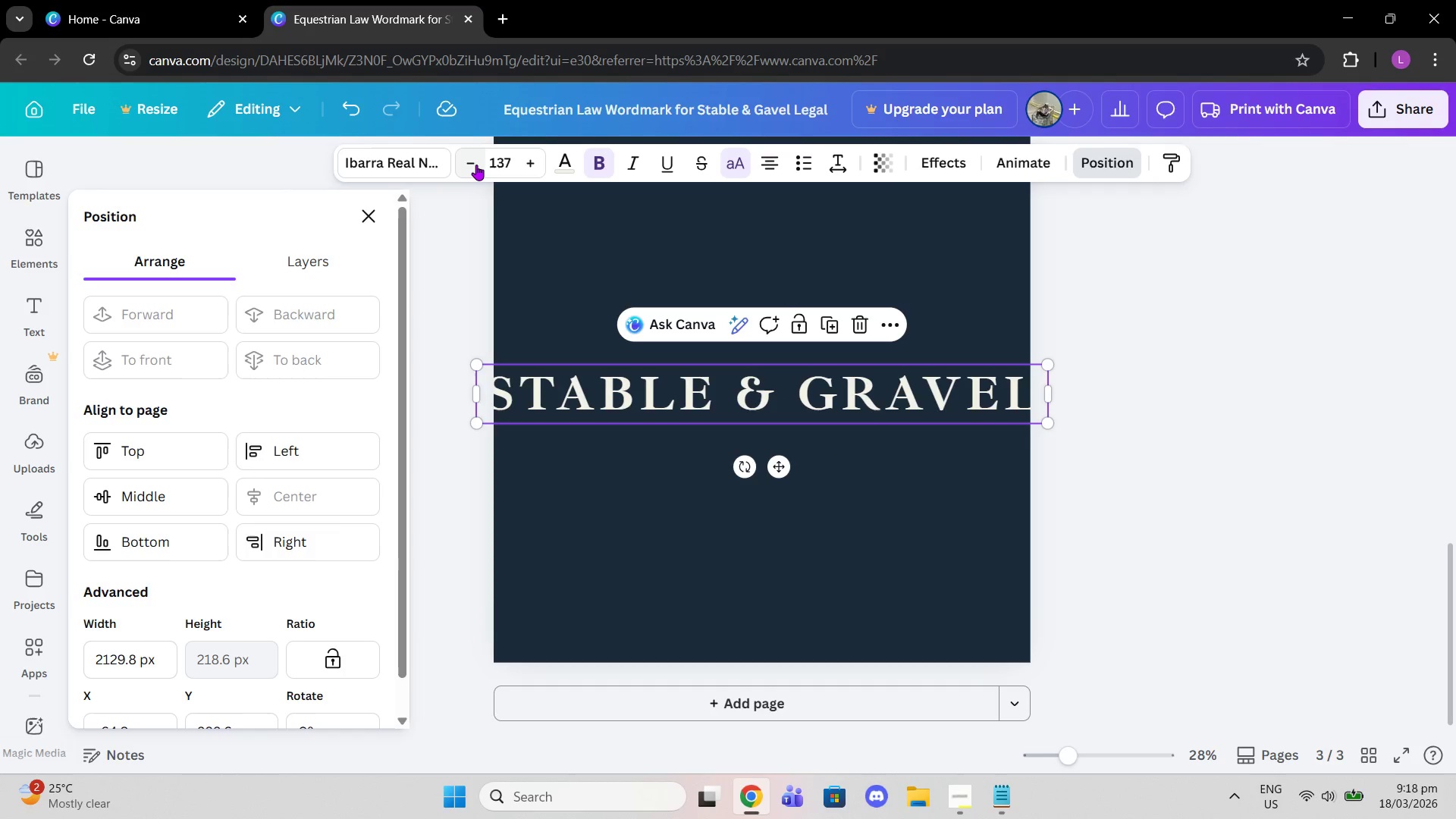 
triple_click([476, 165])
 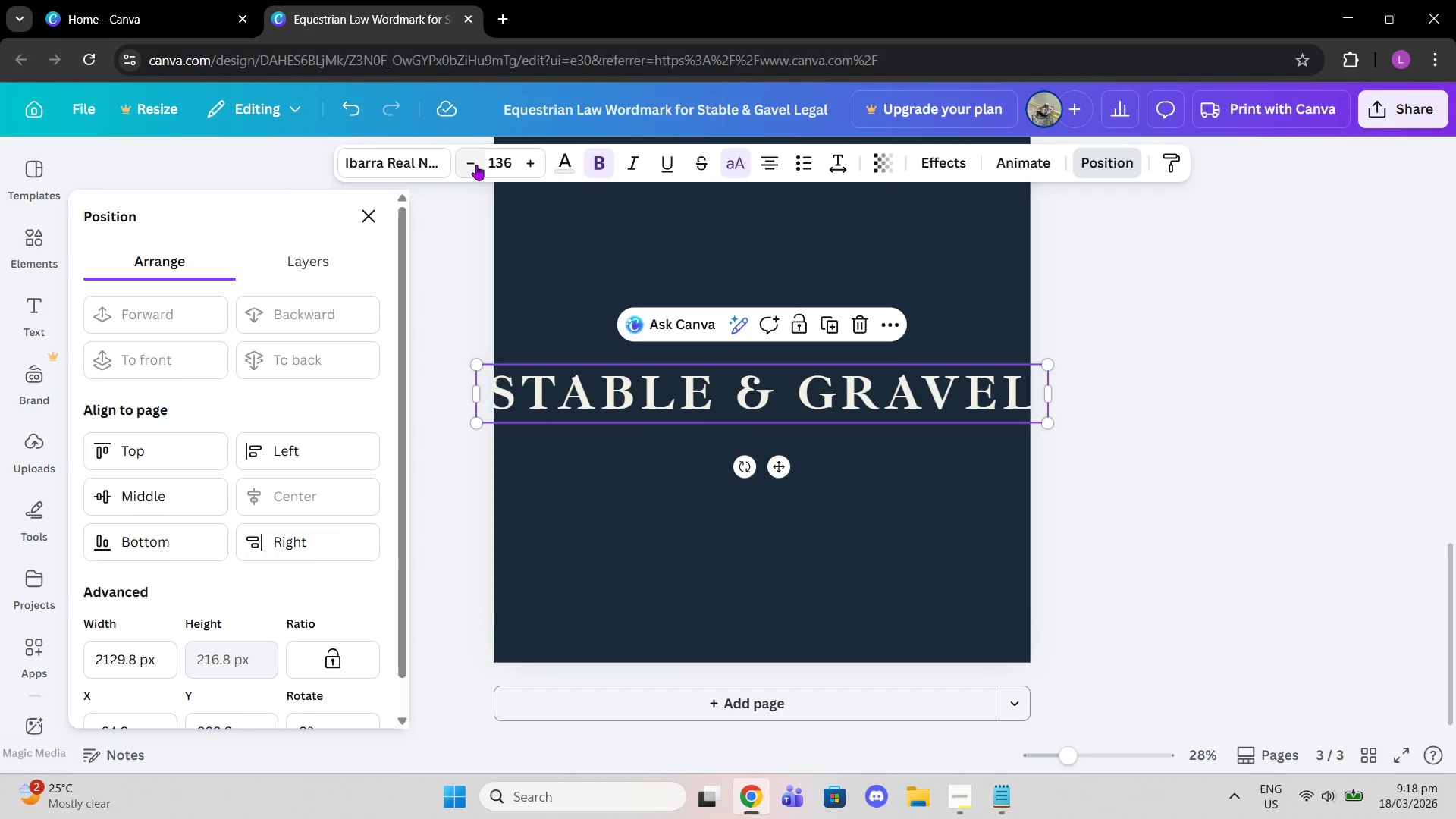 
triple_click([476, 165])
 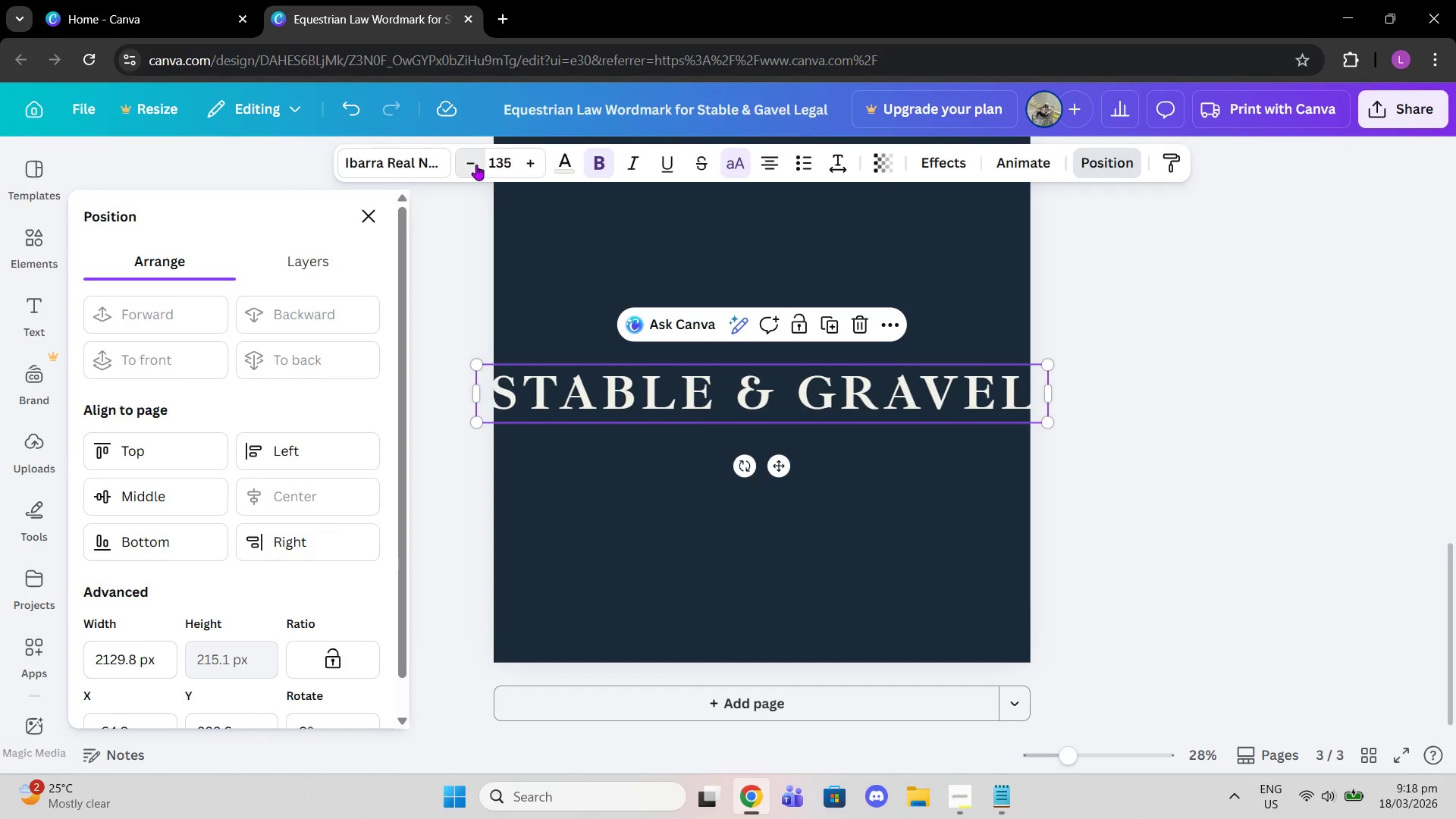 
triple_click([476, 165])
 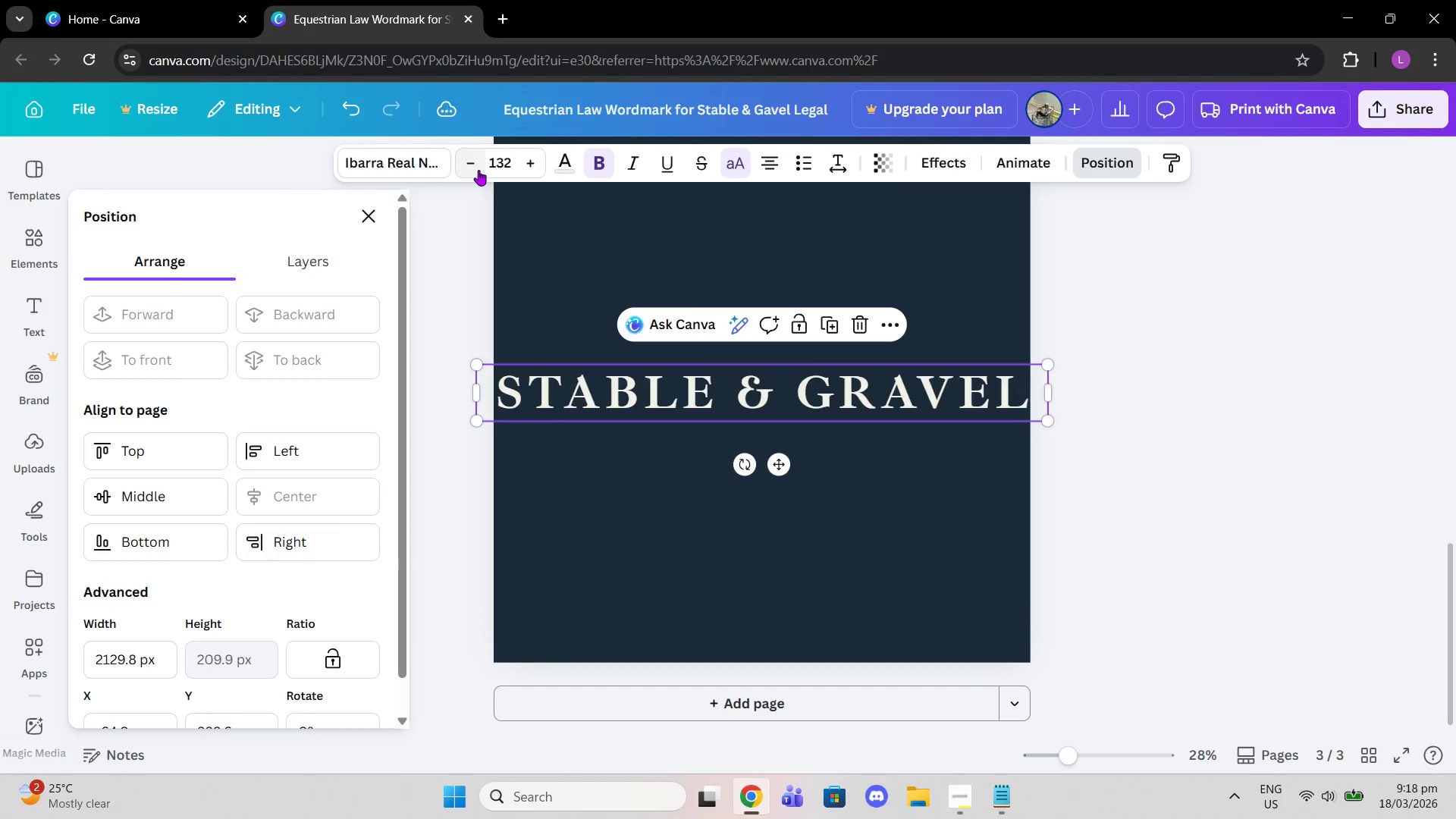 
triple_click([479, 169])
 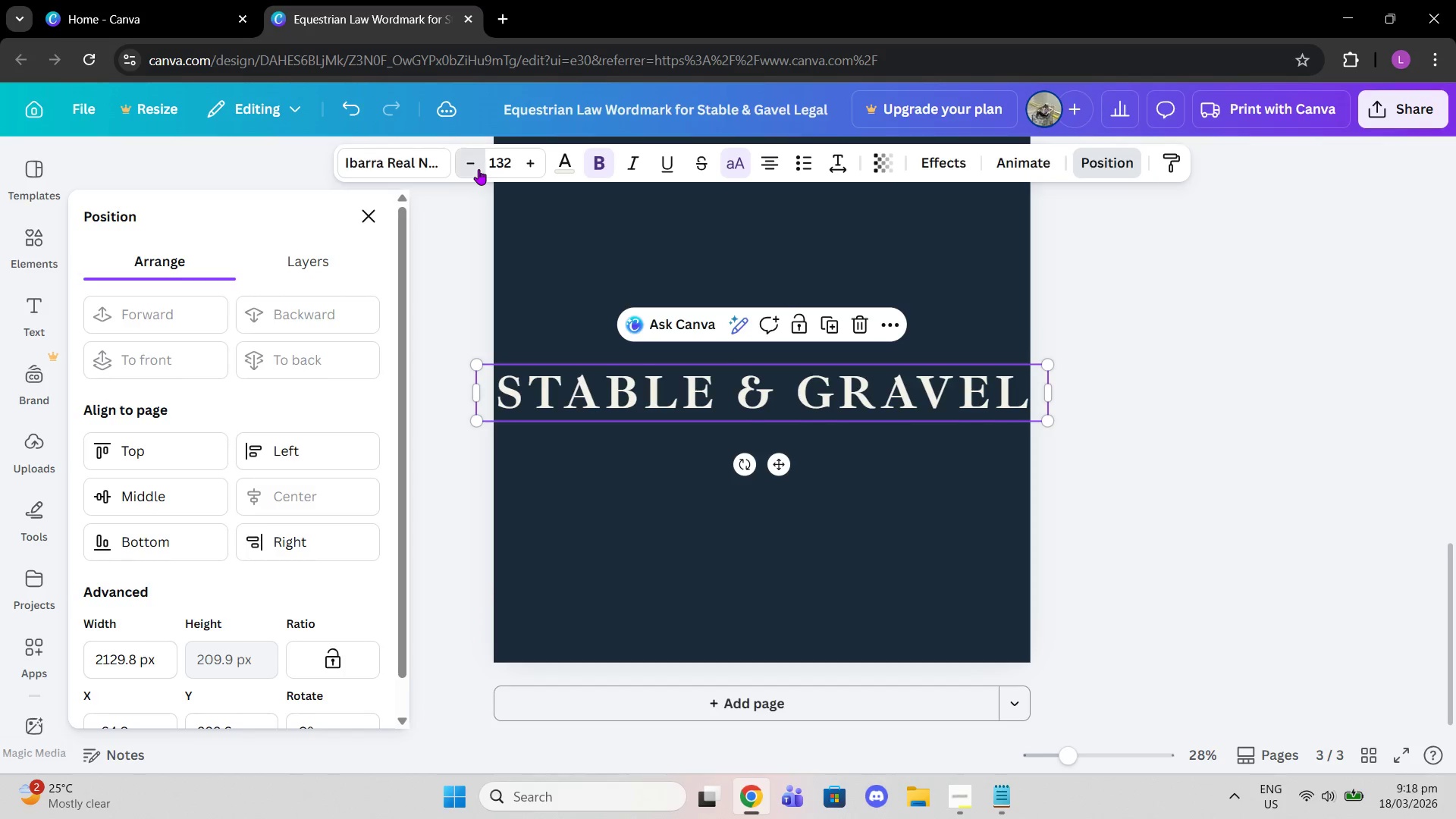 
triple_click([479, 169])
 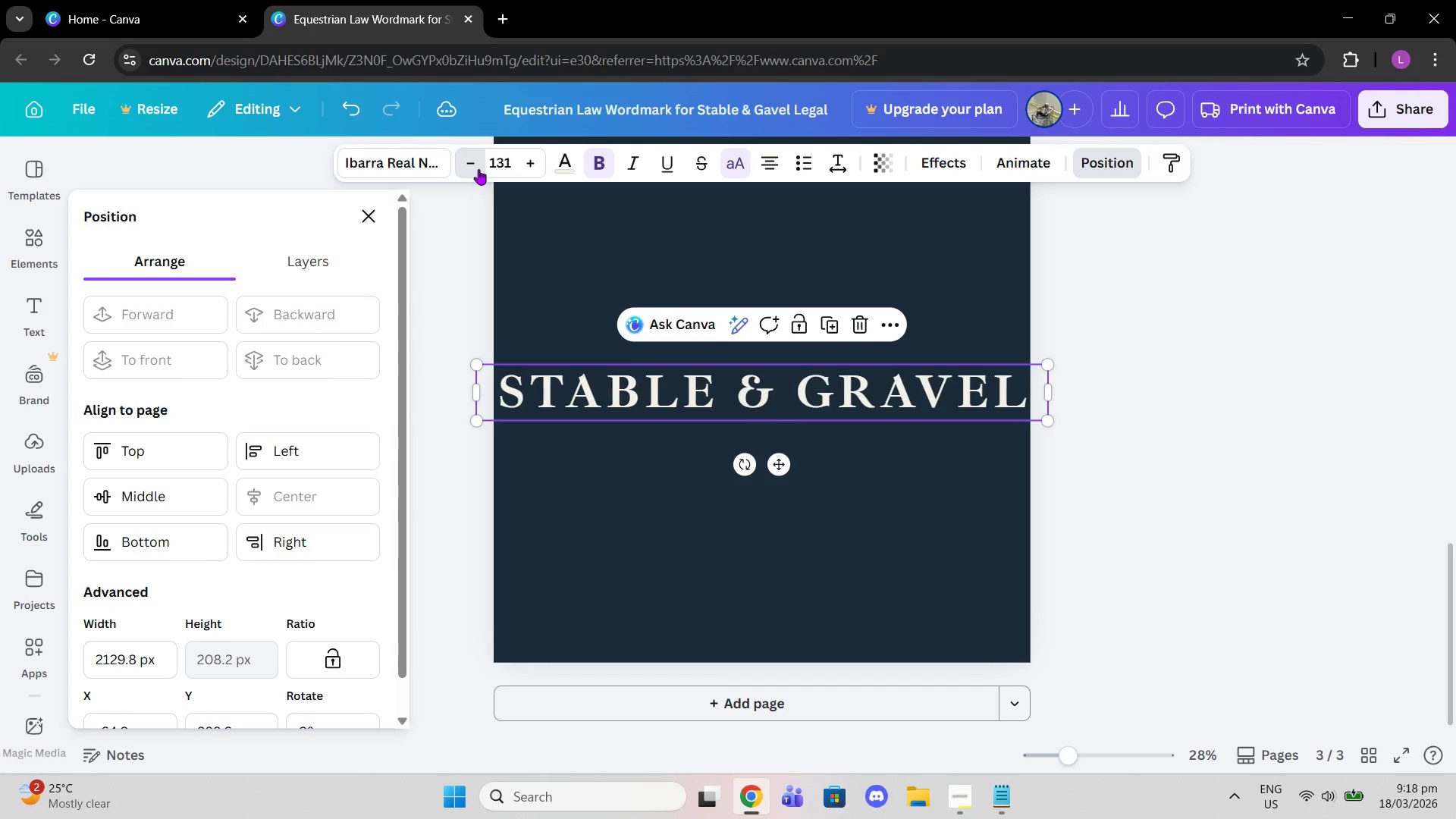 
triple_click([479, 169])
 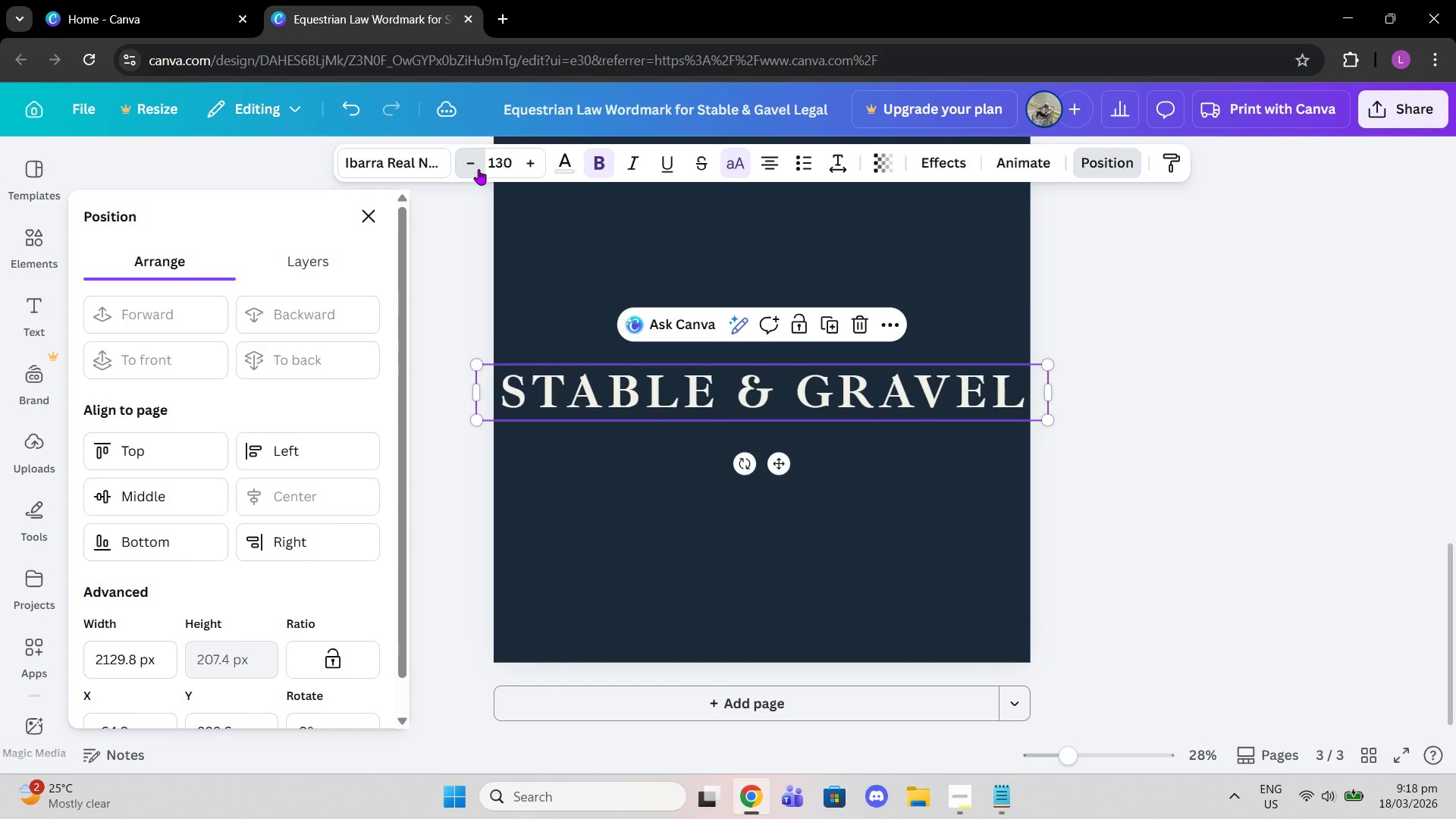 
triple_click([479, 169])
 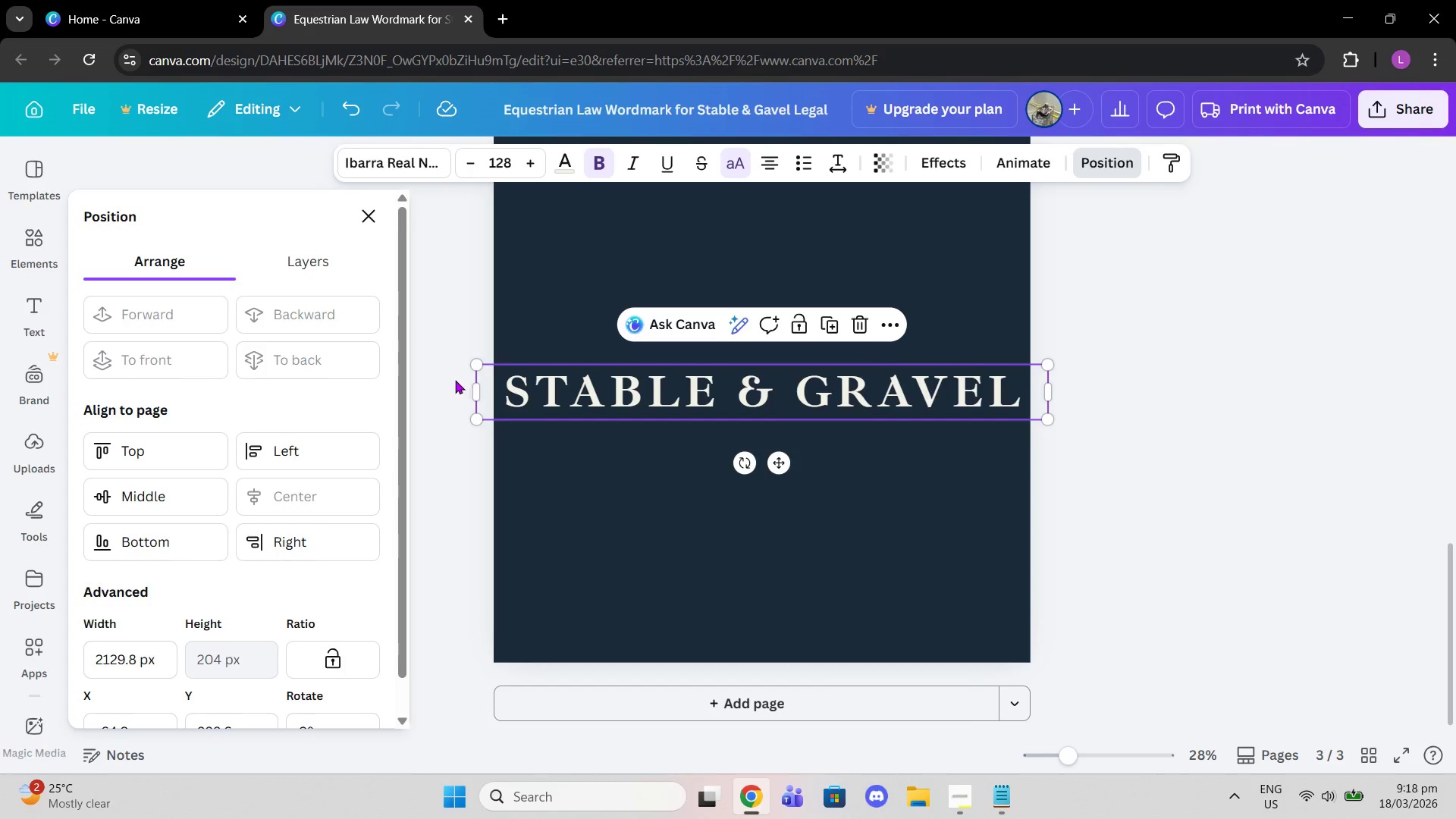 
left_click_drag(start_coordinate=[470, 382], to_coordinate=[520, 384])
 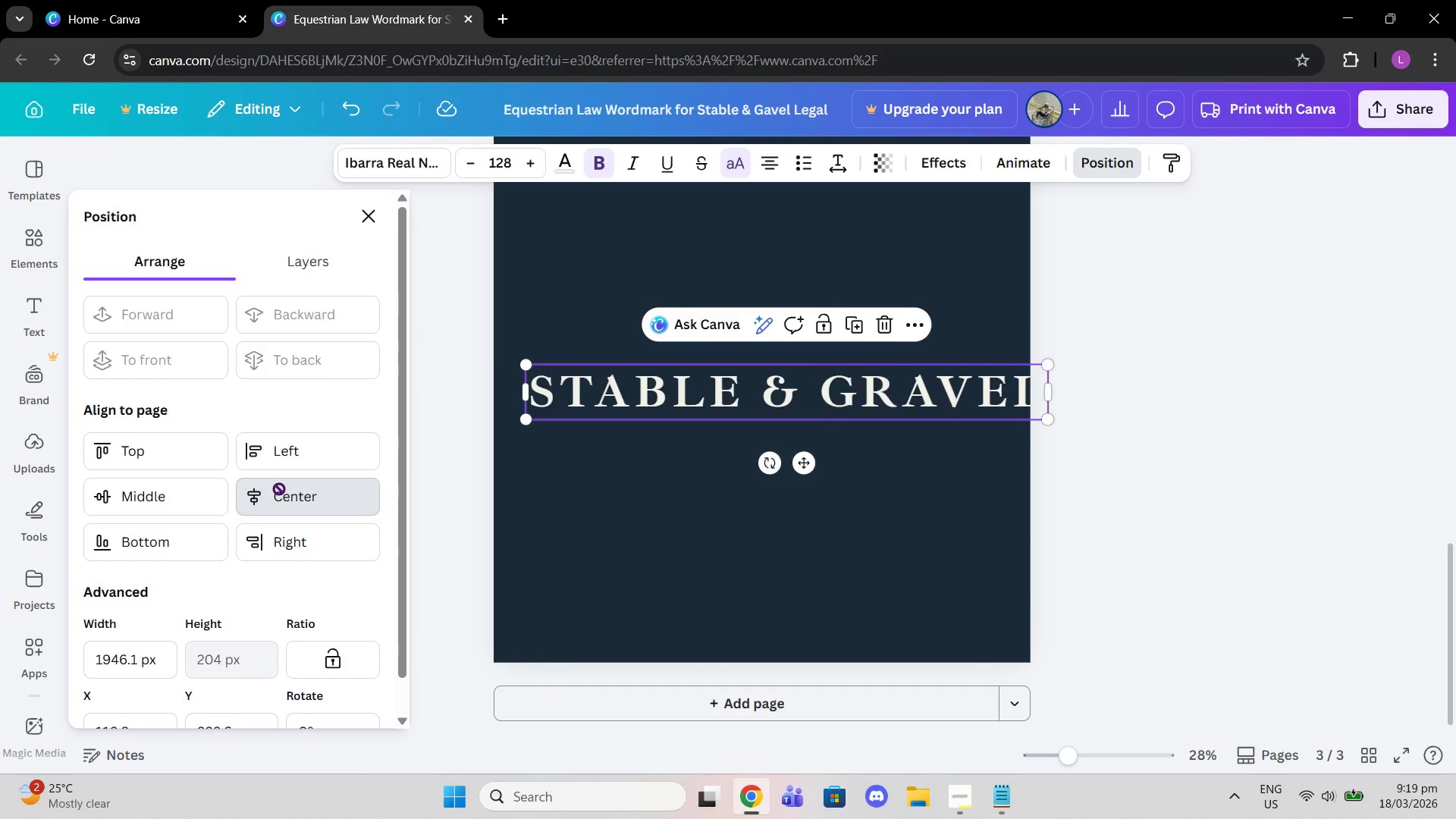 
double_click([215, 491])
 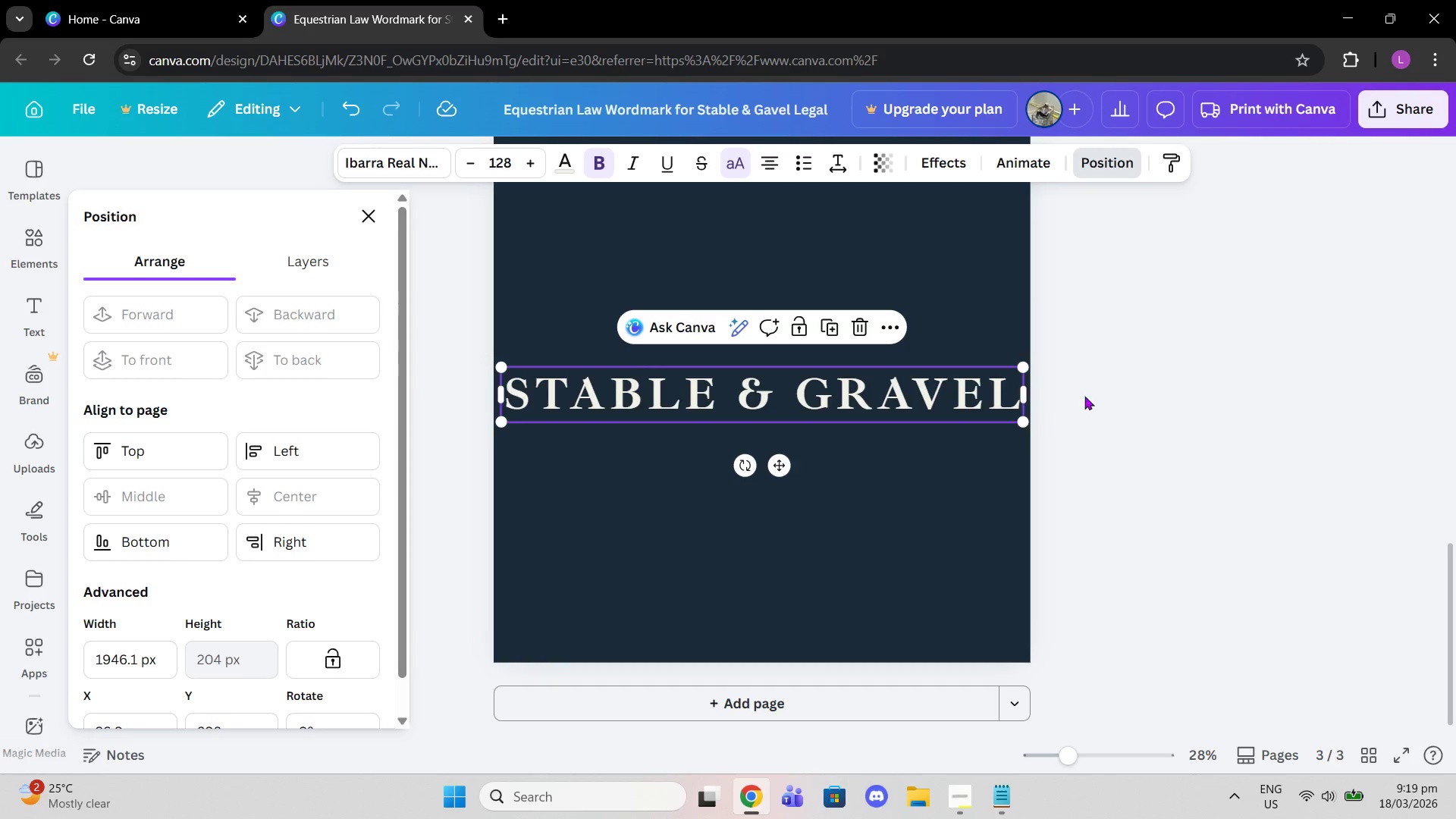 
double_click([1085, 396])
 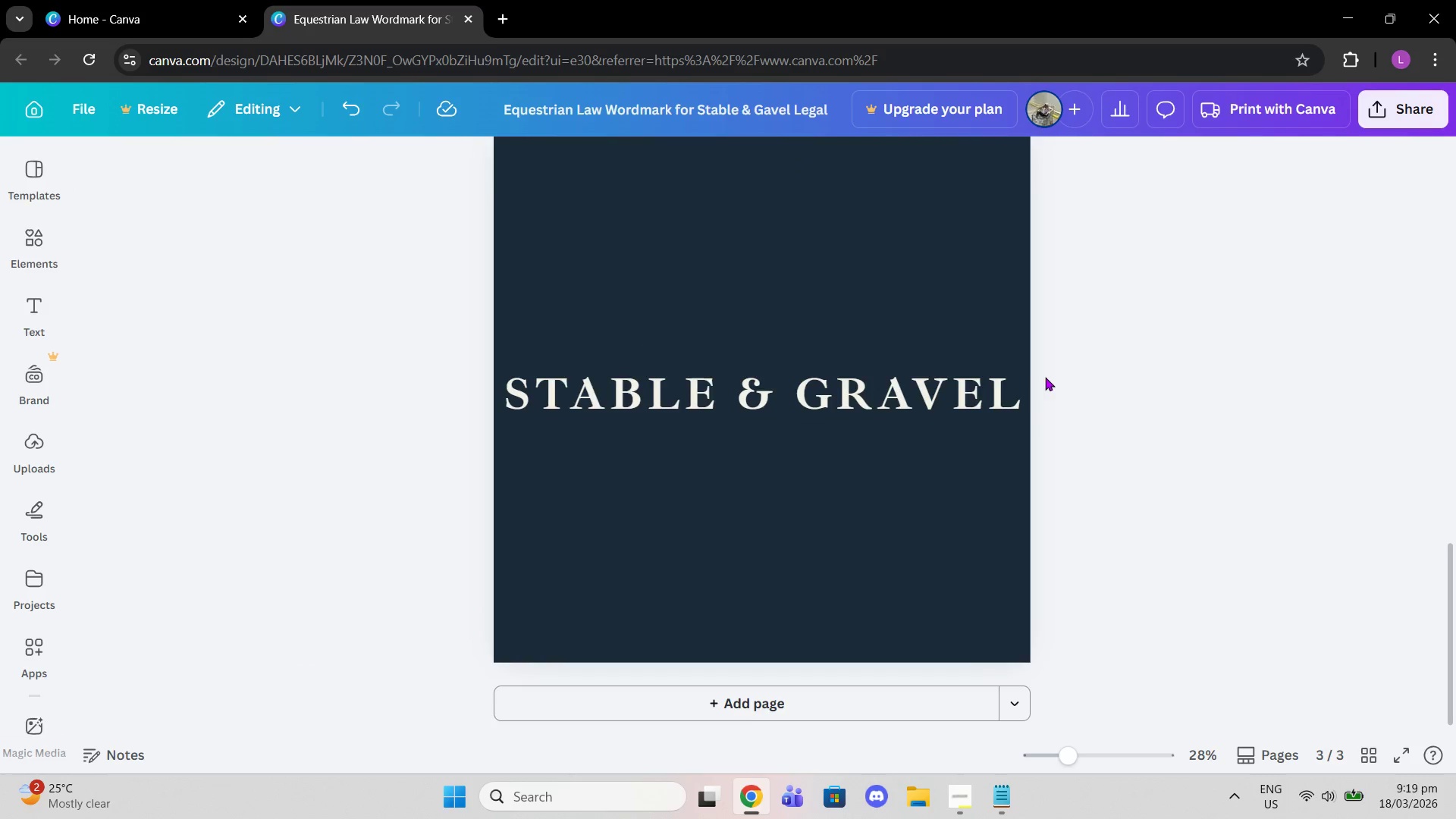 
scroll: coordinate [1240, 443], scroll_direction: up, amount: 14.0
 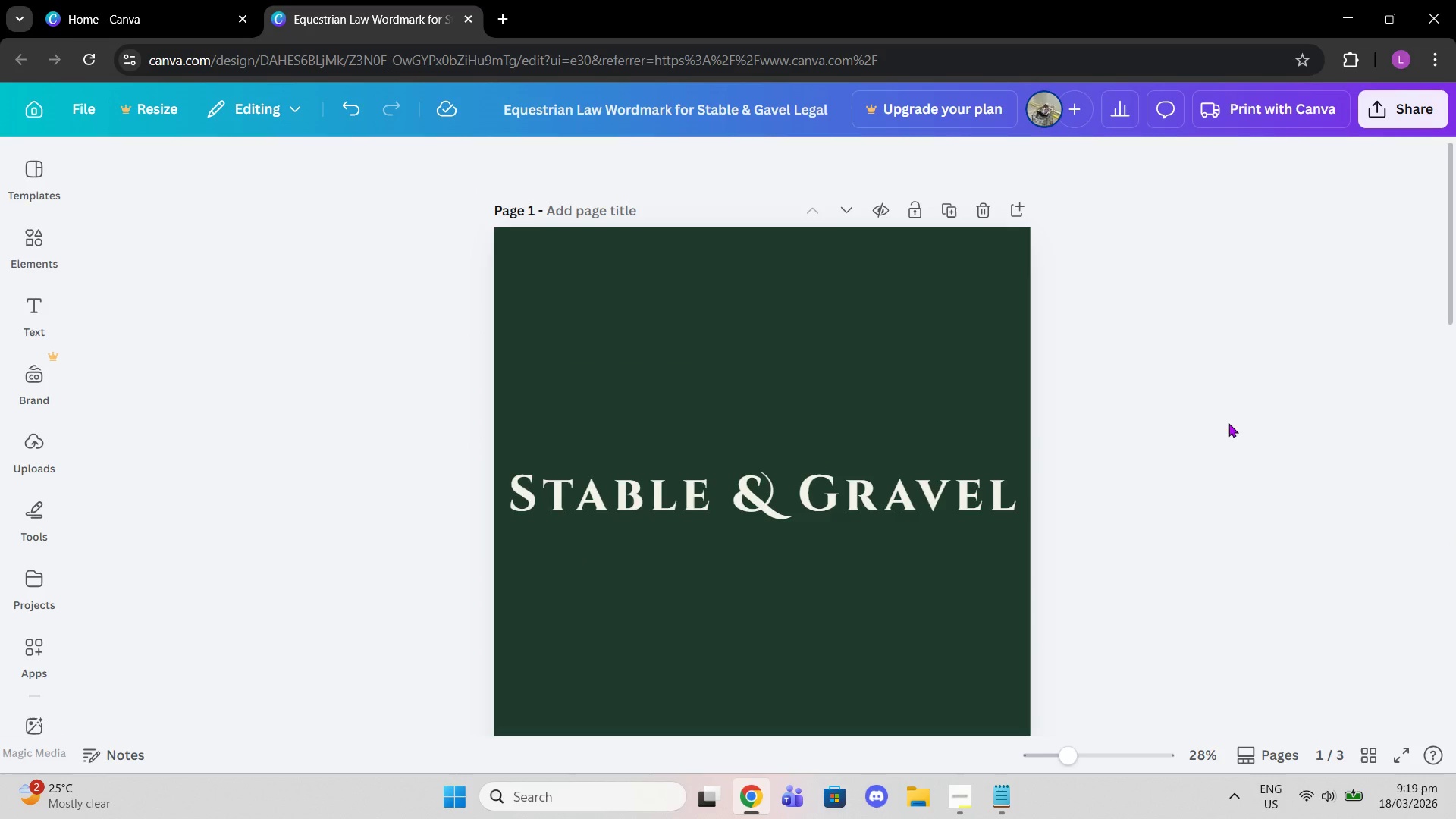 
scroll: coordinate [1127, 434], scroll_direction: down, amount: 13.0
 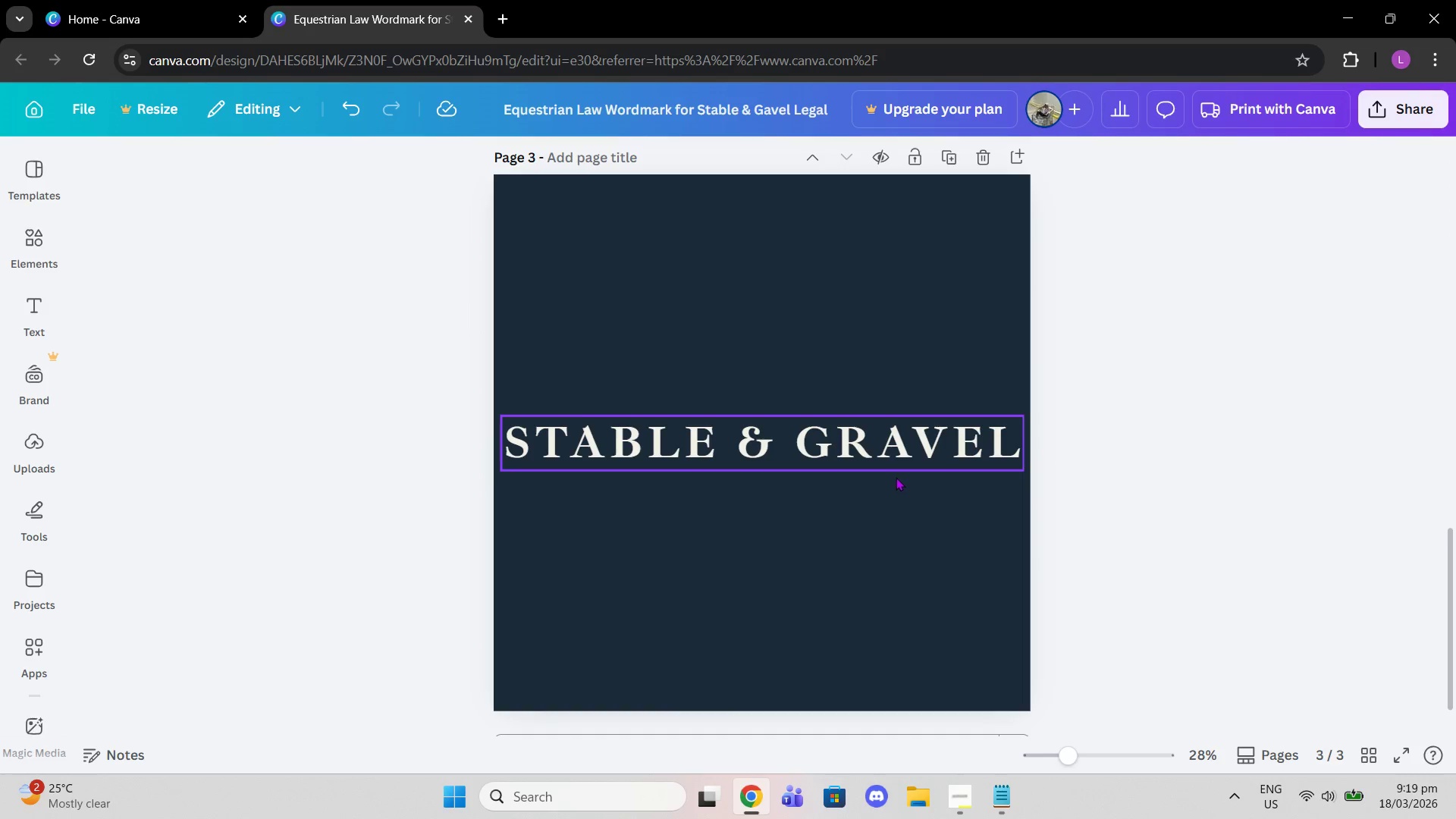 
left_click([892, 475])
 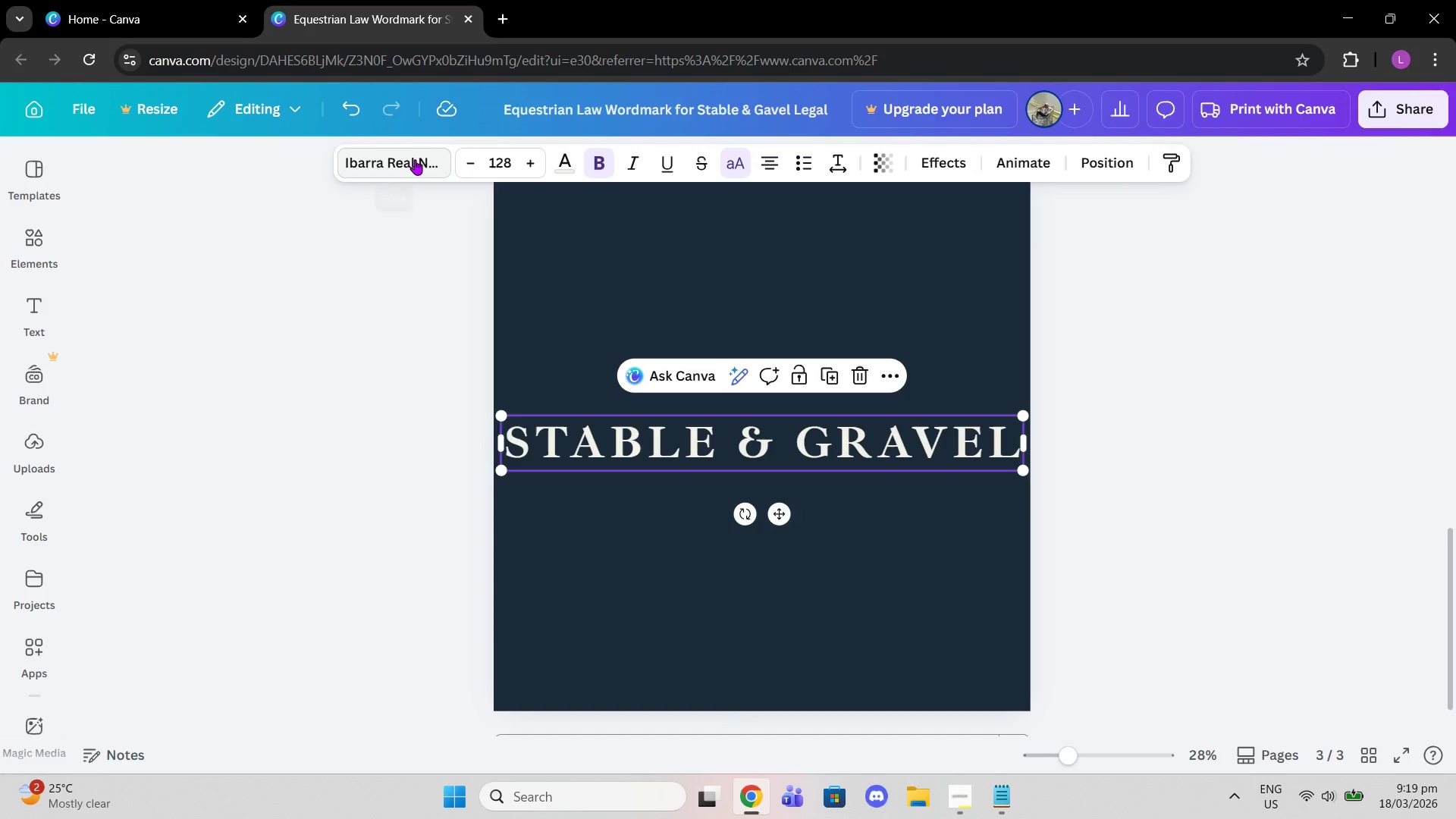 
left_click([415, 159])
 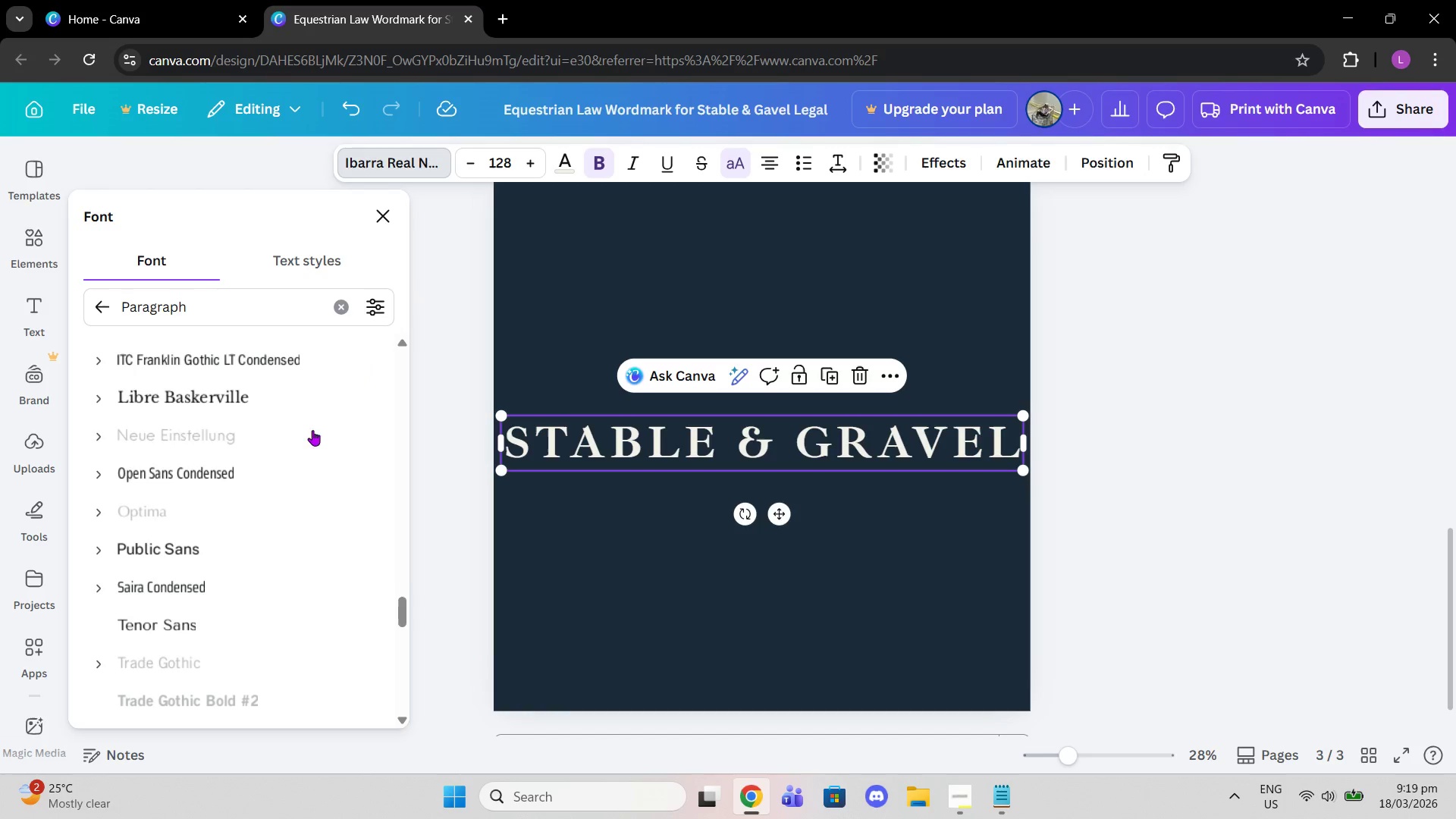 
scroll: coordinate [215, 579], scroll_direction: down, amount: 4.0
 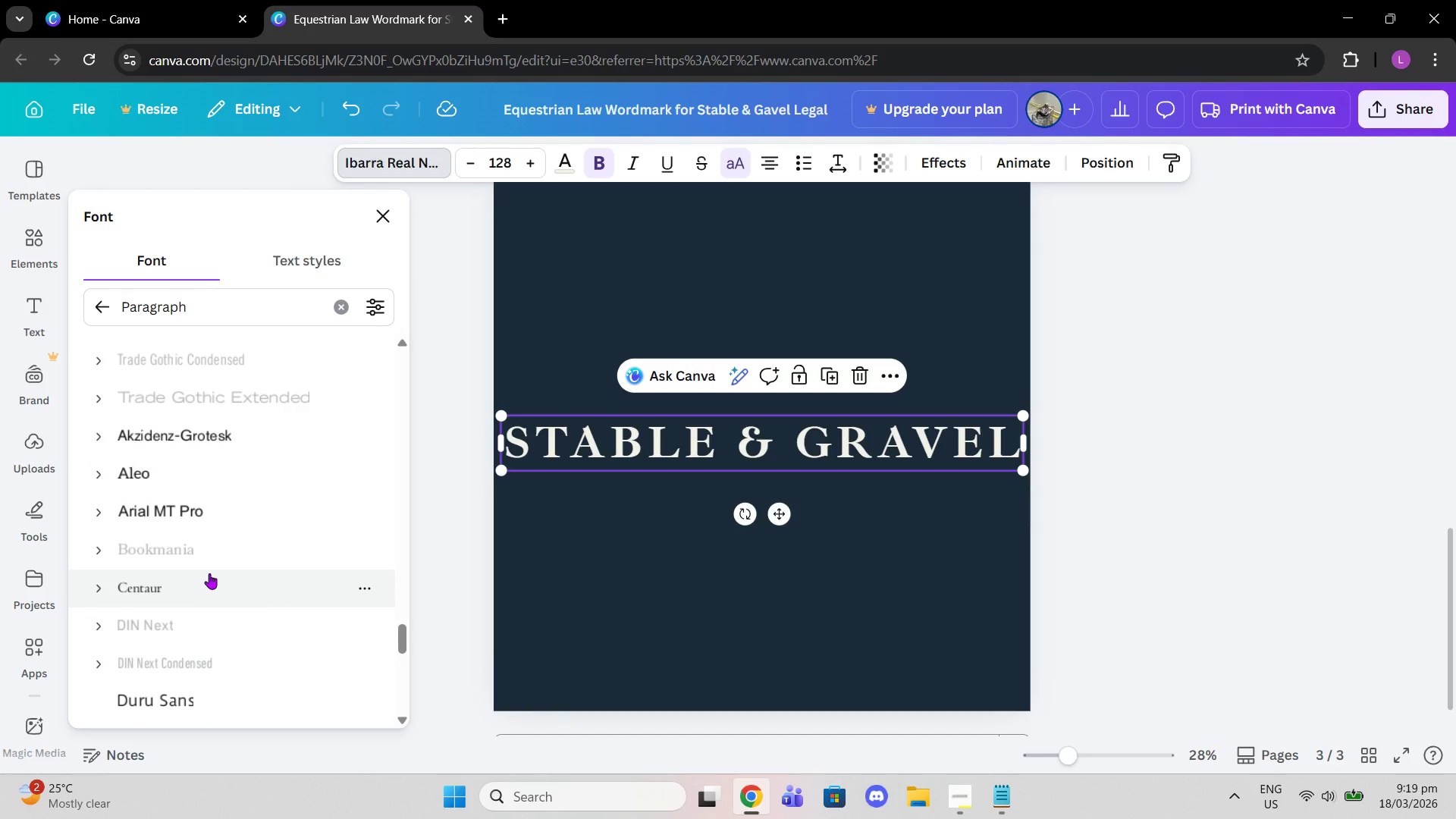 
wait(6.33)
 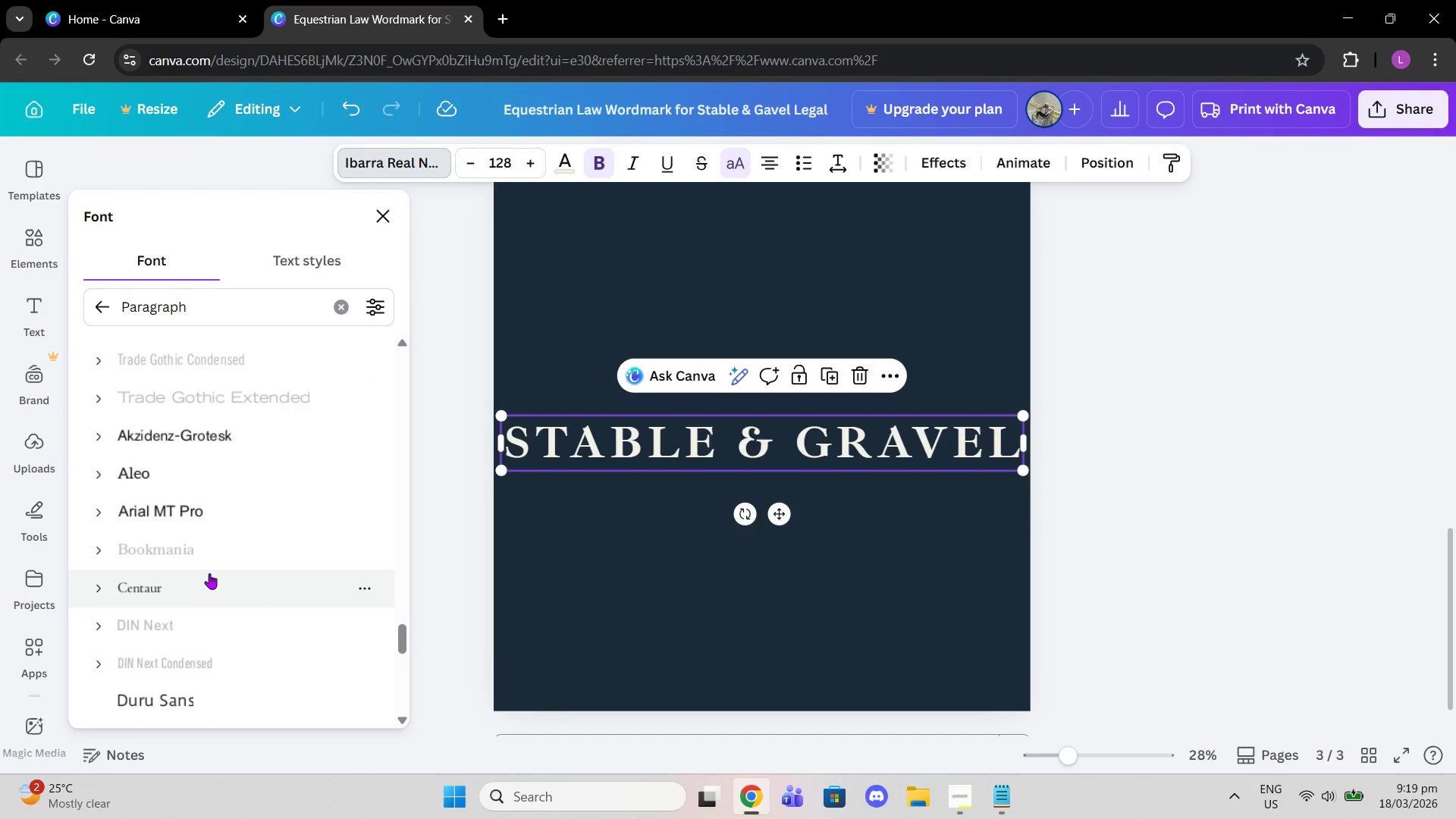 
scroll: coordinate [224, 428], scroll_direction: down, amount: 6.0
 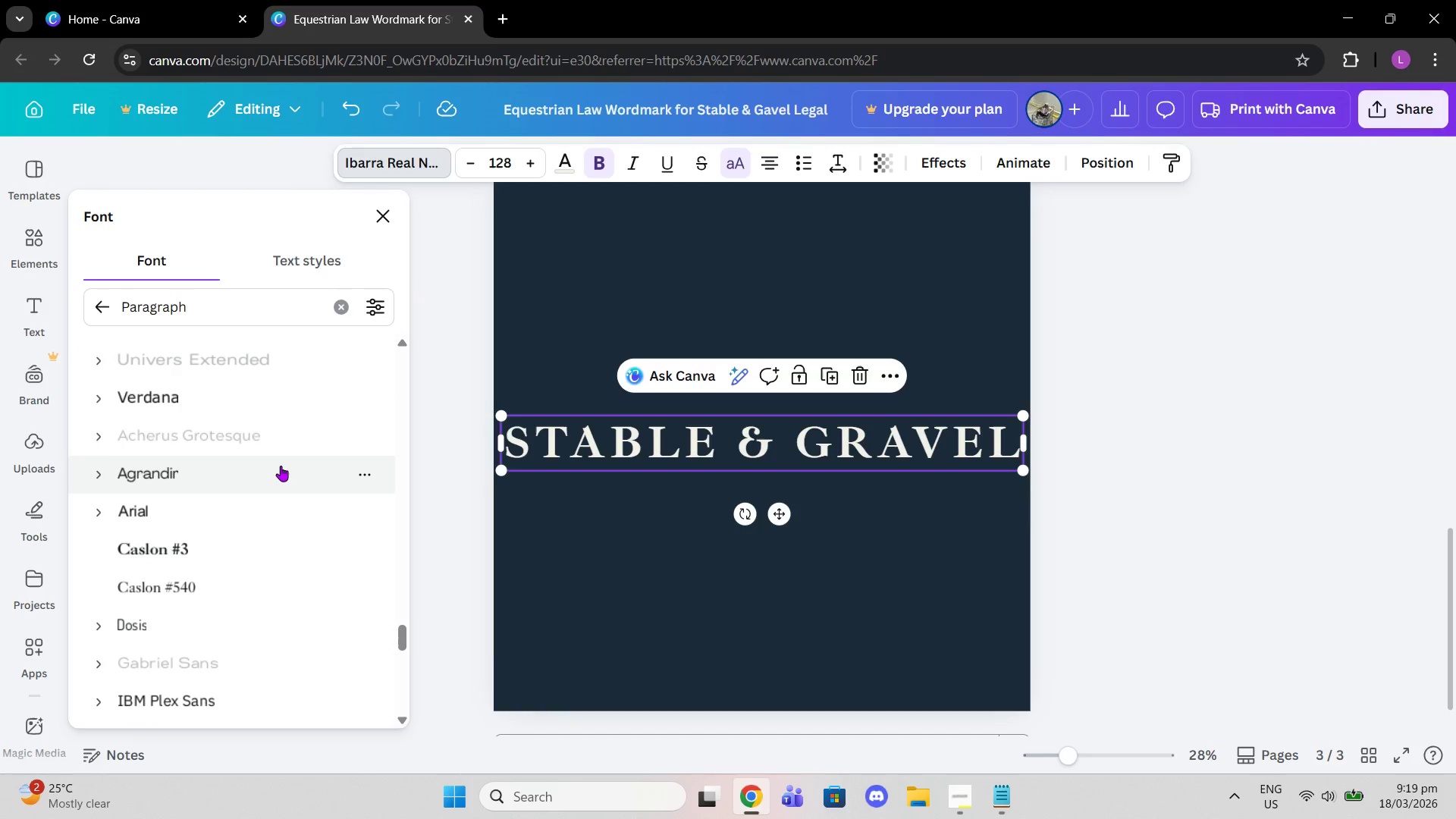 
left_click([221, 554])
 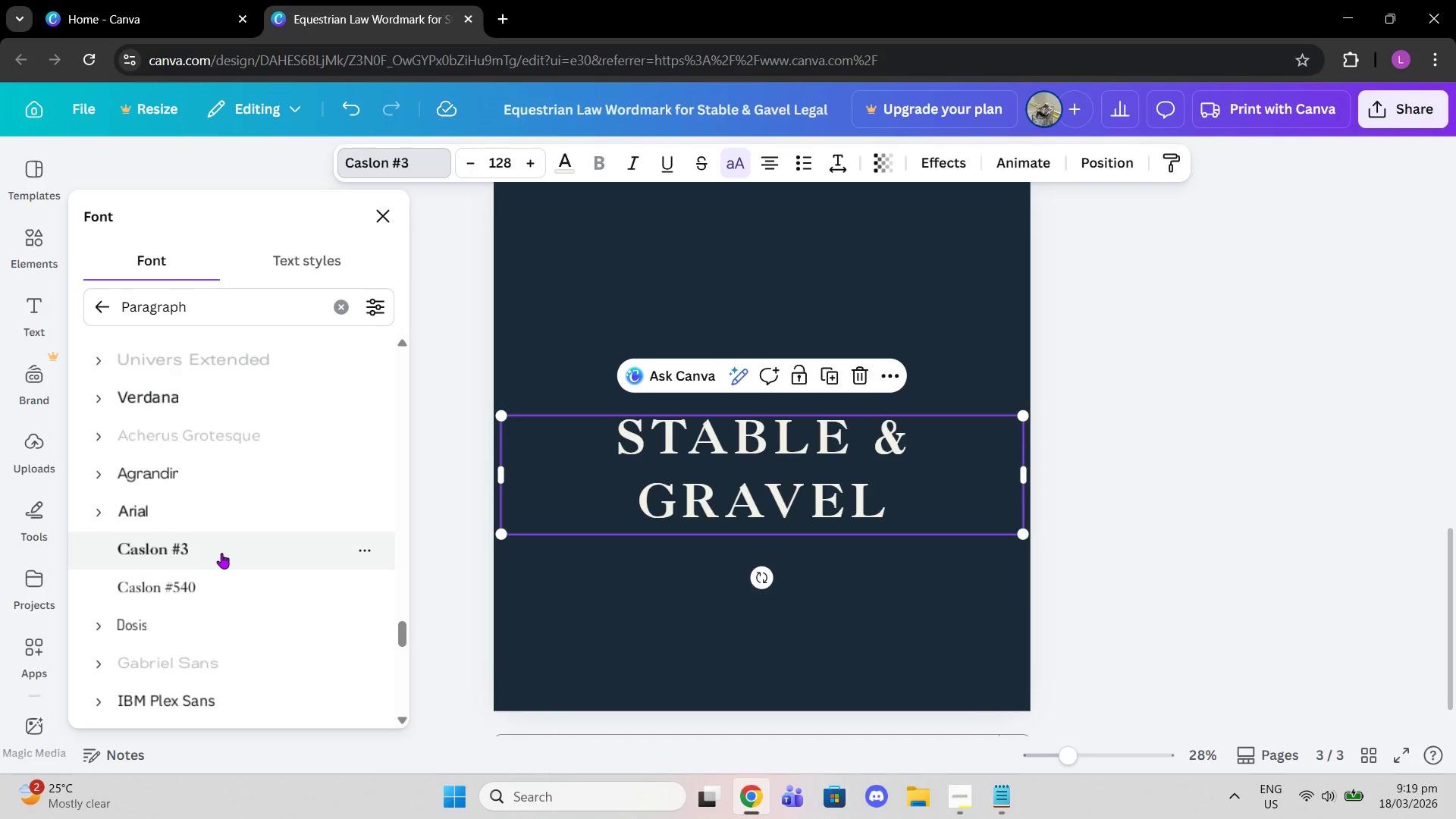 
scroll: coordinate [222, 529], scroll_direction: down, amount: 2.0
 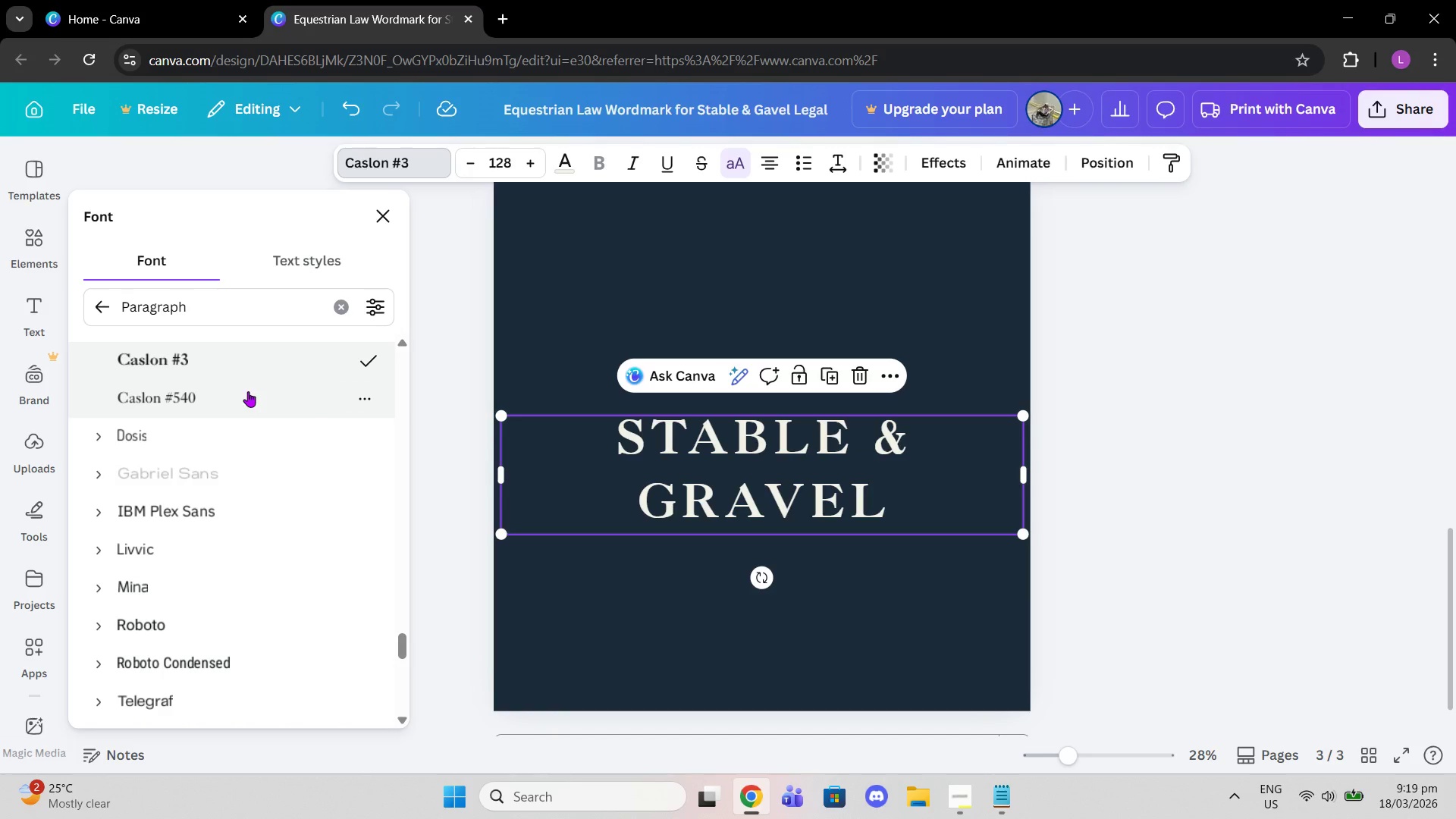 
left_click([248, 391])
 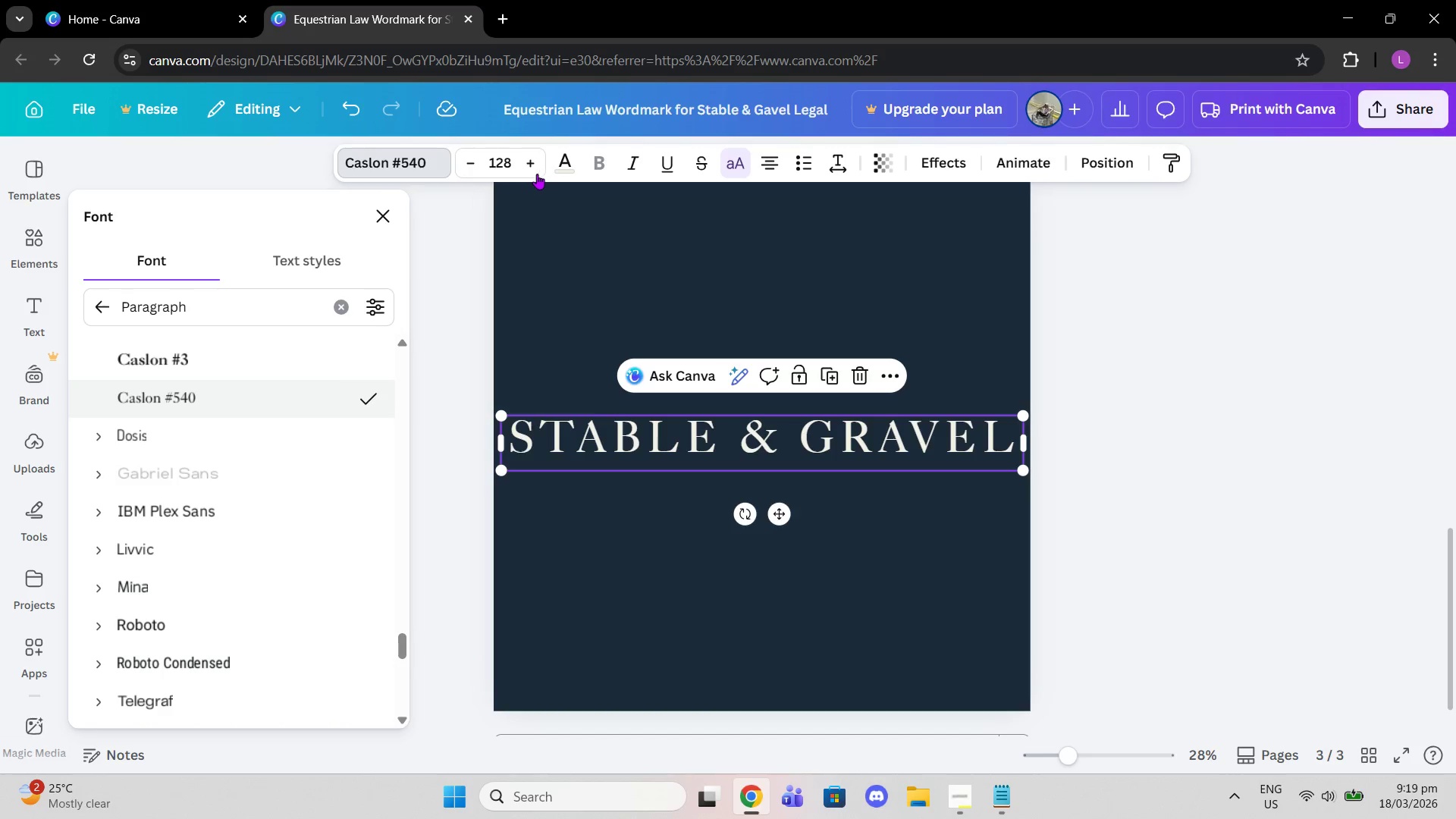 
left_click([358, 515])
 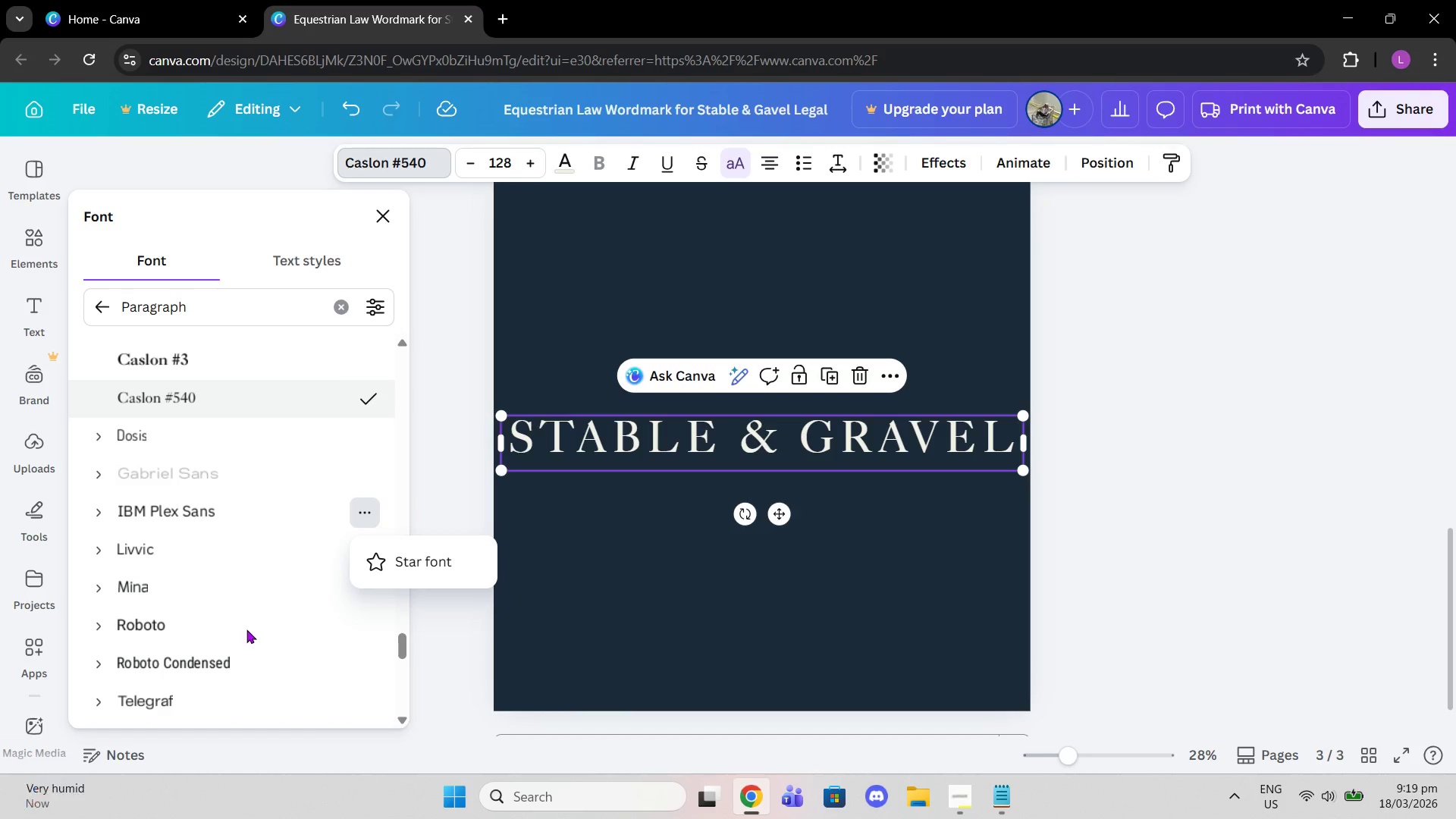 
scroll: coordinate [237, 611], scroll_direction: down, amount: 1.0
 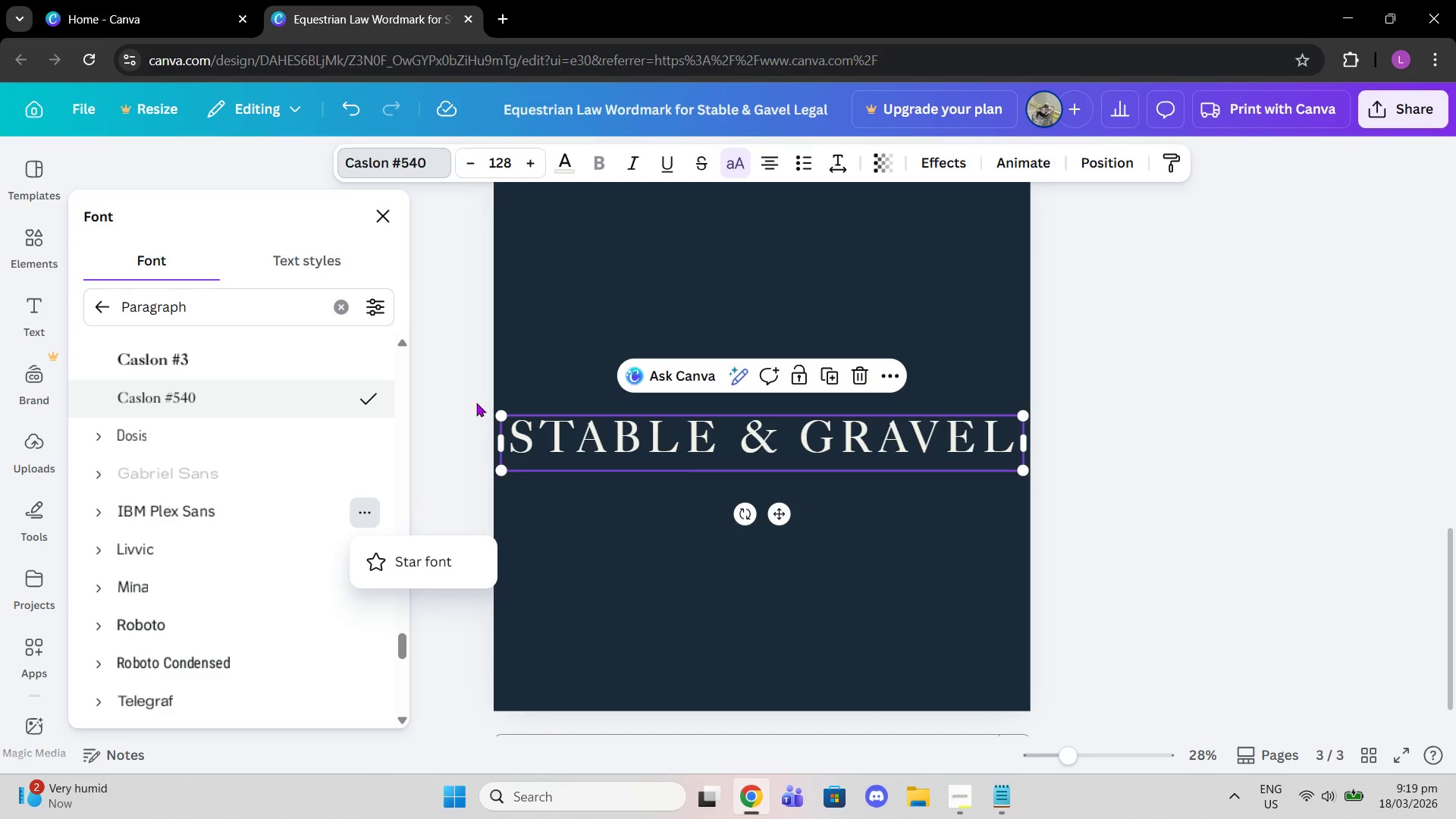 
left_click([478, 401])
 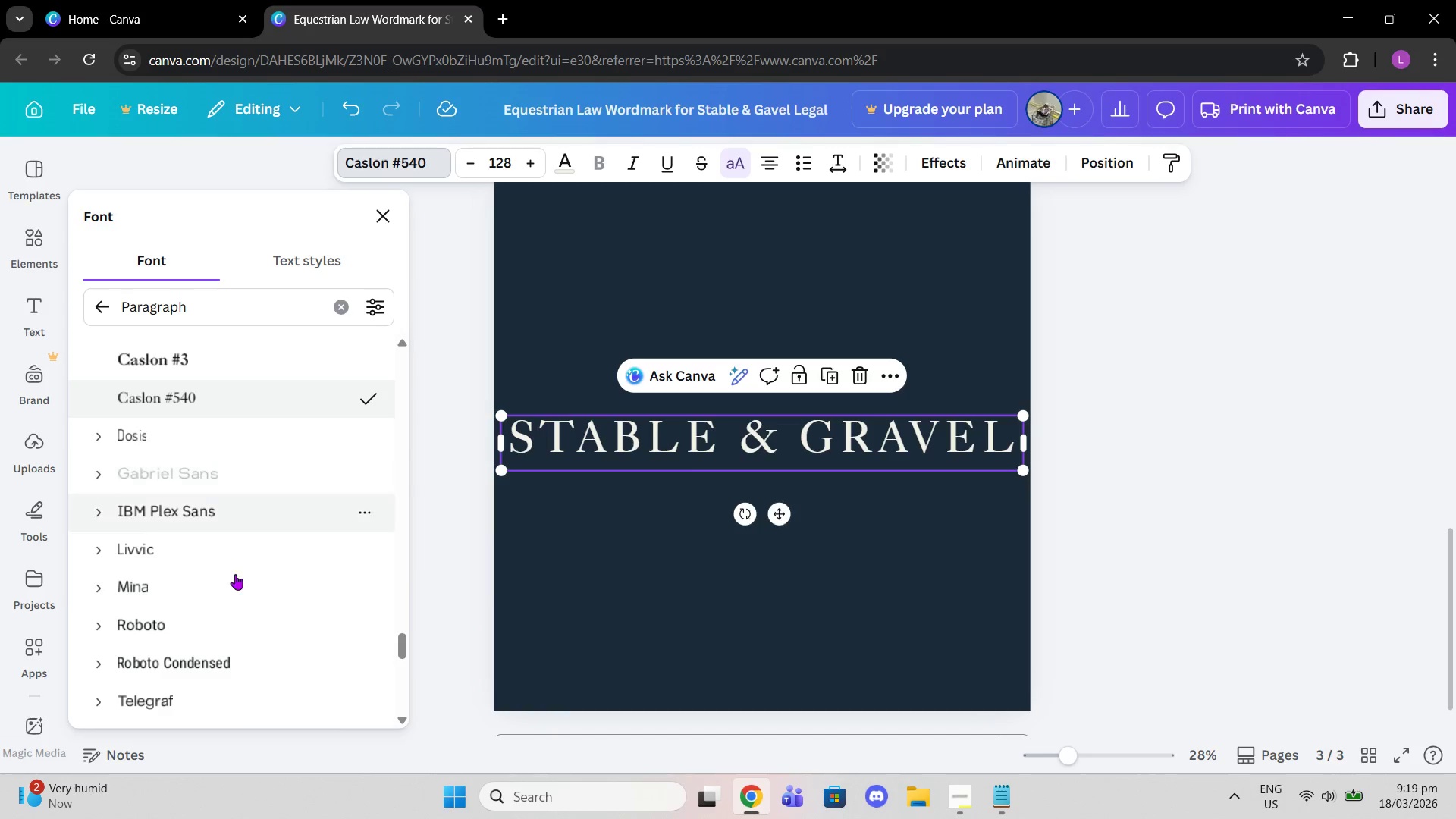 
scroll: coordinate [225, 585], scroll_direction: down, amount: 2.0
 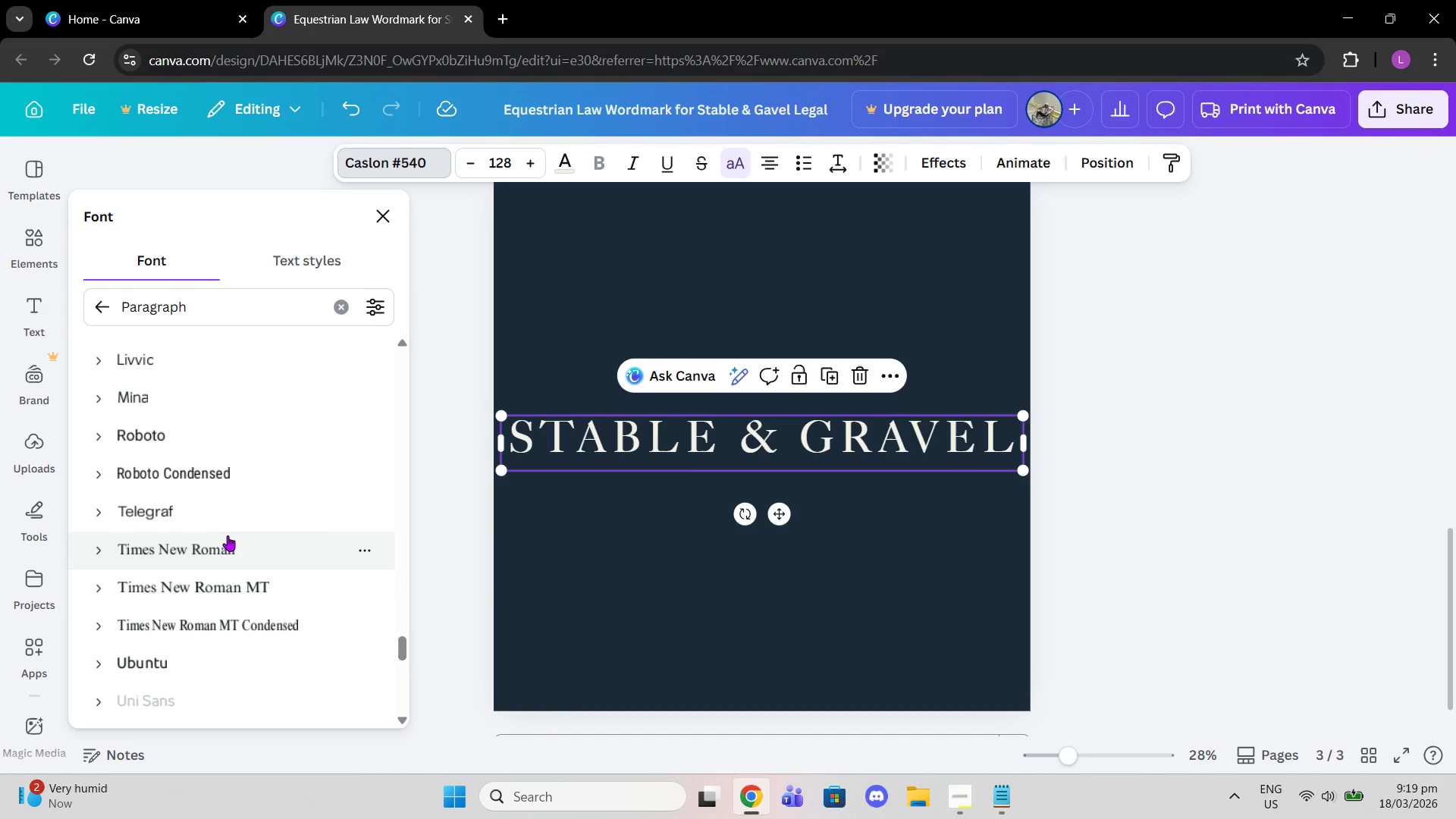 
left_click([228, 514])
 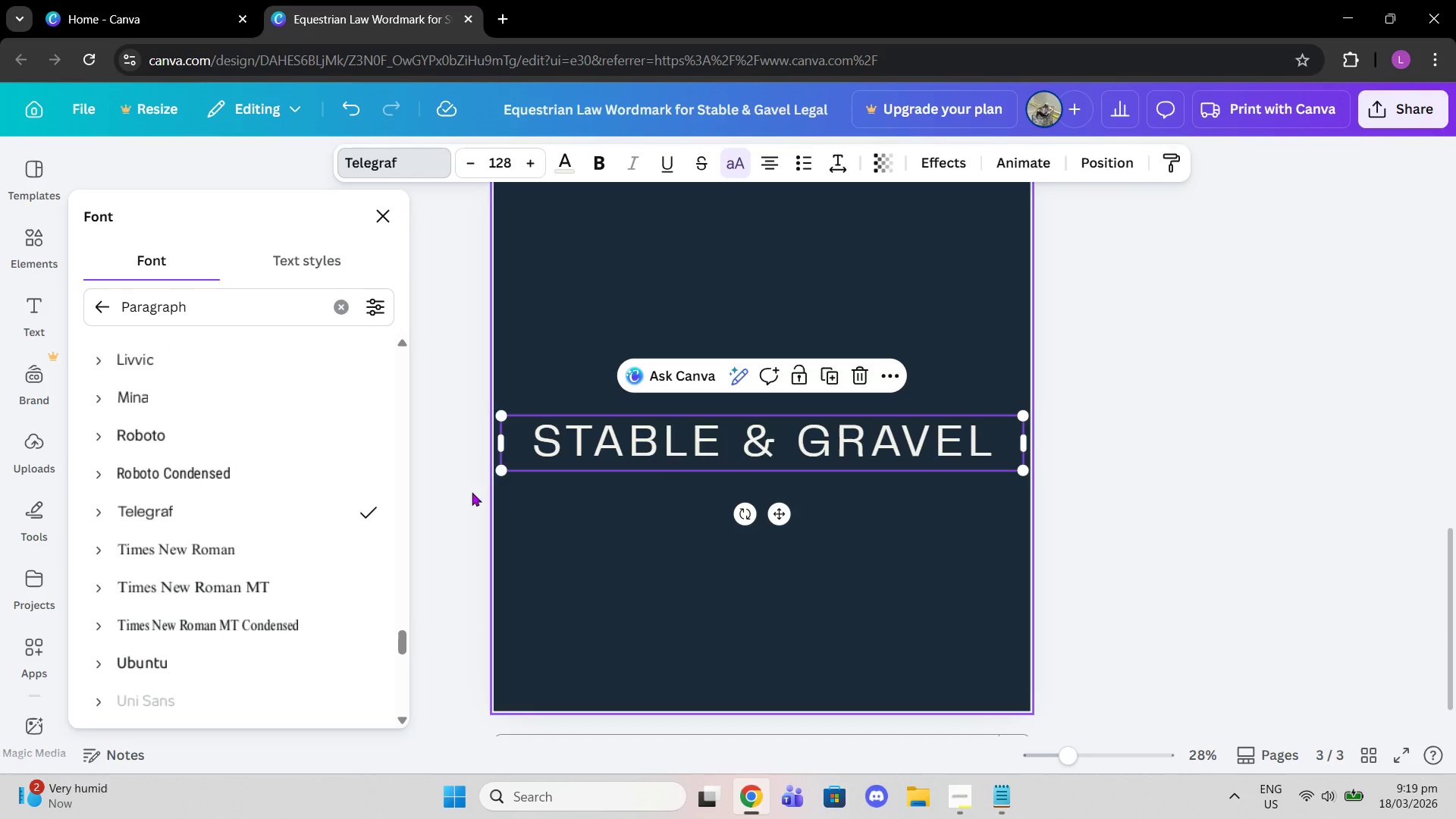 
left_click([234, 553])
 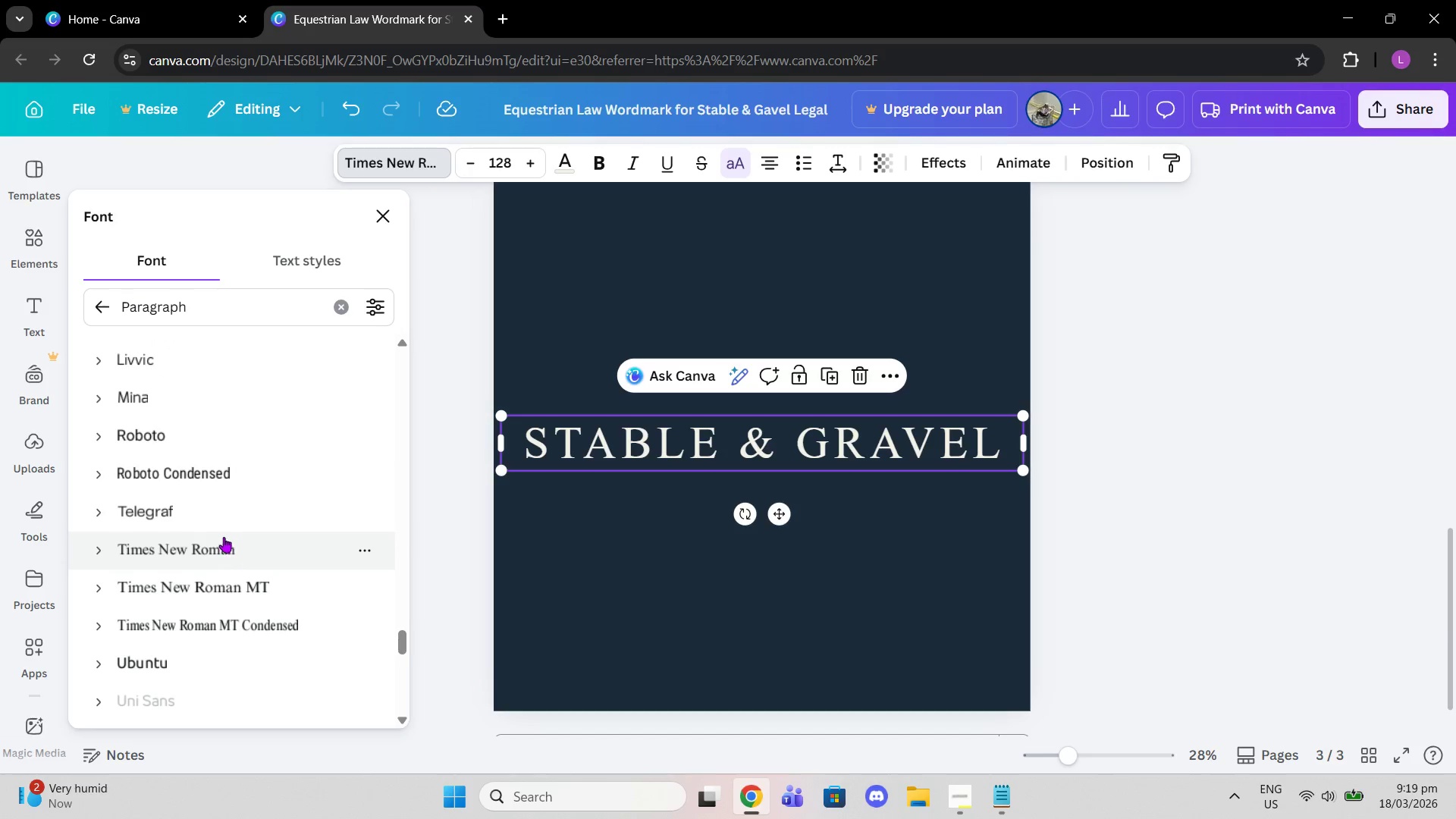 
left_click([102, 552])
 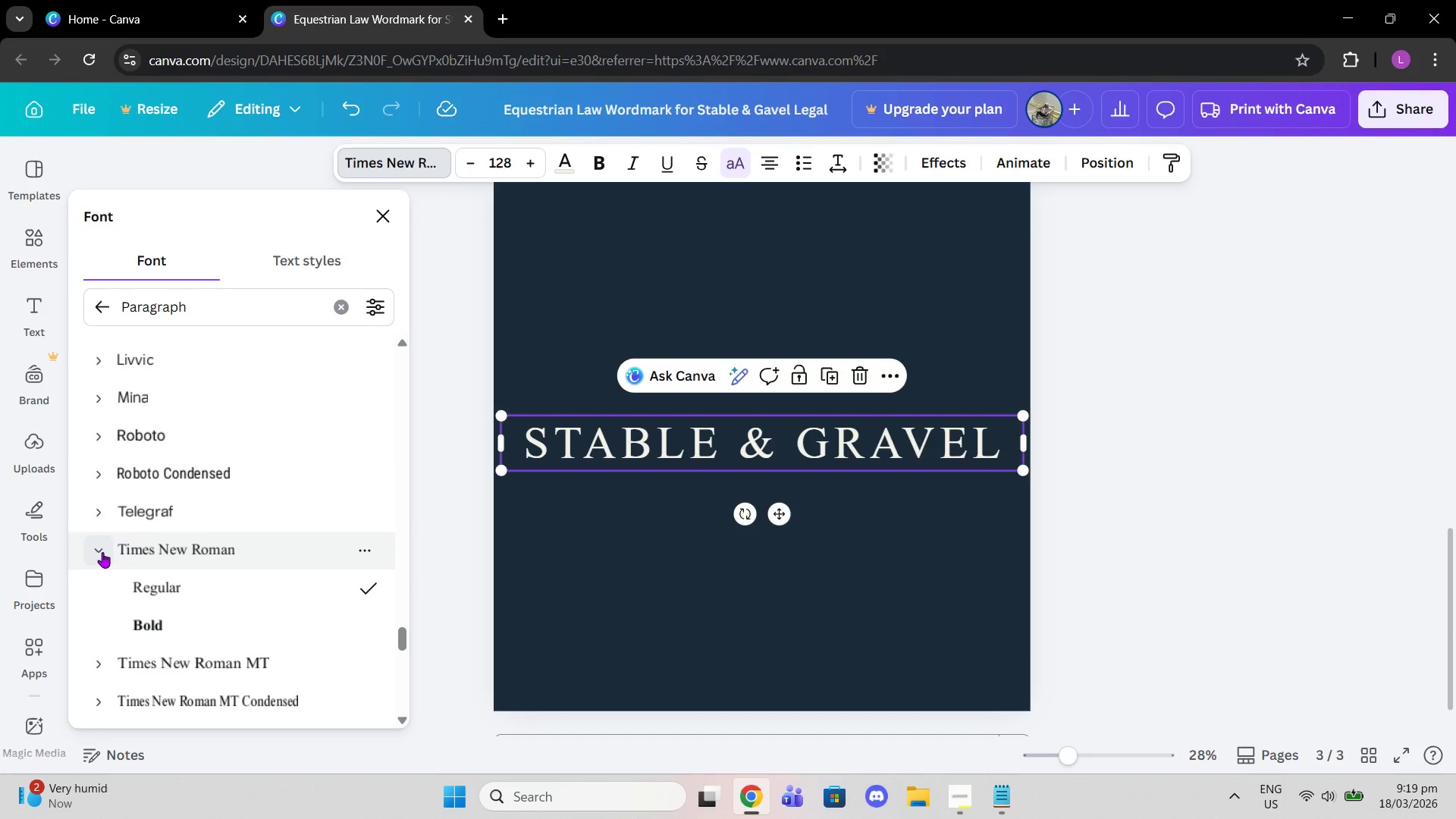 
left_click([102, 552])
 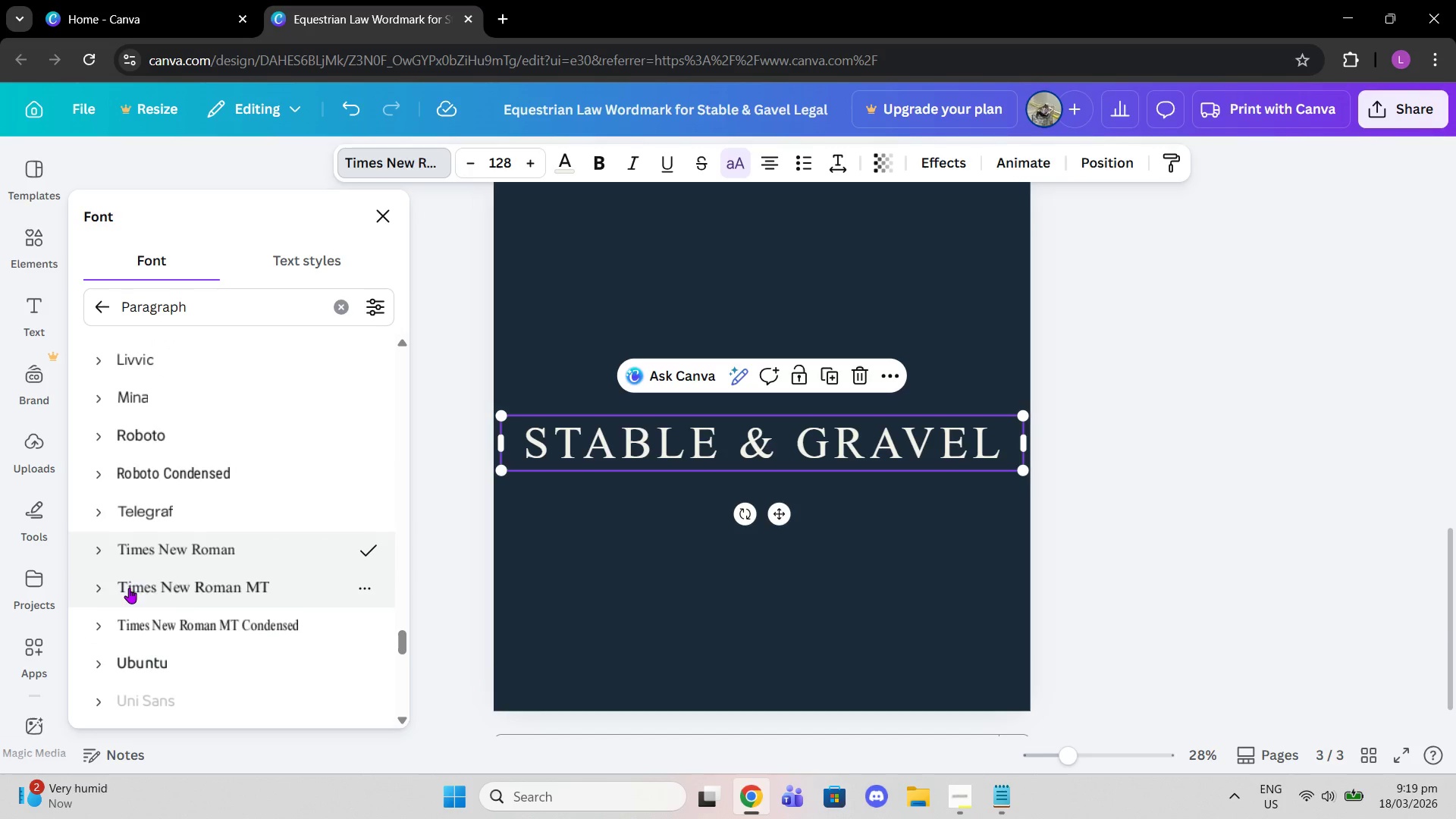 
left_click([129, 588])
 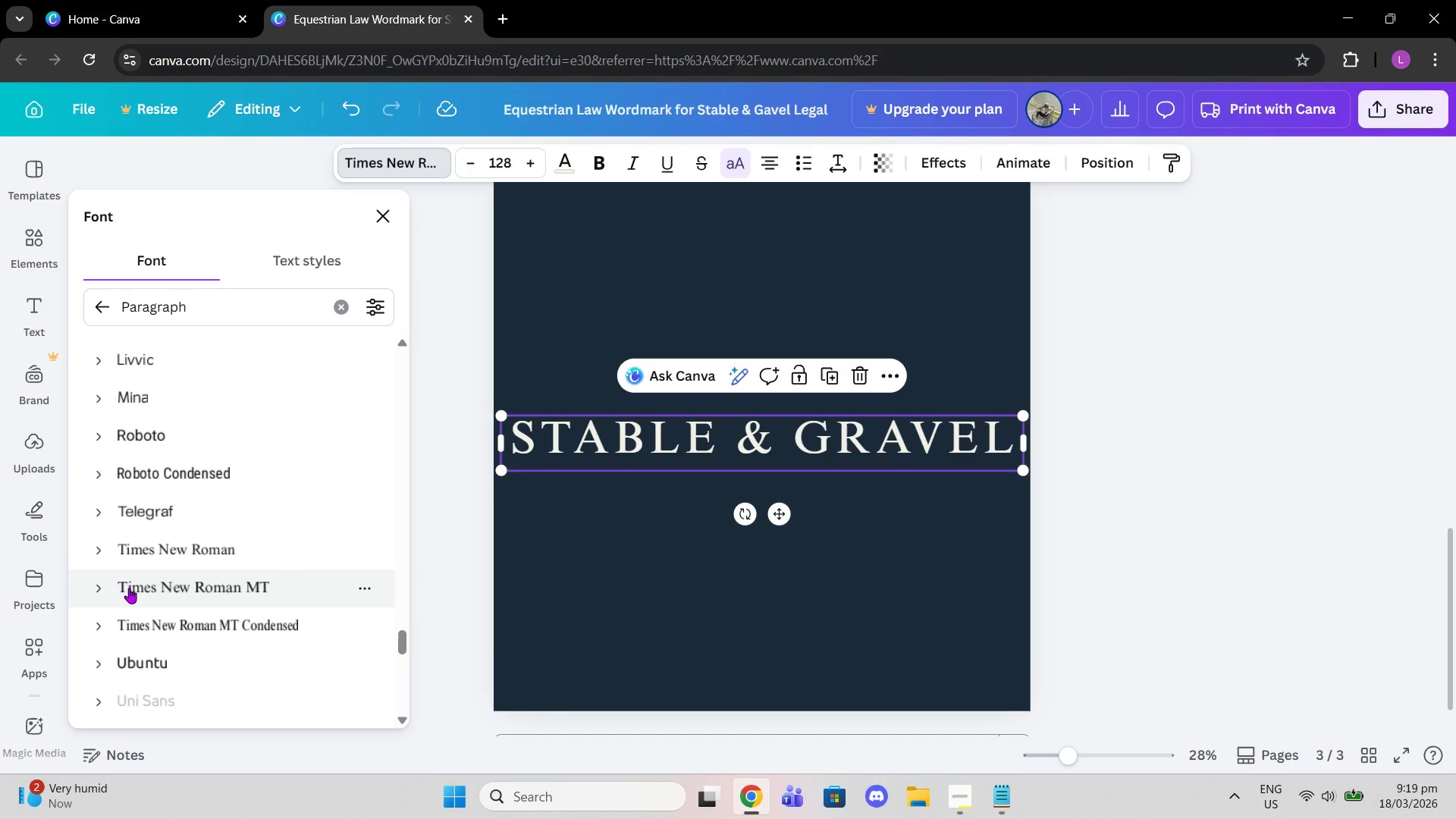 
left_click([102, 587])
 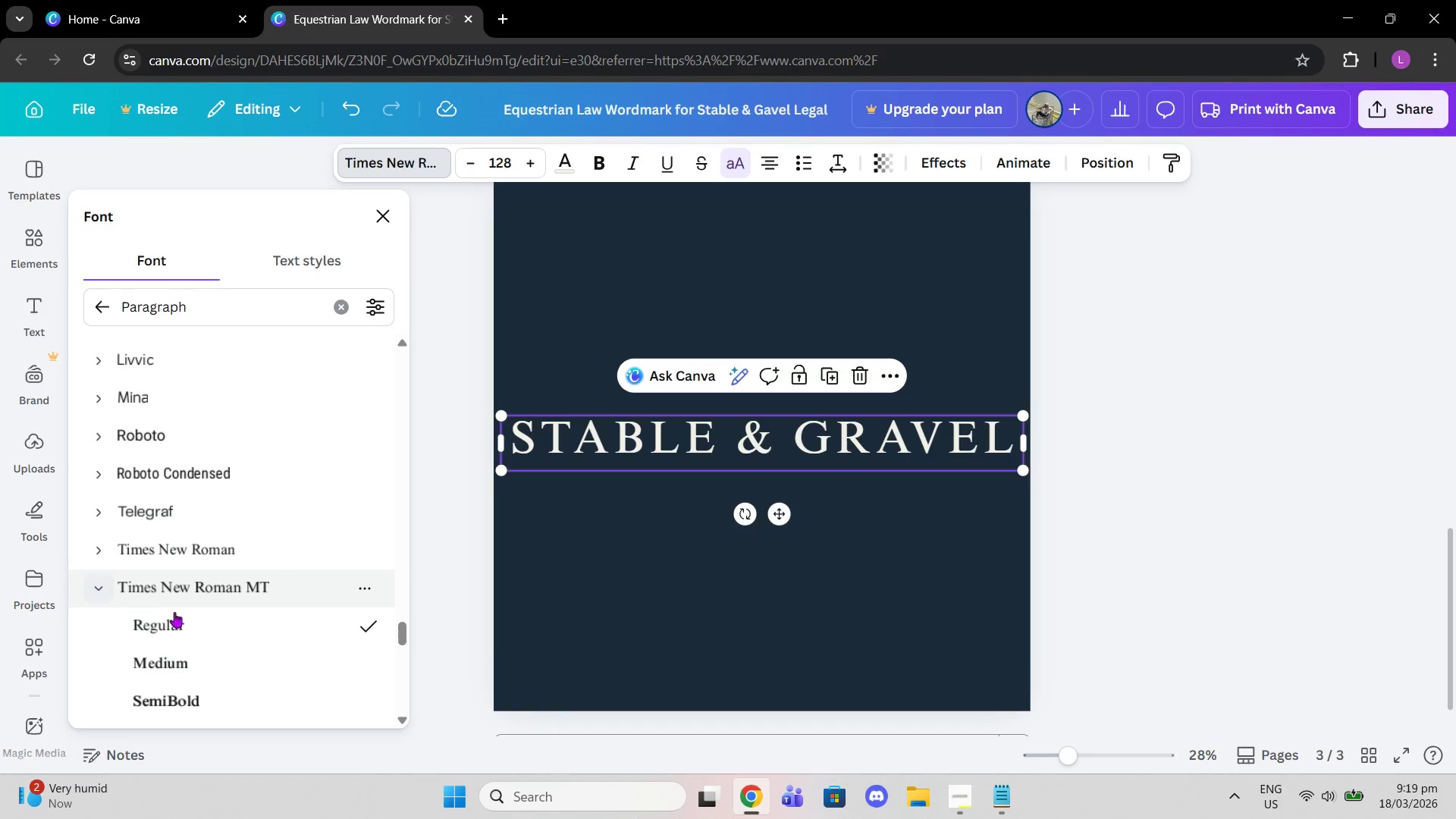 
scroll: coordinate [256, 651], scroll_direction: down, amount: 1.0
 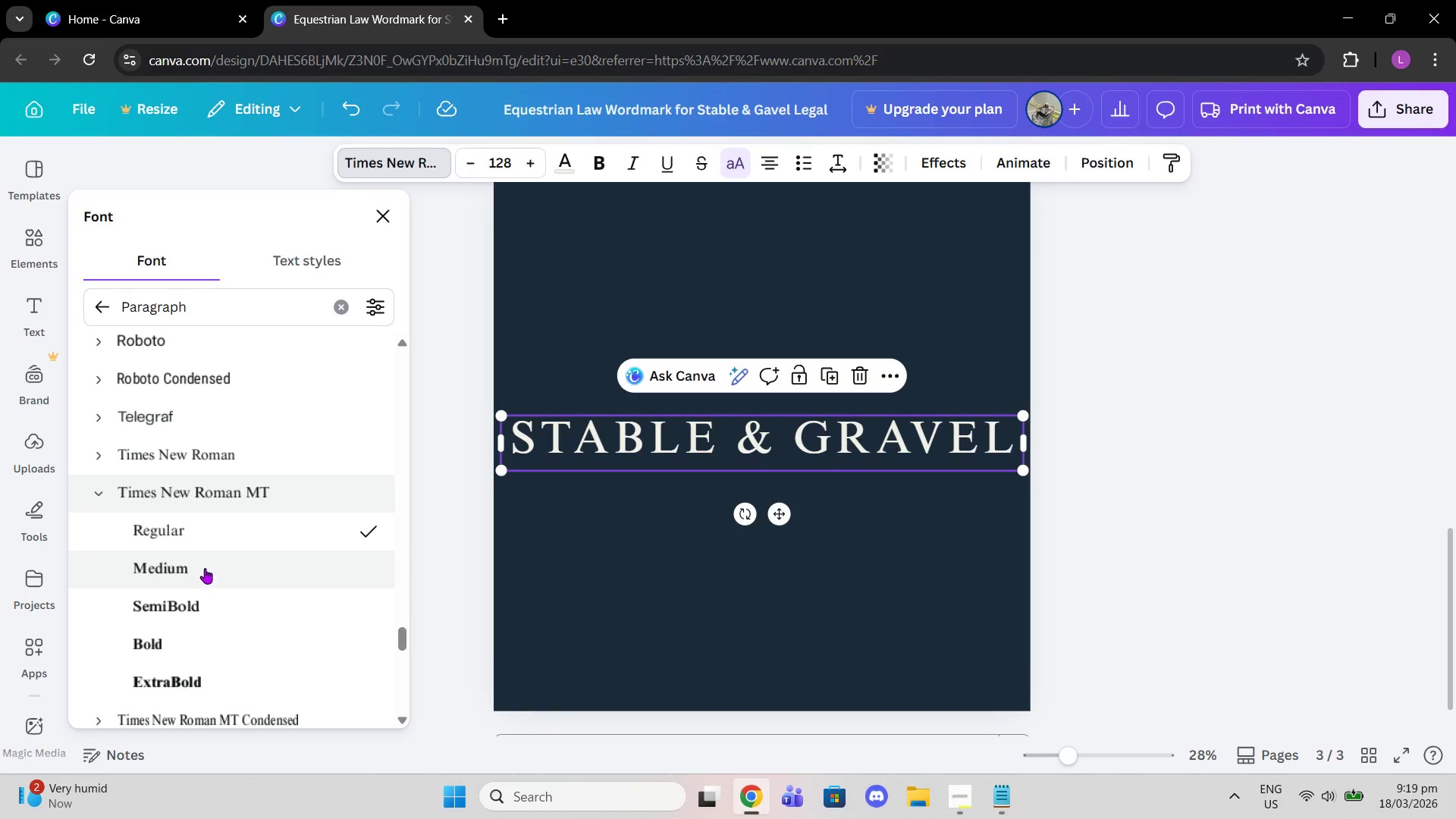 
left_click([205, 568])
 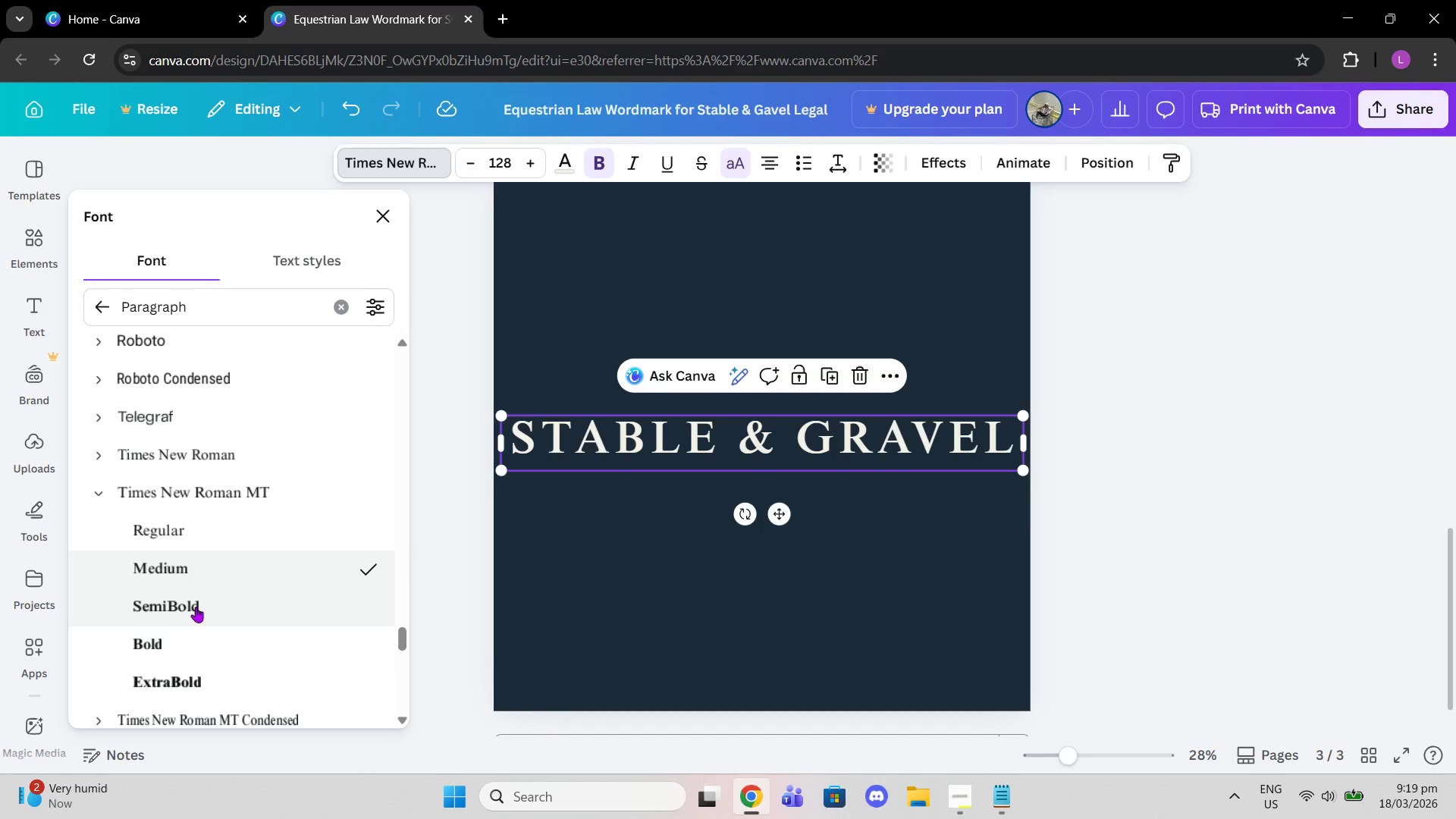 
left_click([196, 607])
 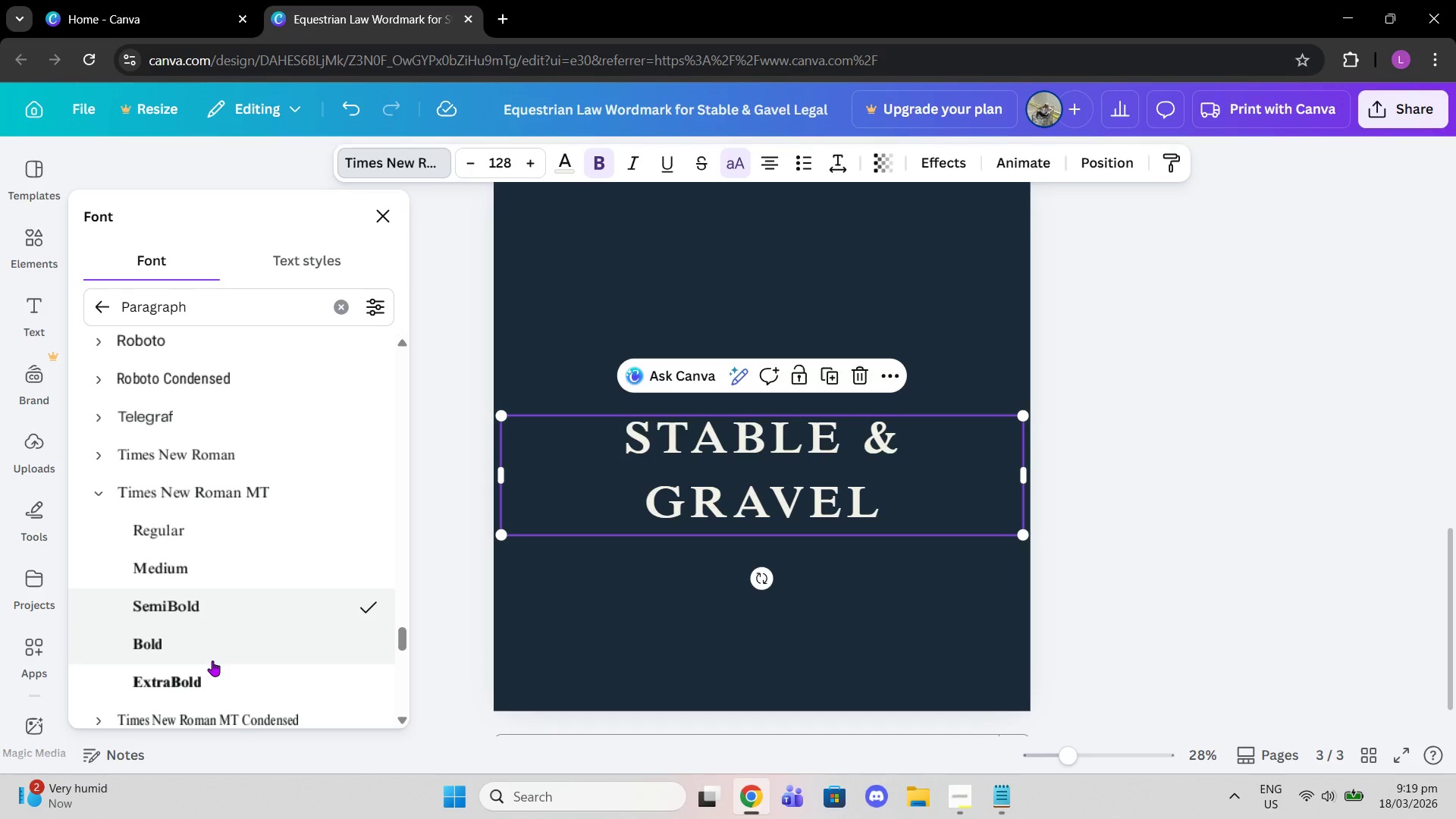 
left_click([212, 661])
 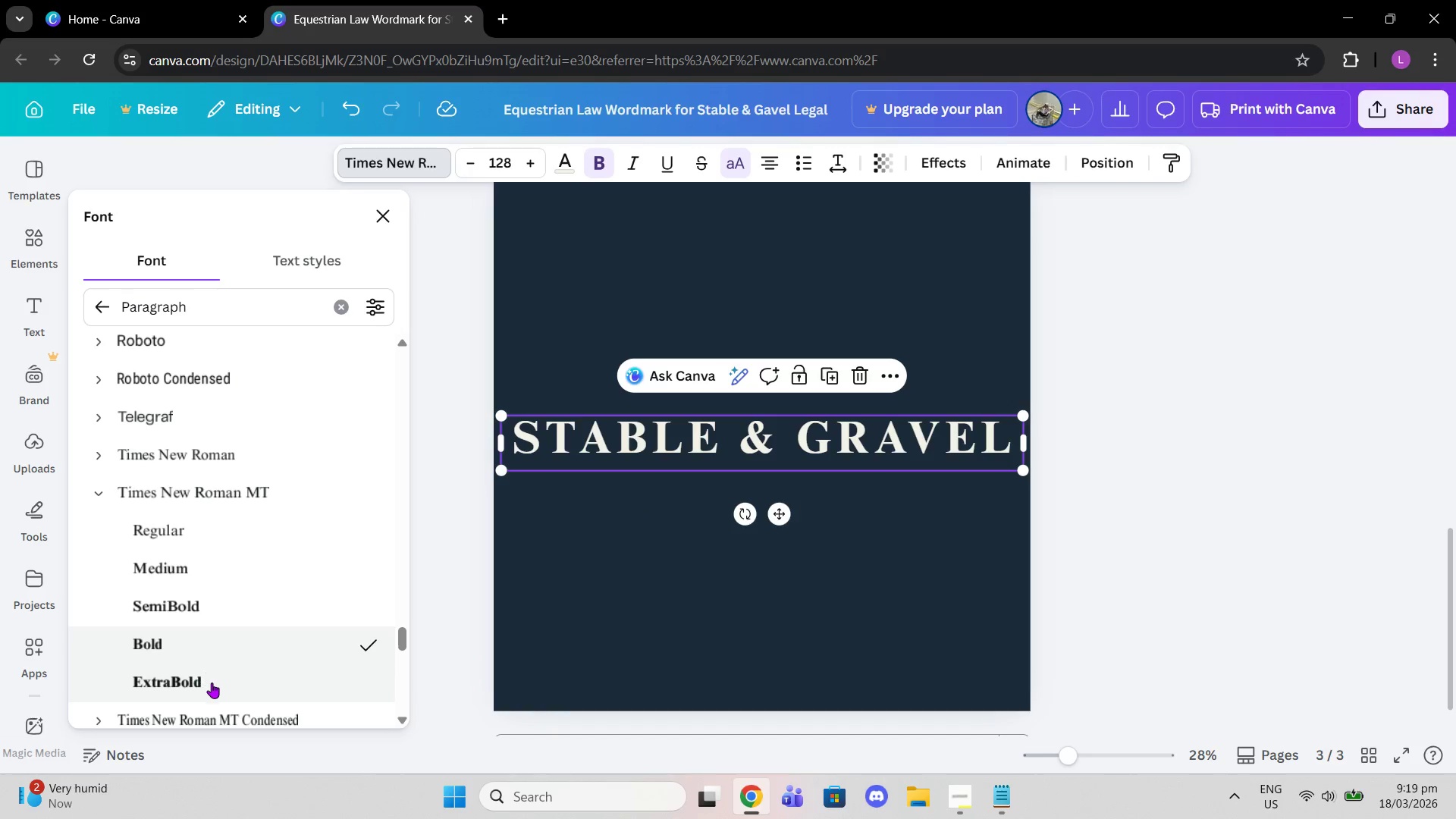 
left_click([217, 687])